 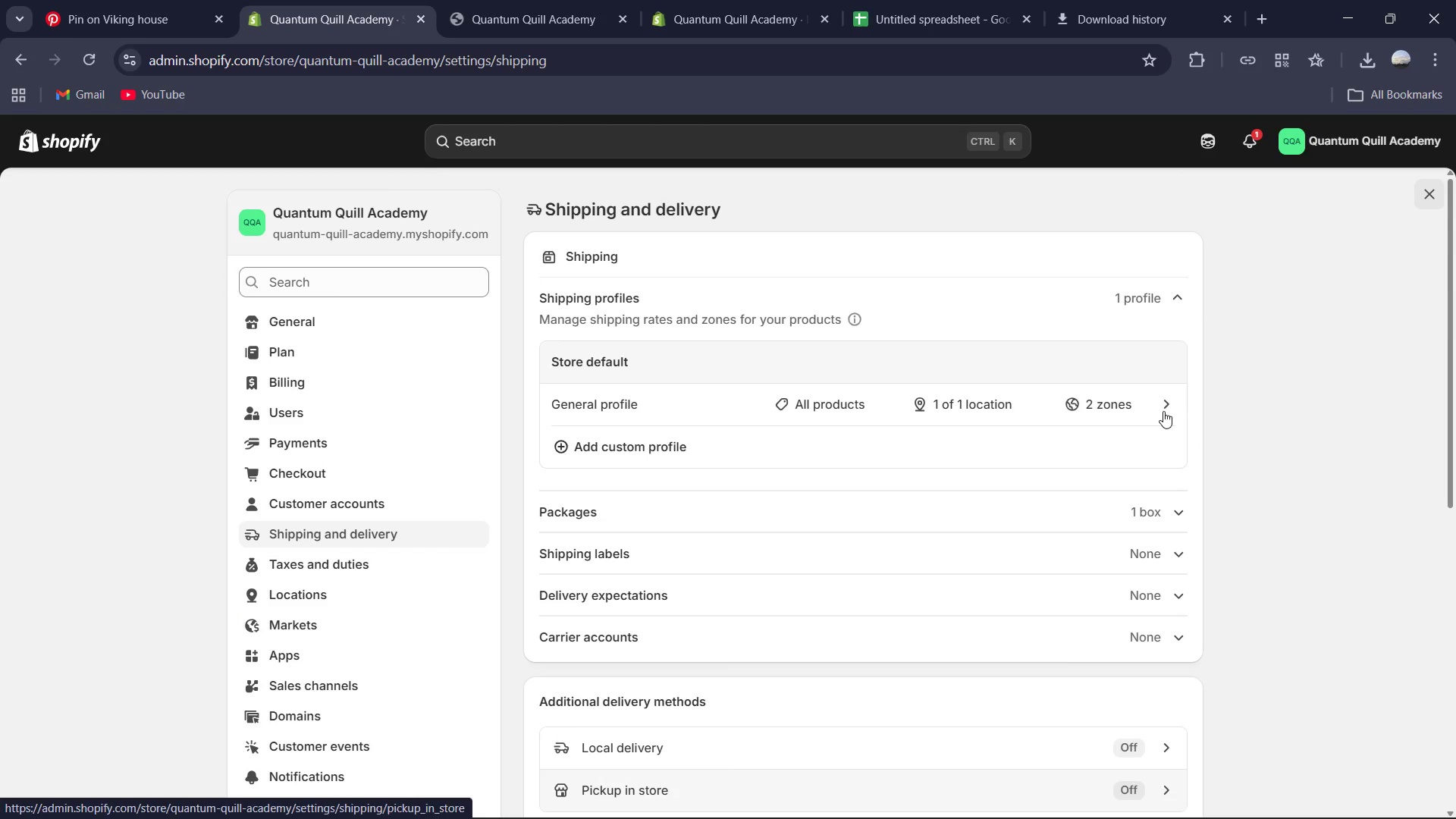 
scroll: coordinate [1075, 431], scroll_direction: up, amount: 4.0
 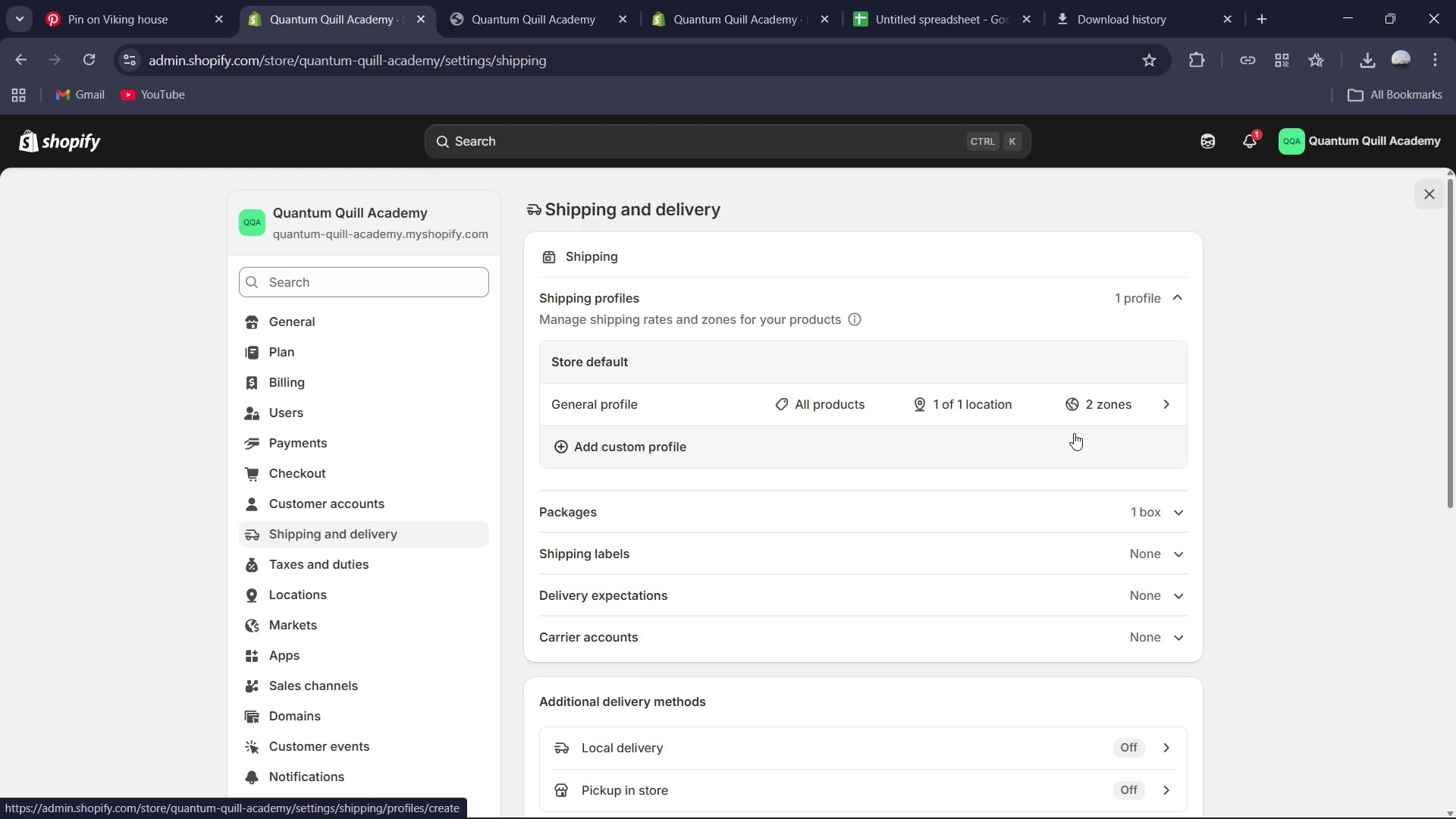 
scroll: coordinate [1074, 455], scroll_direction: down, amount: 3.0
 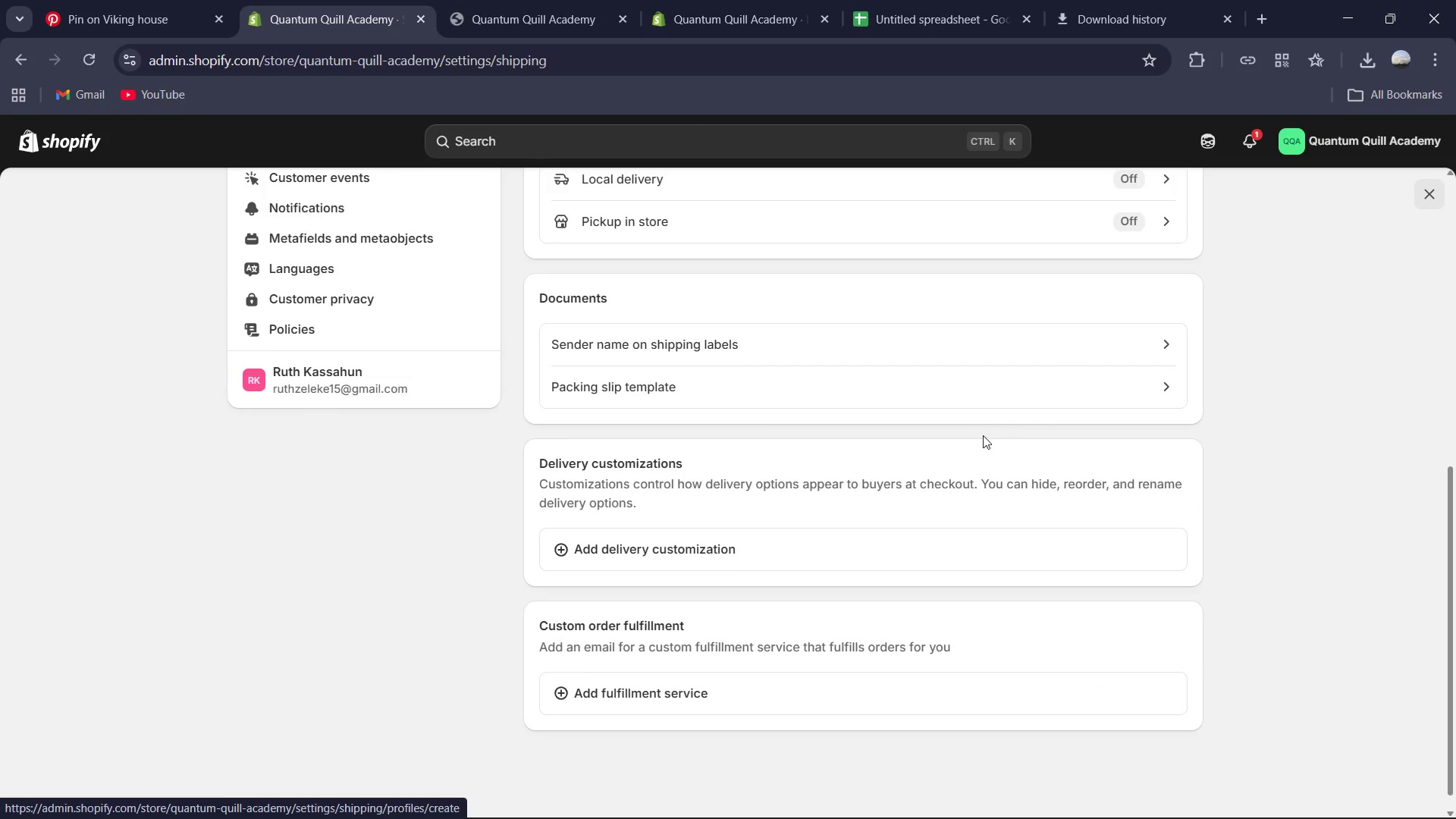 
scroll: coordinate [856, 331], scroll_direction: up, amount: 5.0
 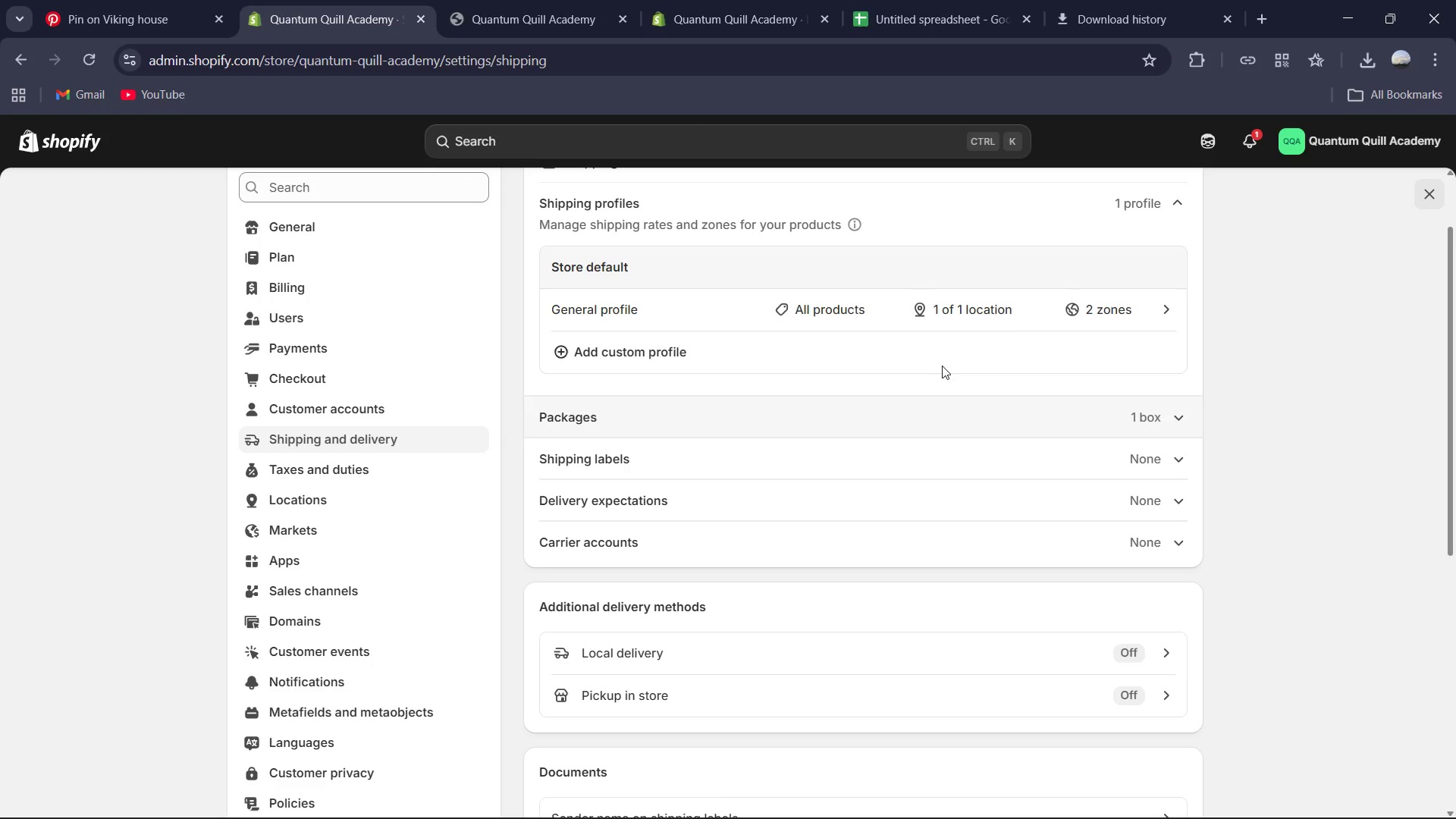 
left_click([972, 312])
 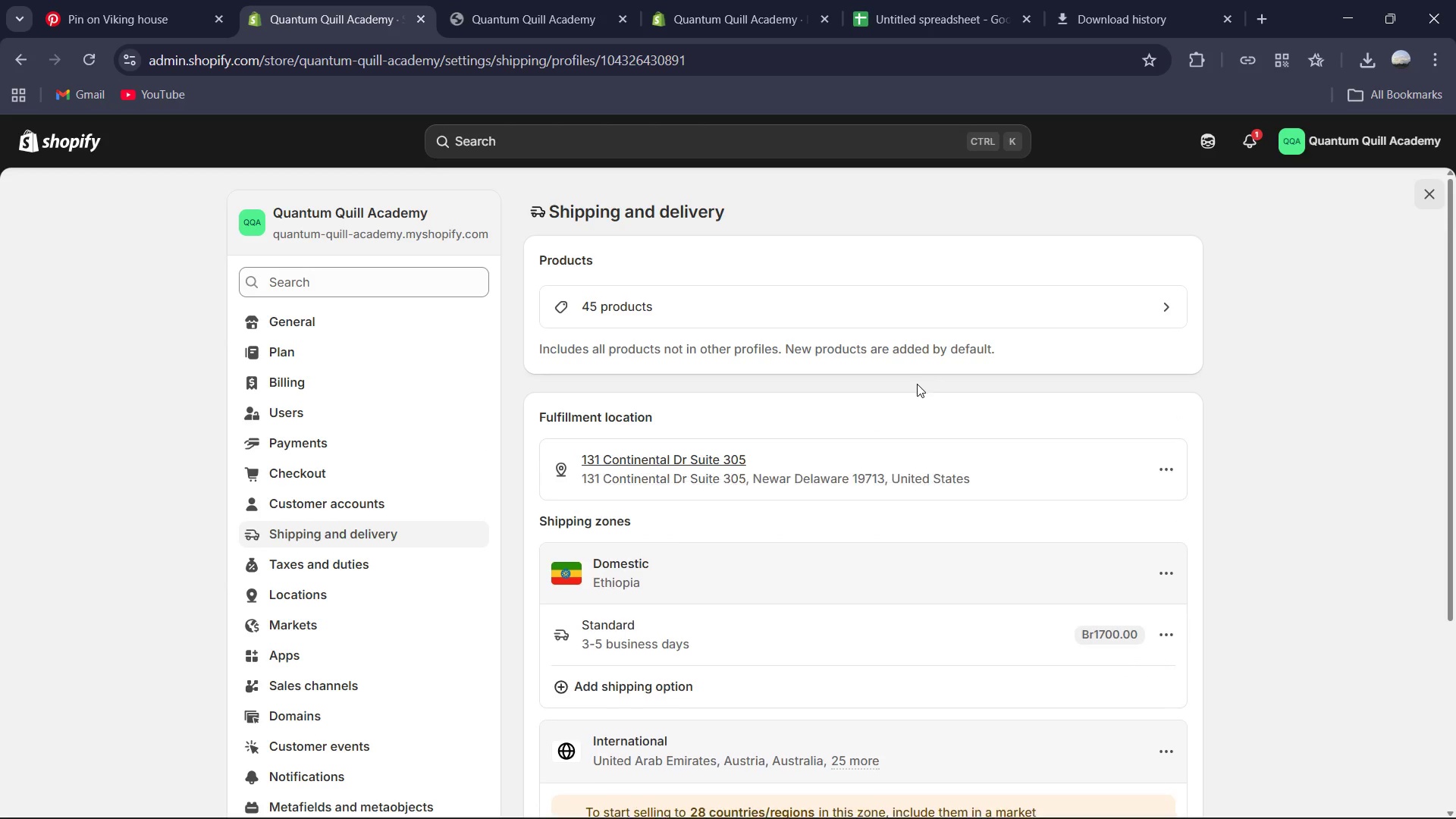 
scroll: coordinate [923, 392], scroll_direction: down, amount: 3.0
 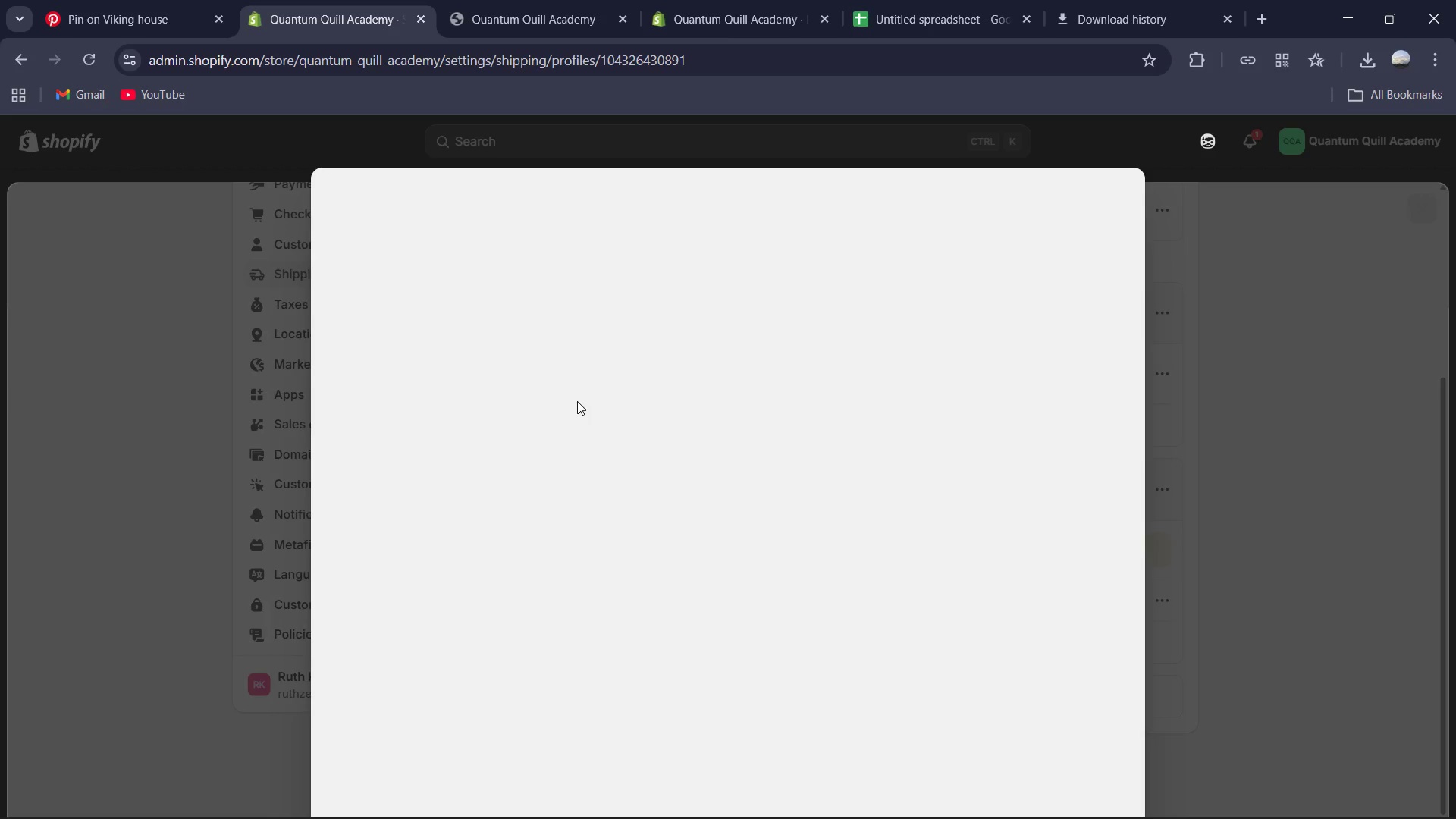 
wait(13.6)
 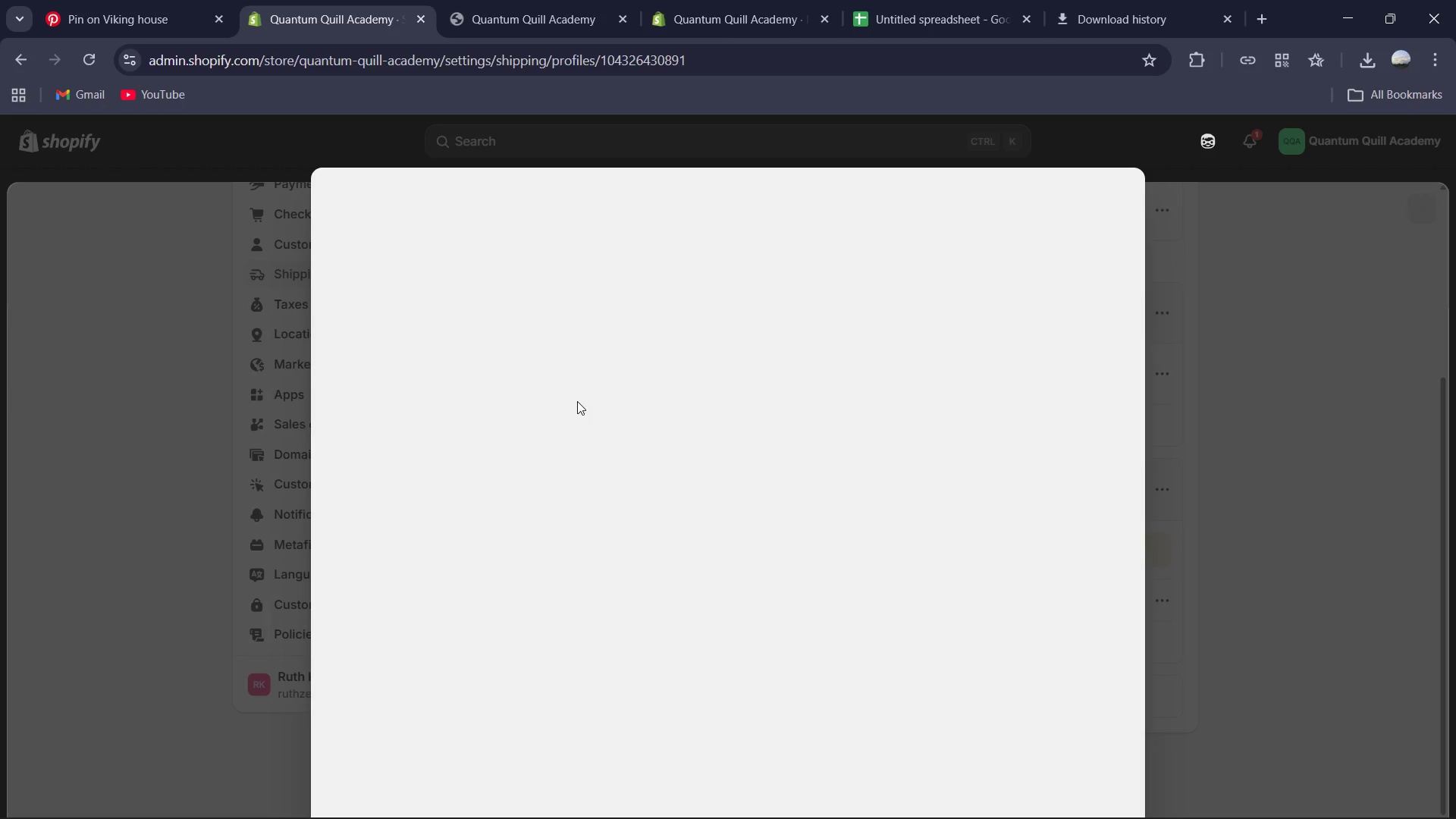 
left_click([692, 408])
 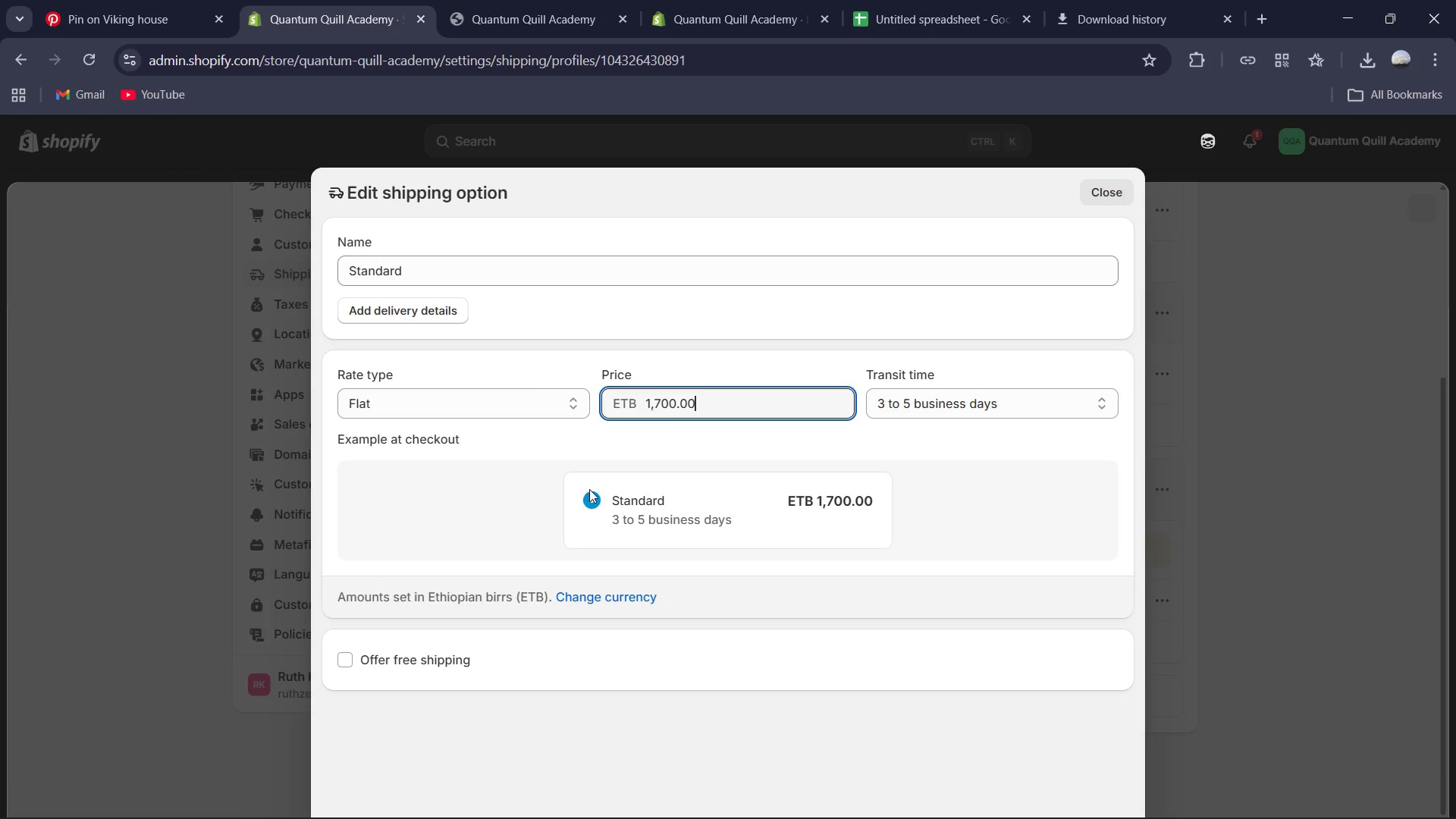 
key(Control+ControlLeft)
 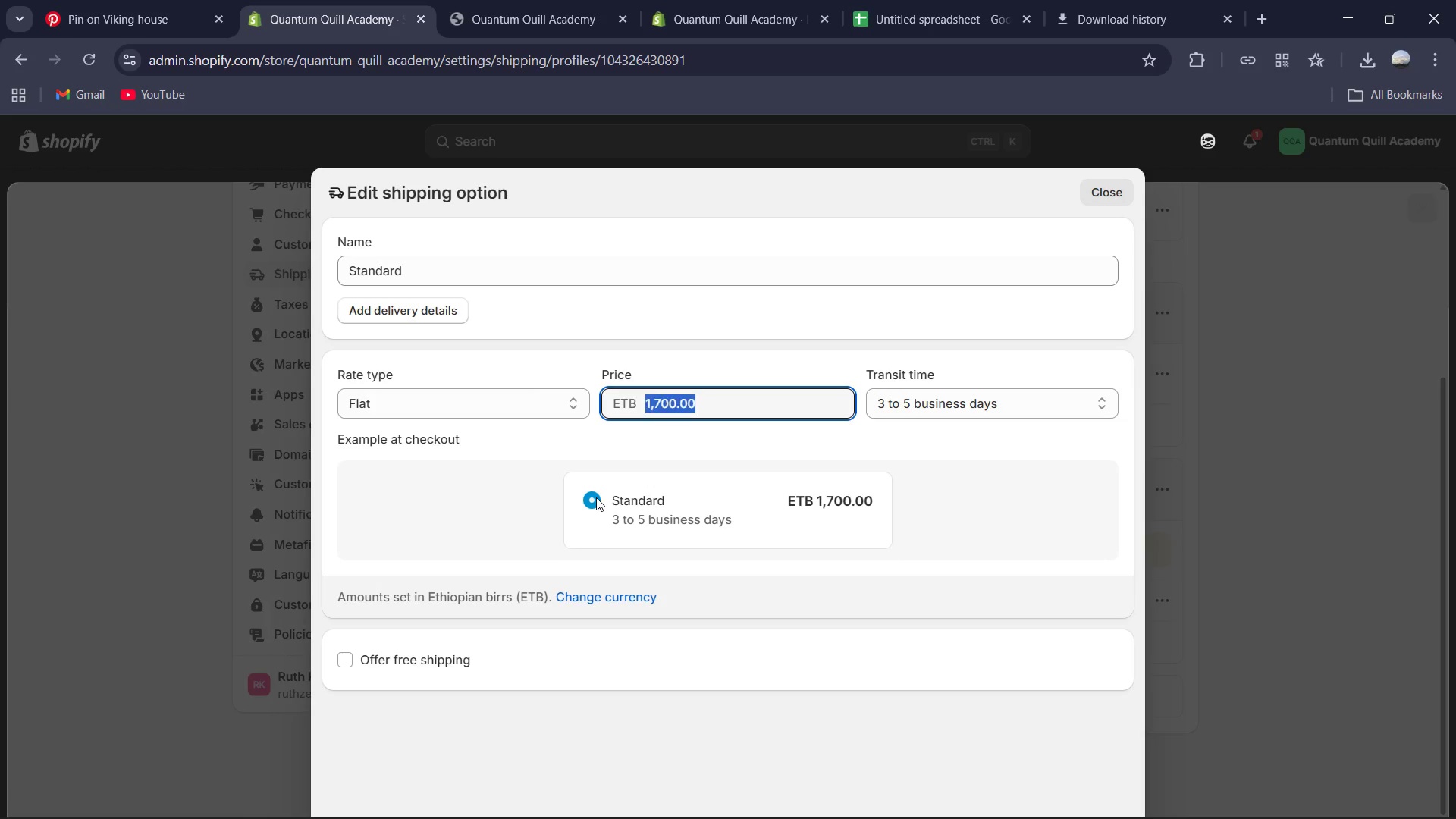 
key(Control+A)
 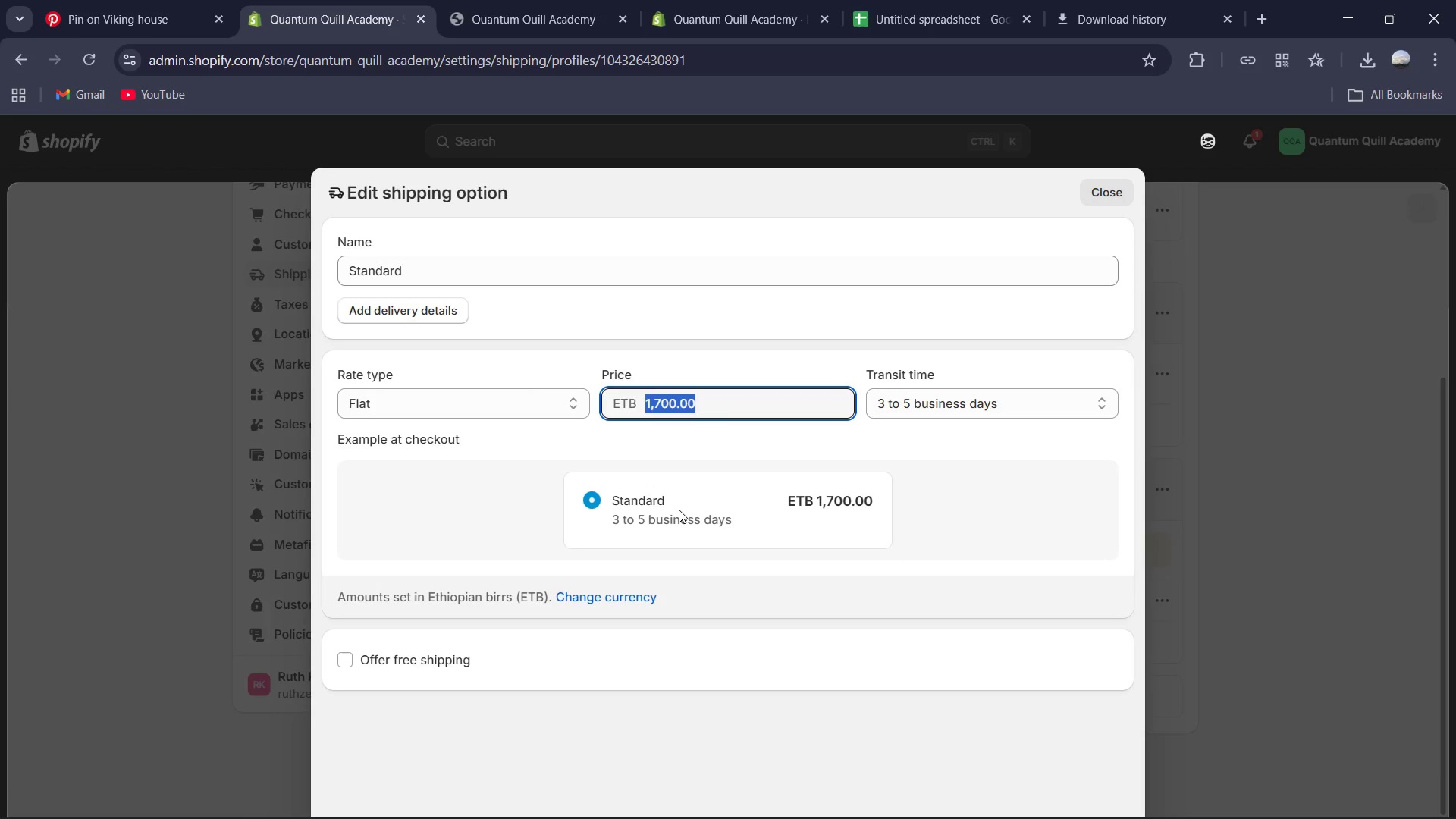 
key(Numpad8)
 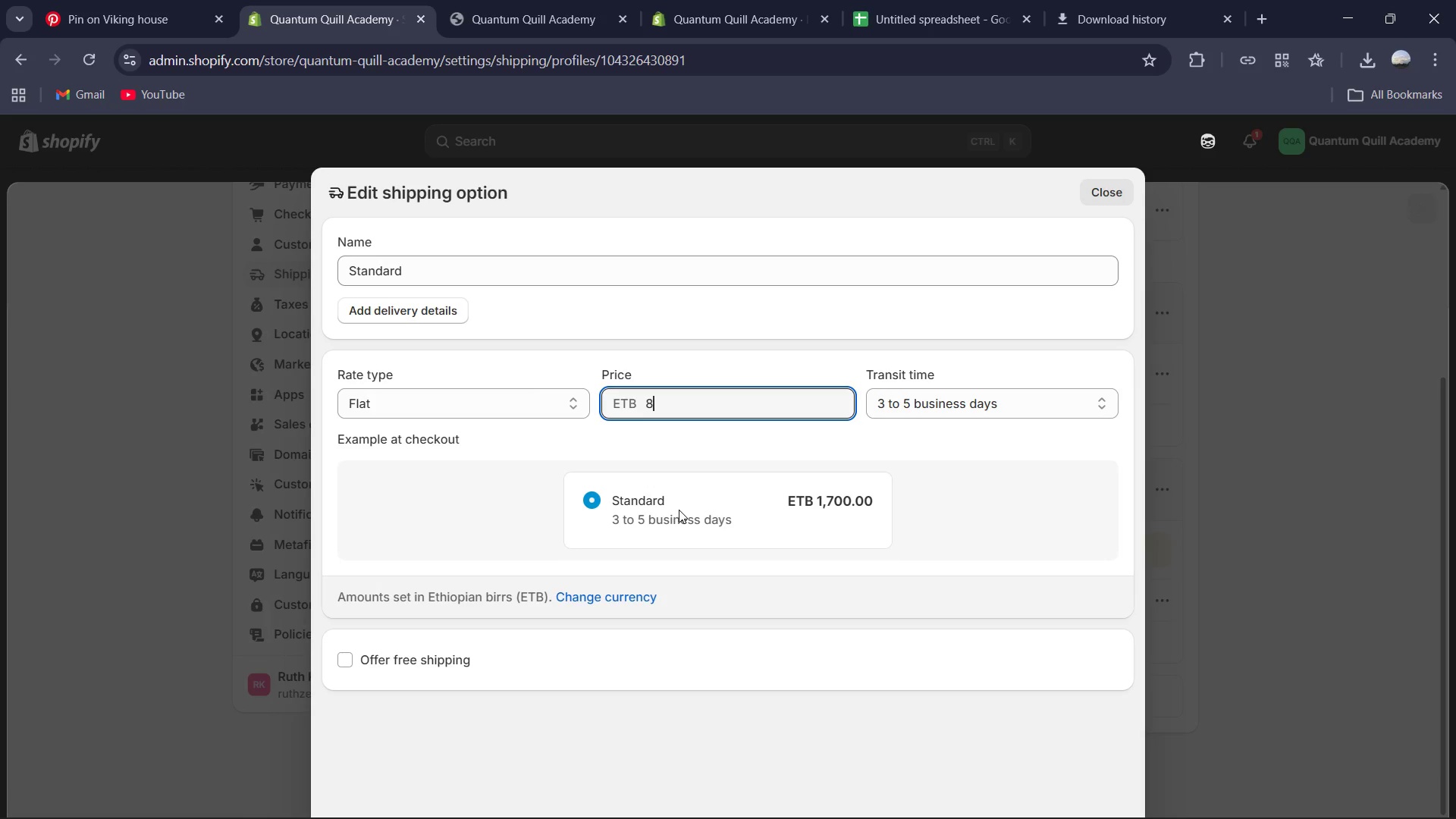 
key(Numpad5)
 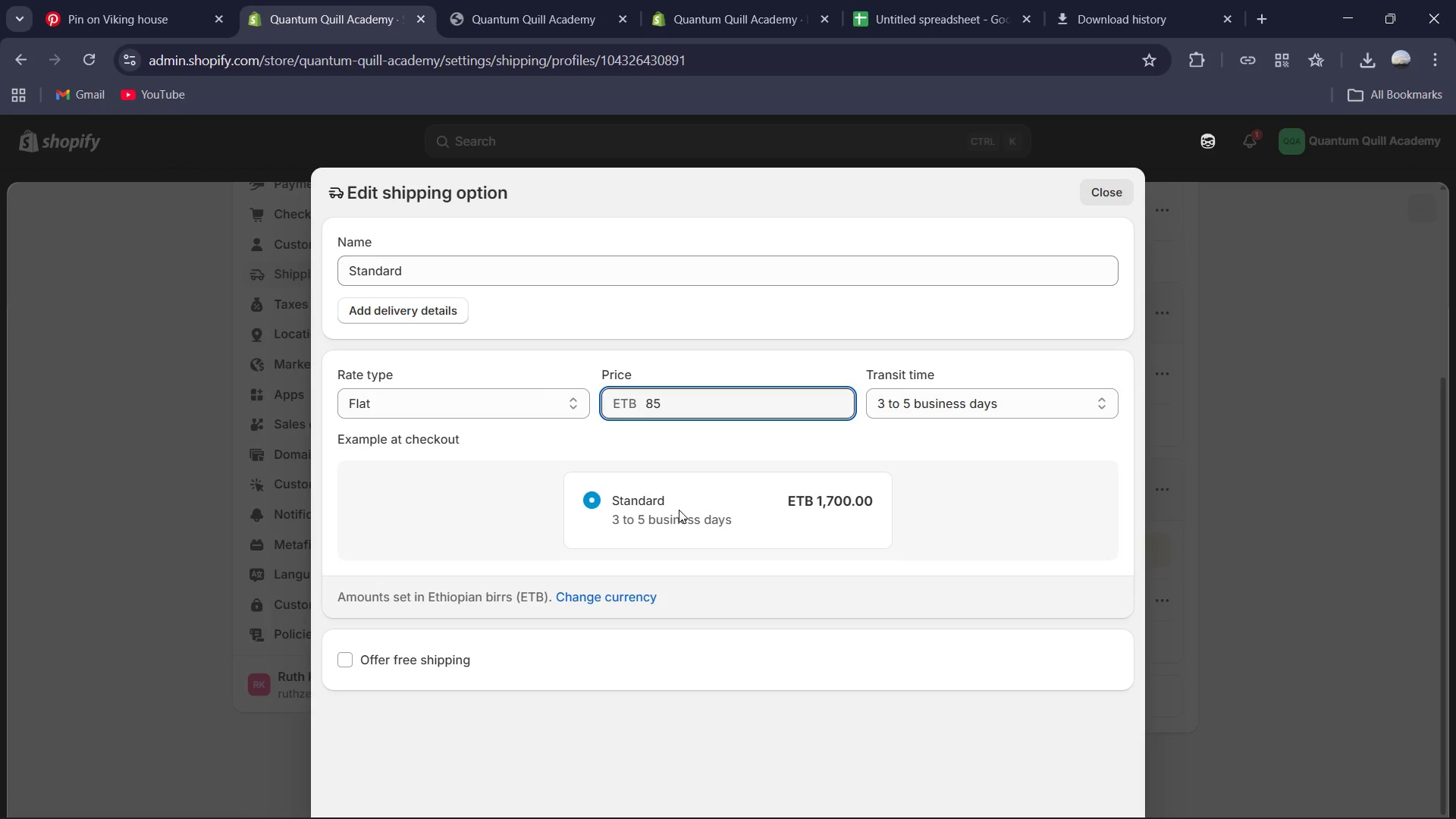 
key(Backspace)
 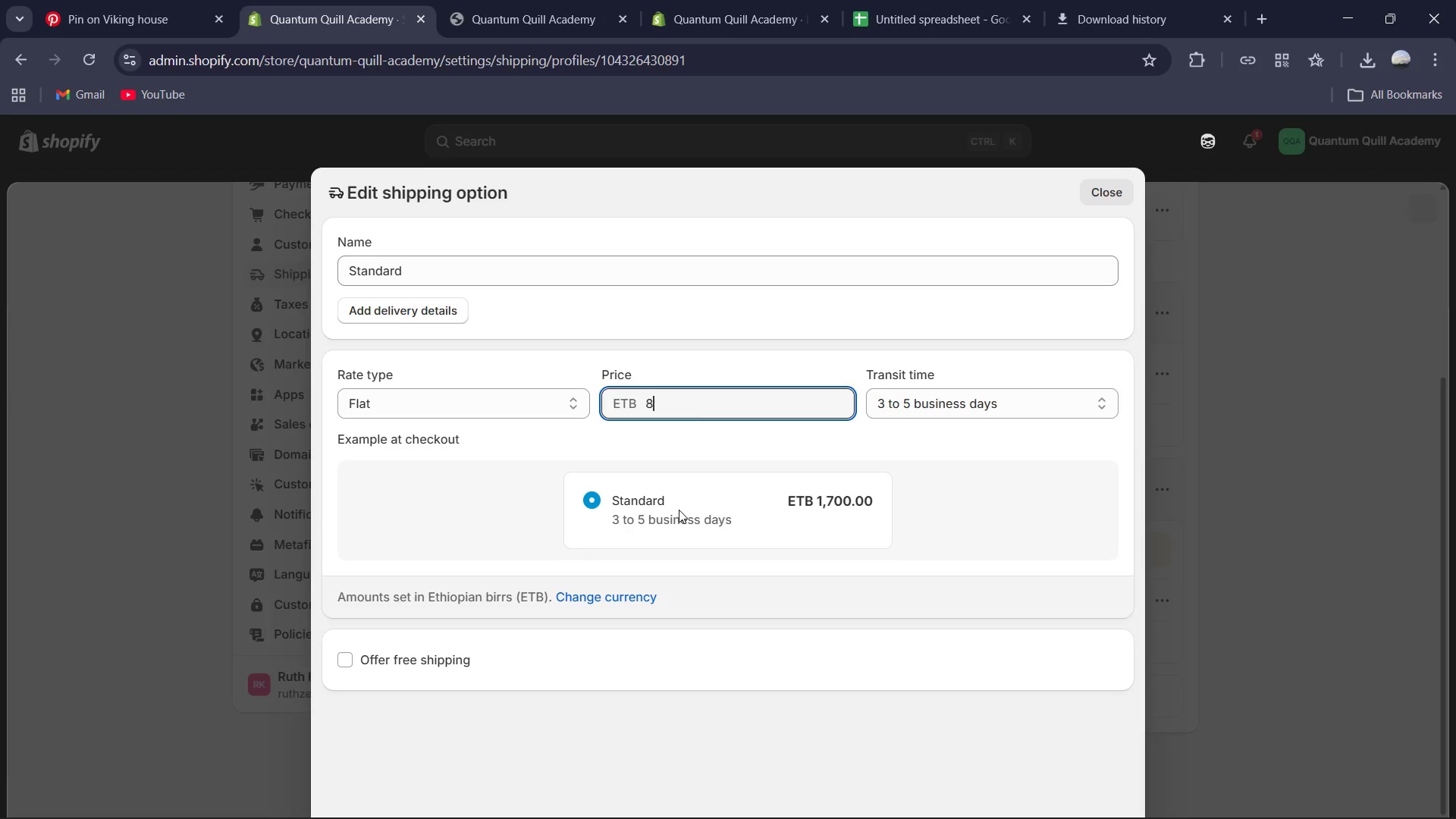 
key(Backspace)
 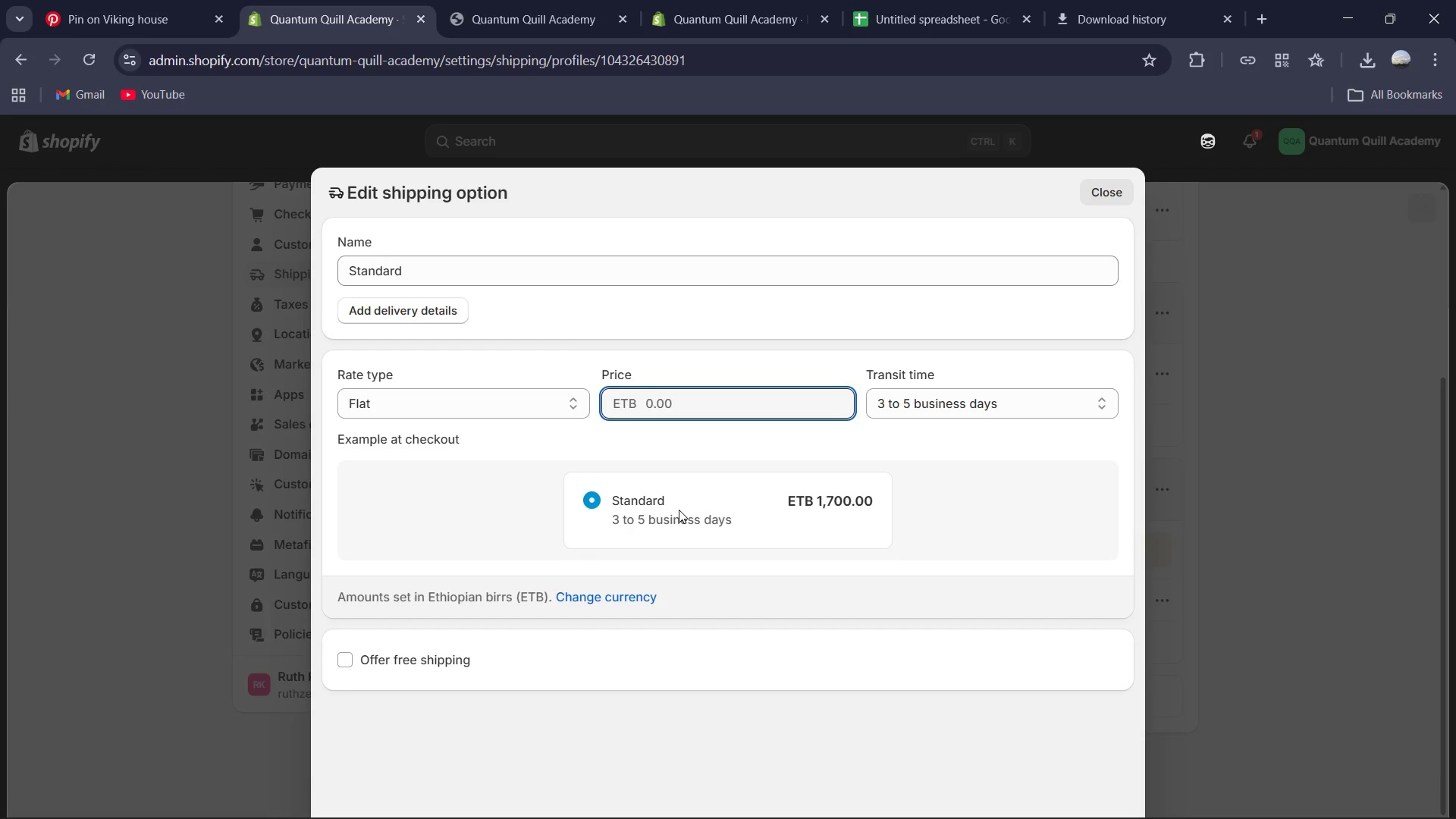 
key(Numpad1)
 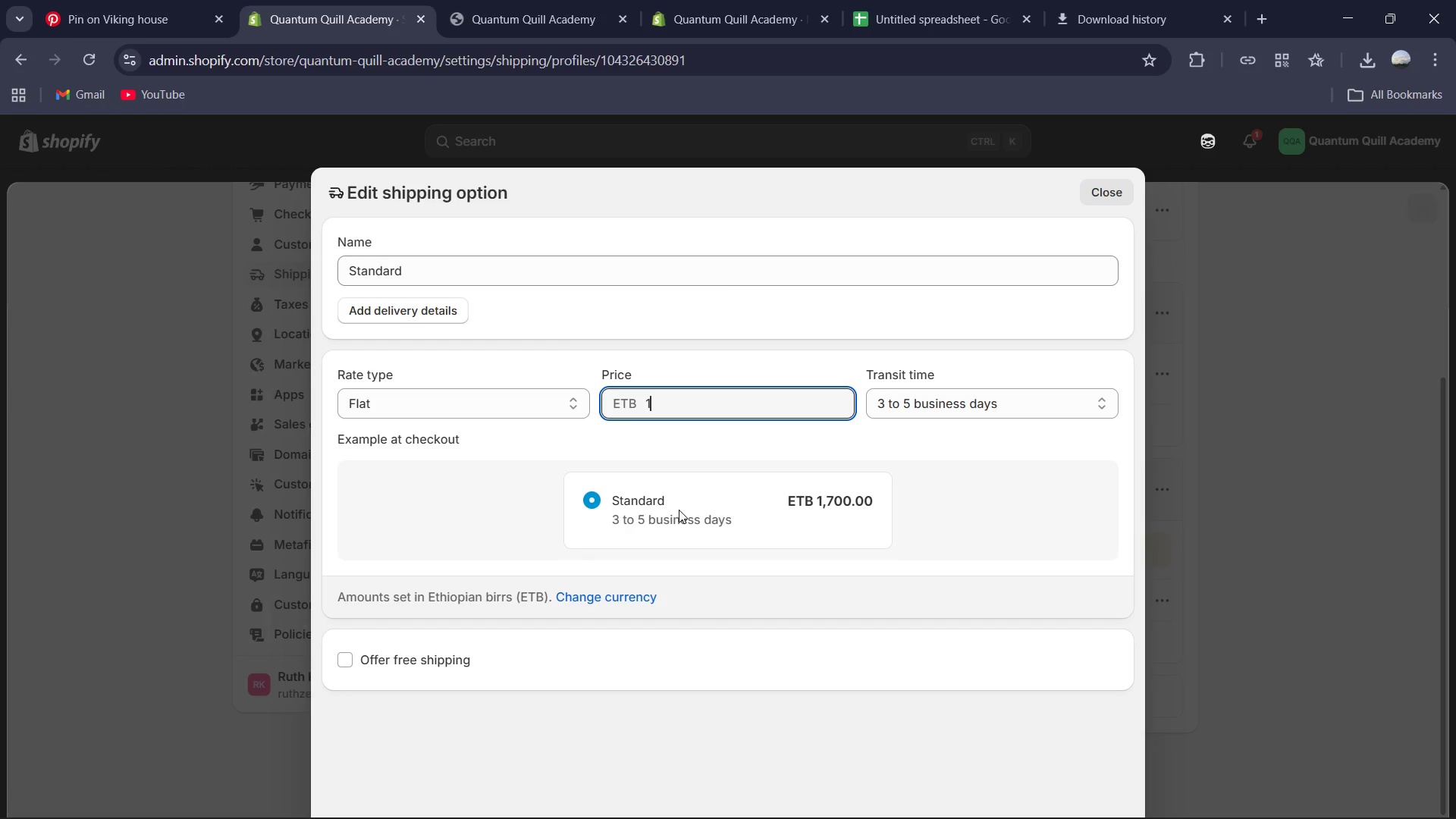 
key(Numpad5)
 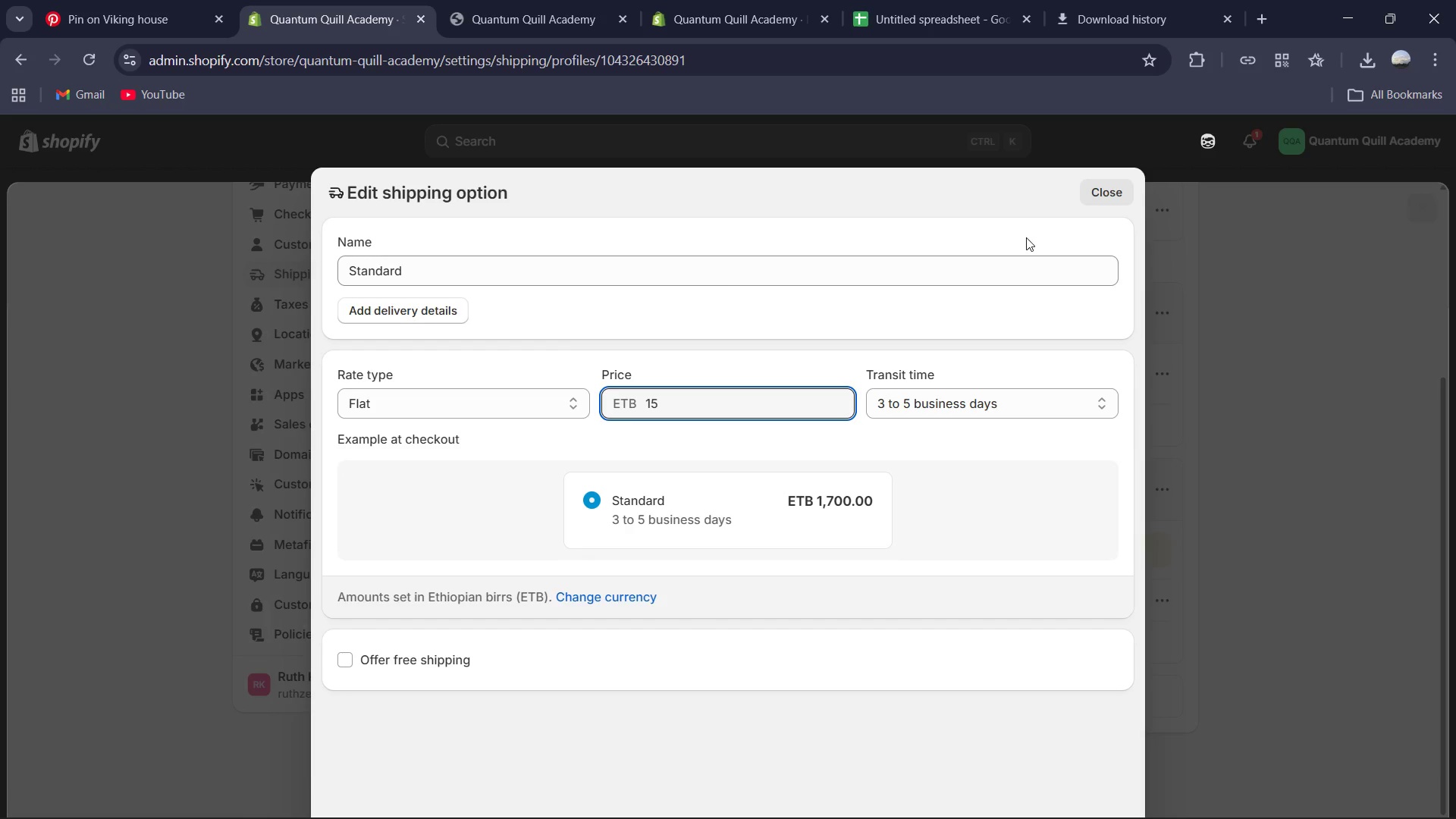 
scroll: coordinate [667, 576], scroll_direction: down, amount: 2.0
 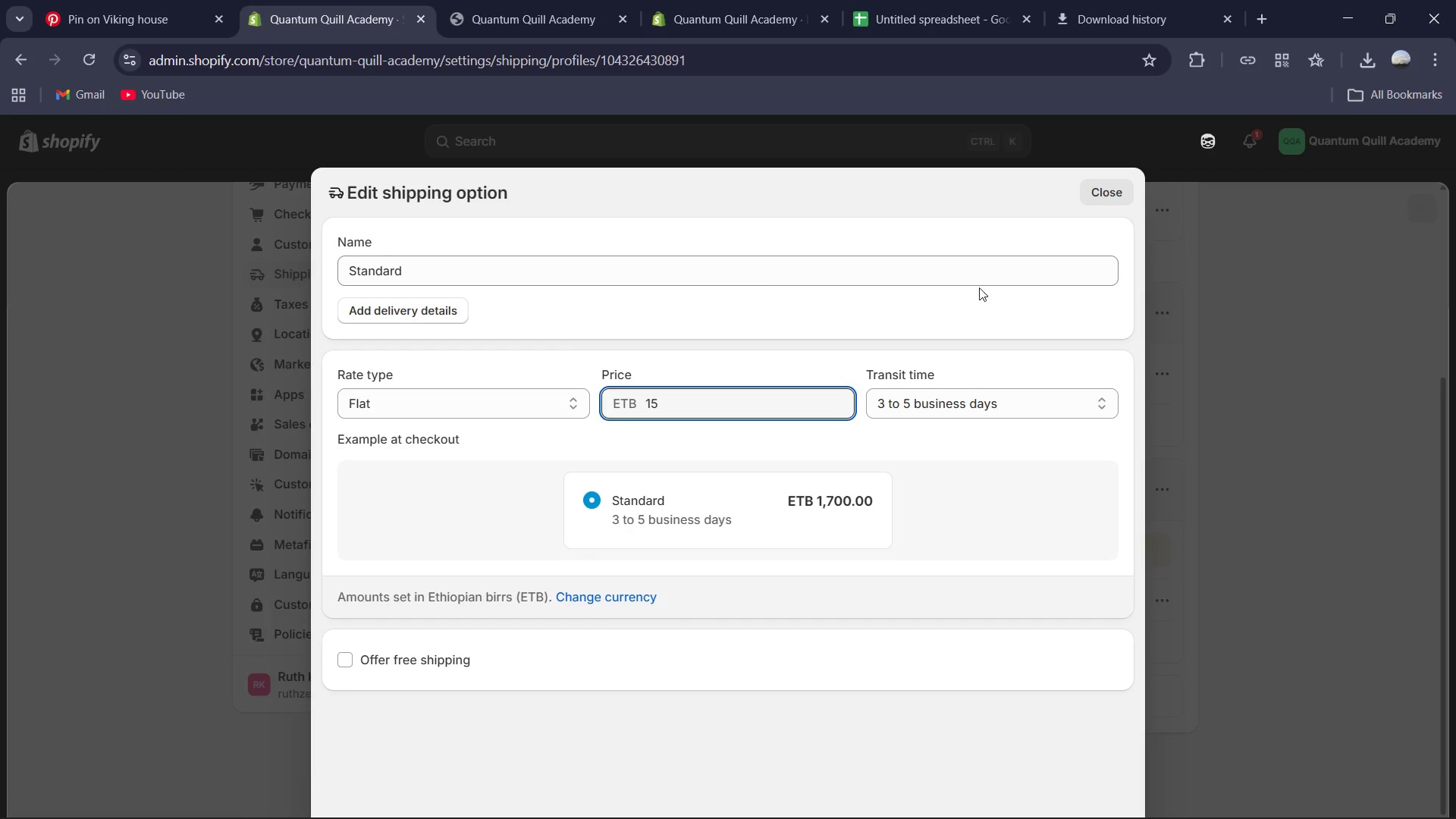 
left_click([1107, 190])
 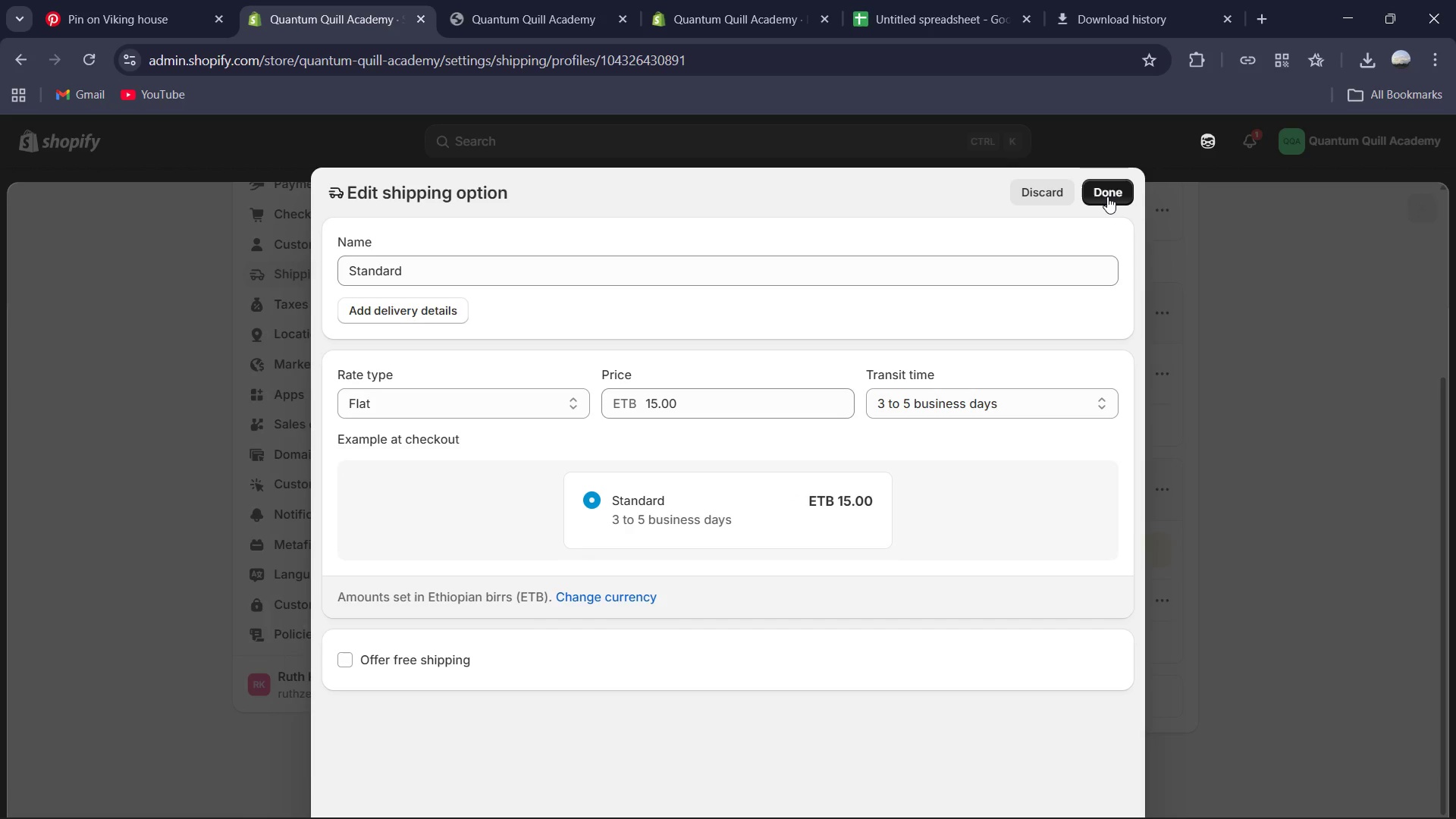 
left_click([1107, 193])
 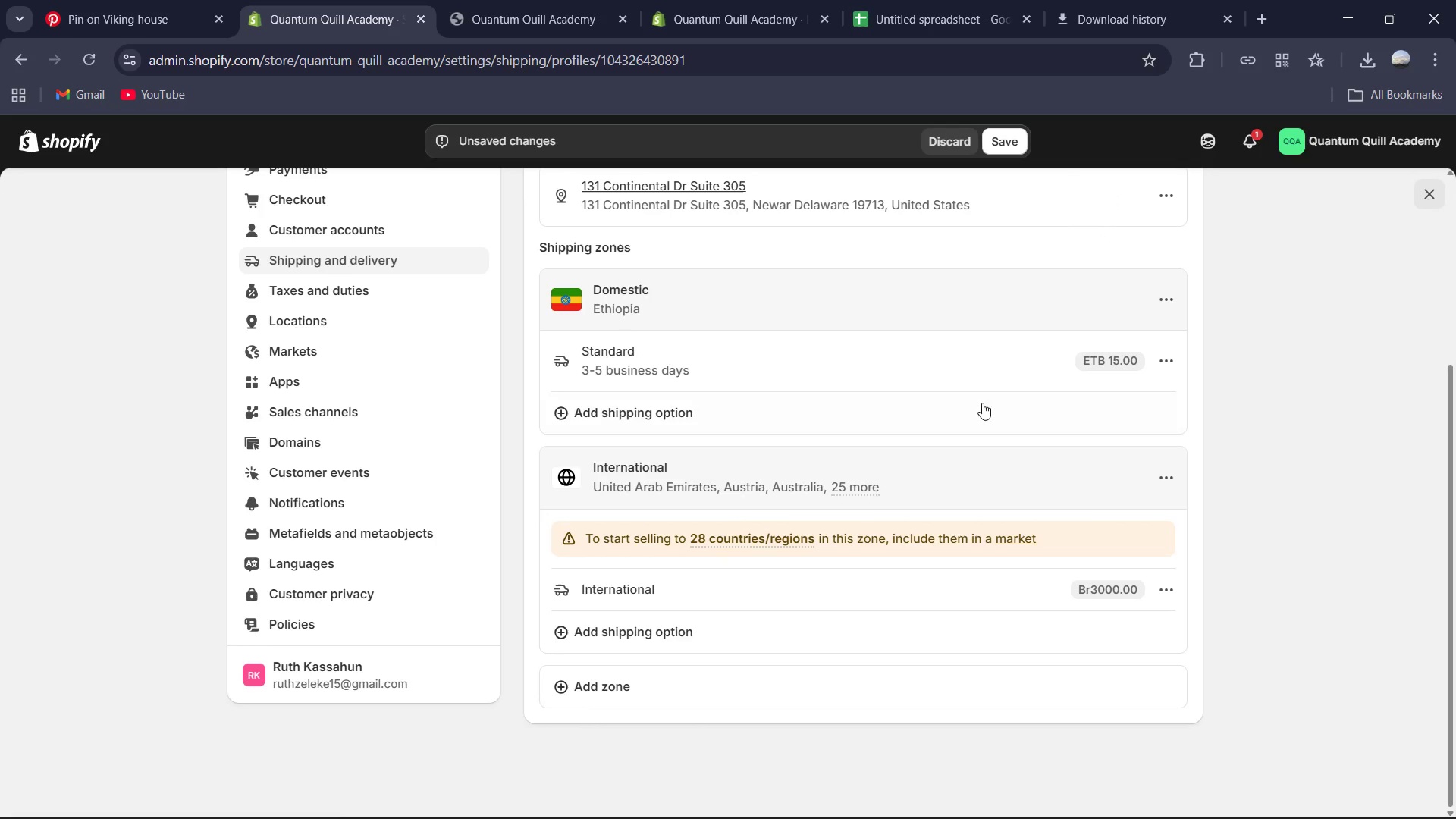 
scroll: coordinate [985, 457], scroll_direction: up, amount: 1.0
 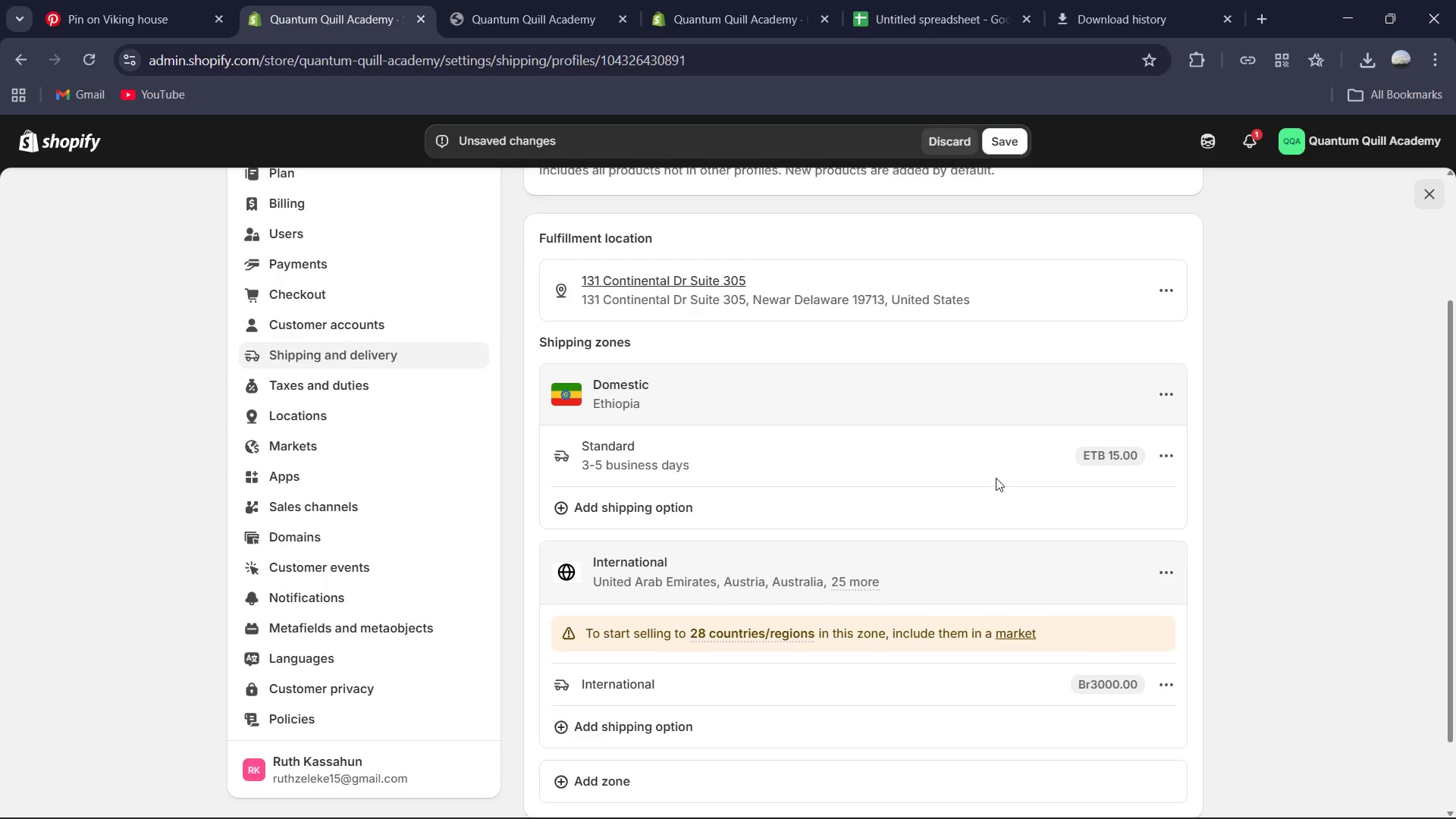 
scroll: coordinate [998, 480], scroll_direction: down, amount: 3.0
 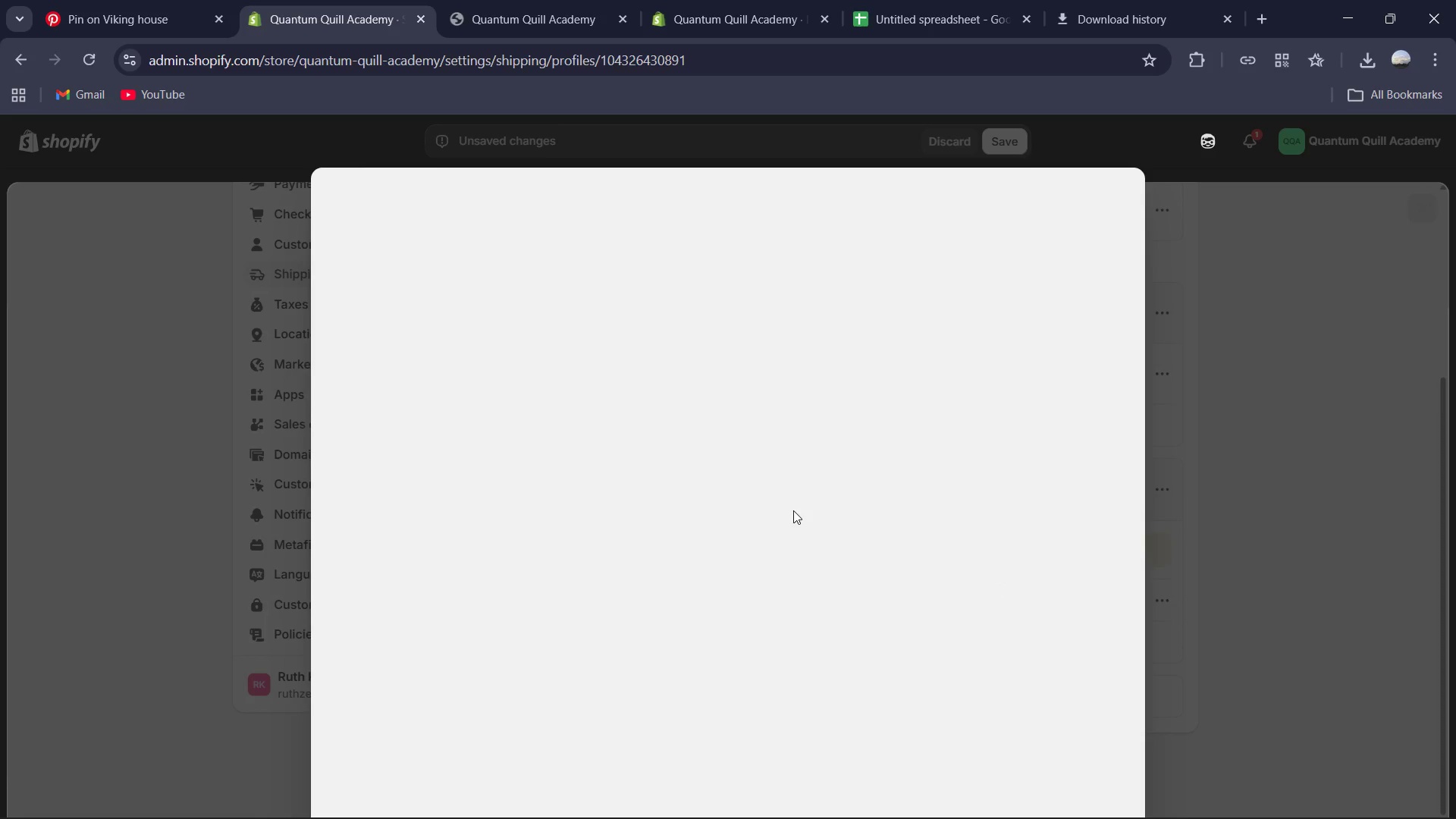 
wait(8.56)
 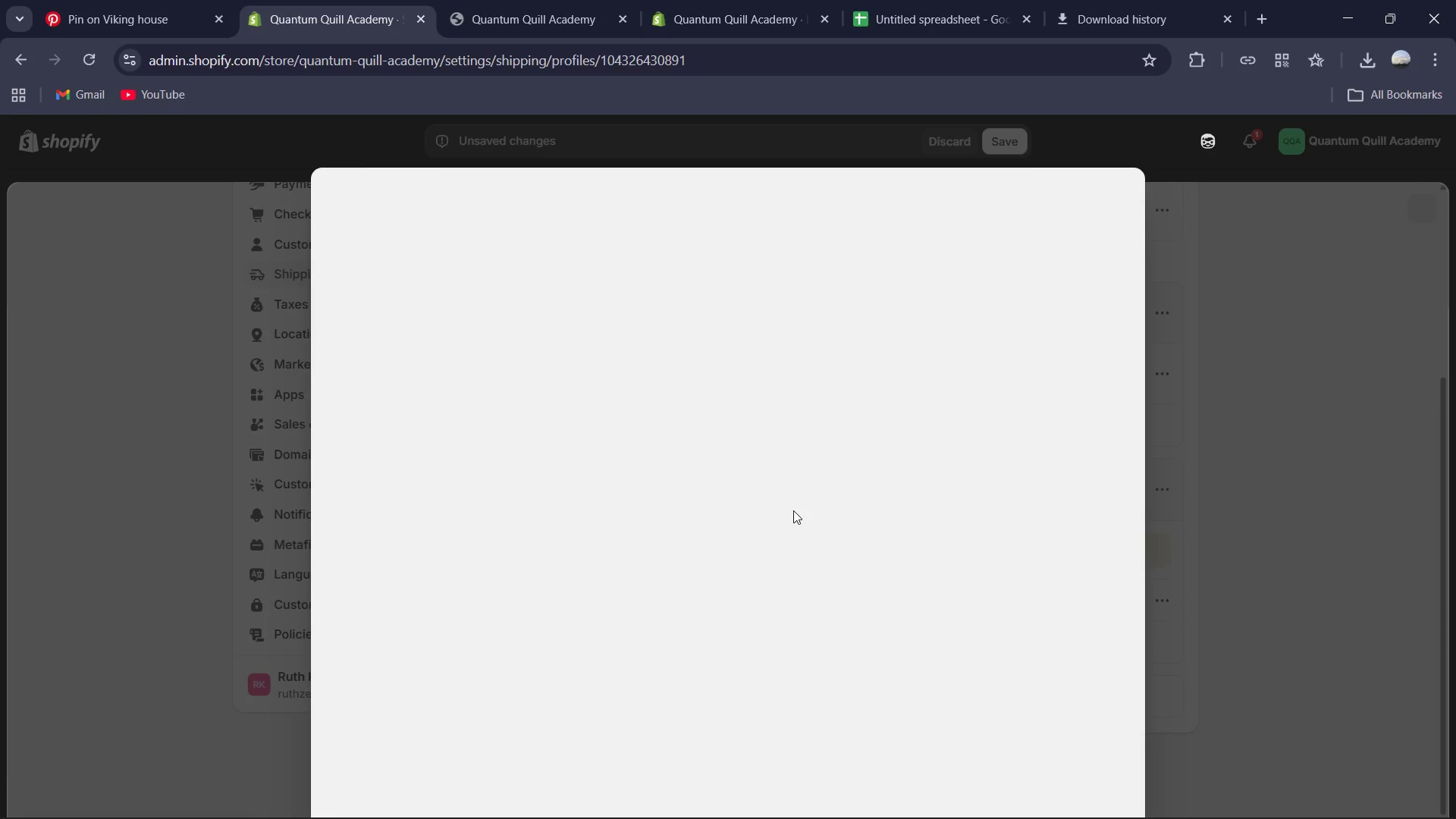 
scroll: coordinate [801, 508], scroll_direction: down, amount: 3.0
 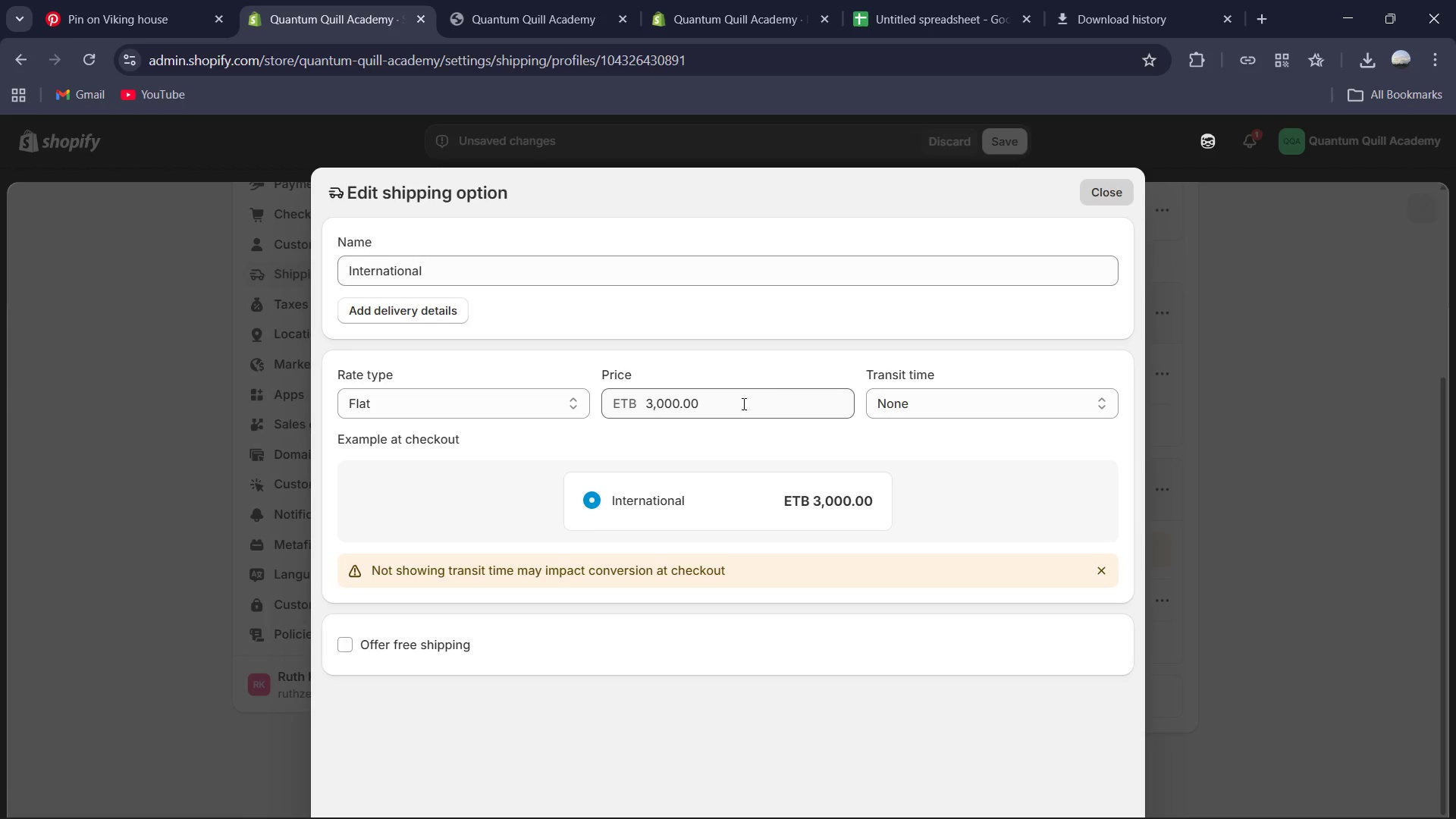 
left_click([776, 391])
 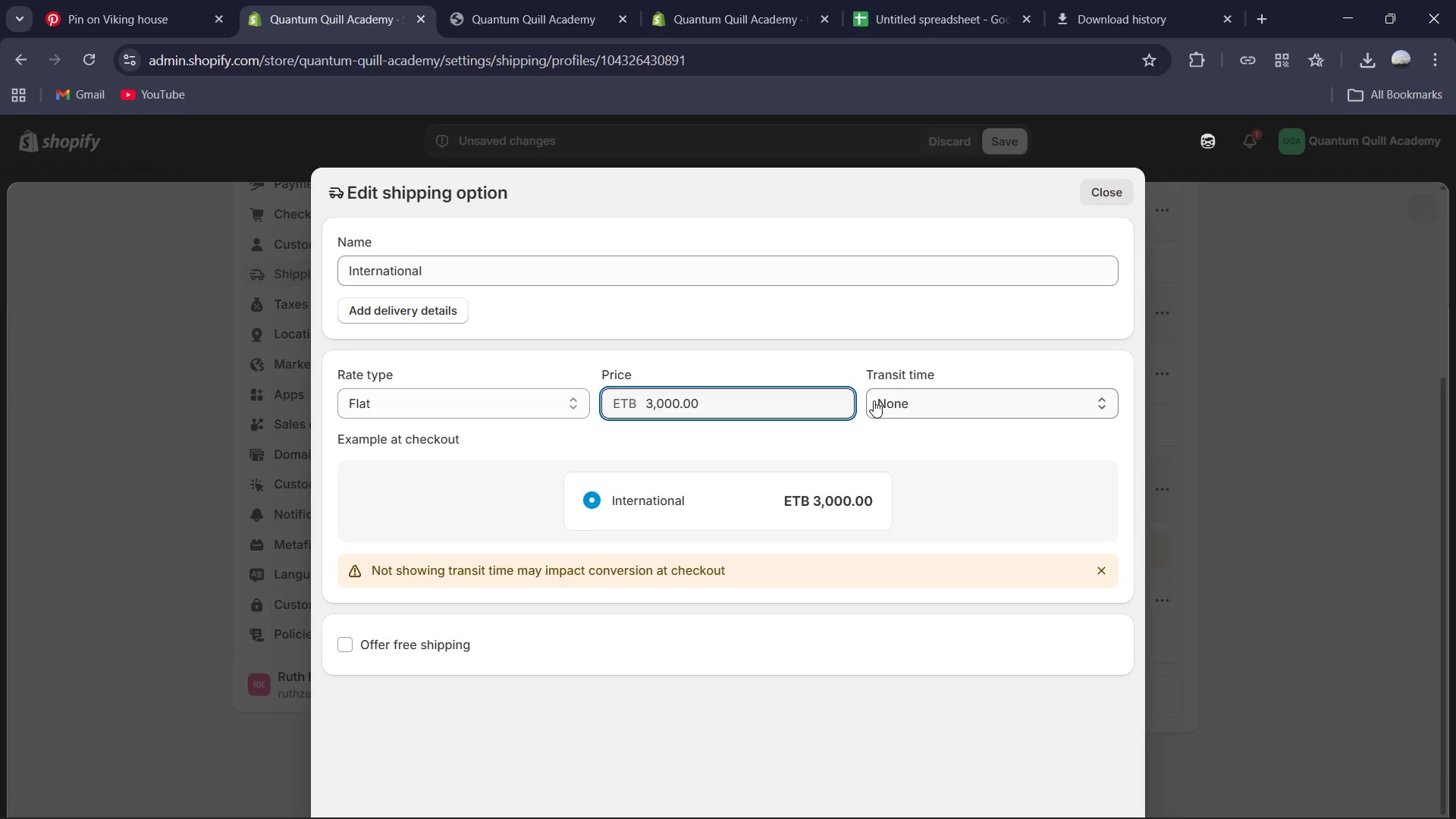 
key(Control+S)
 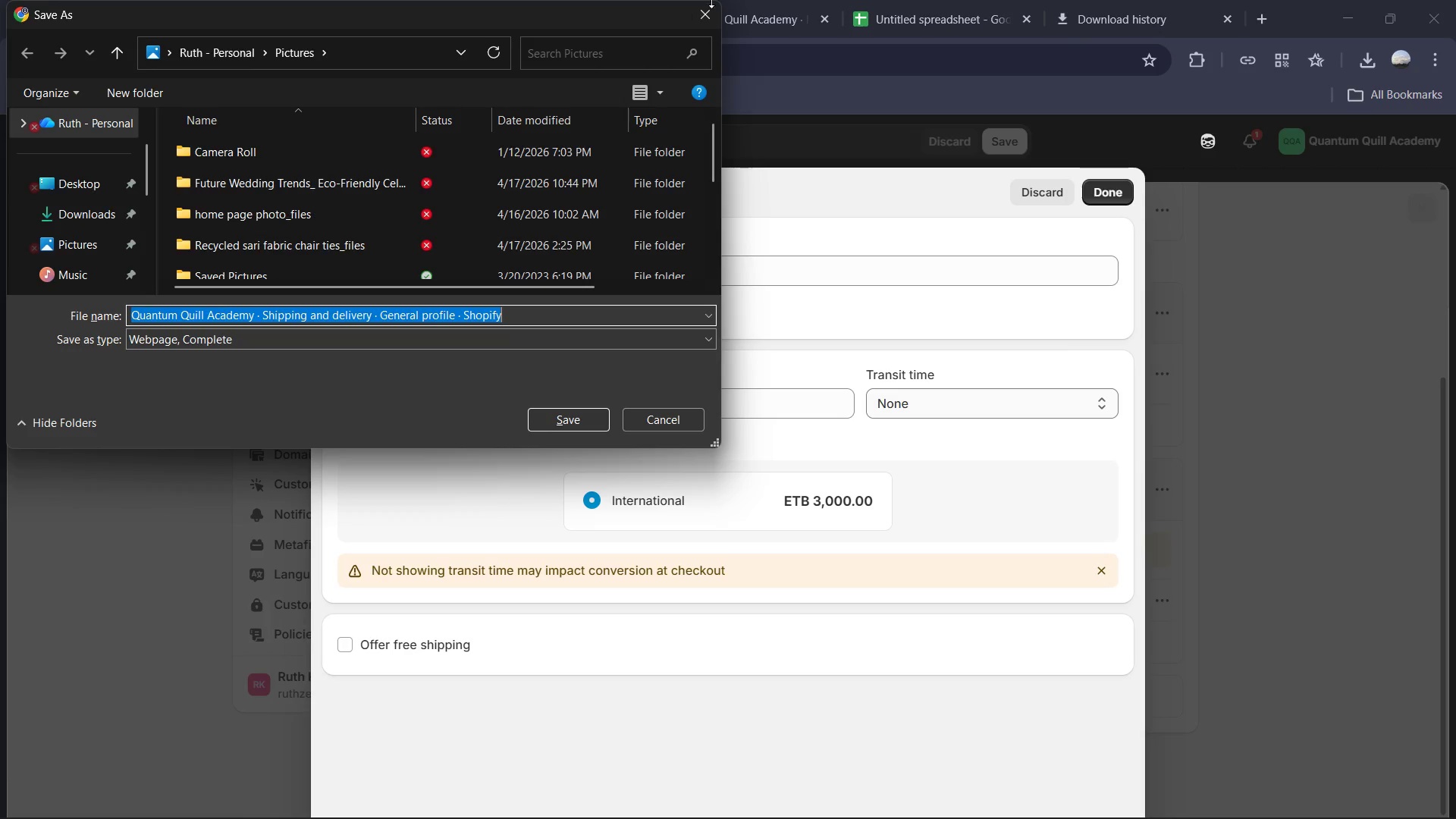 
left_click([707, 25])
 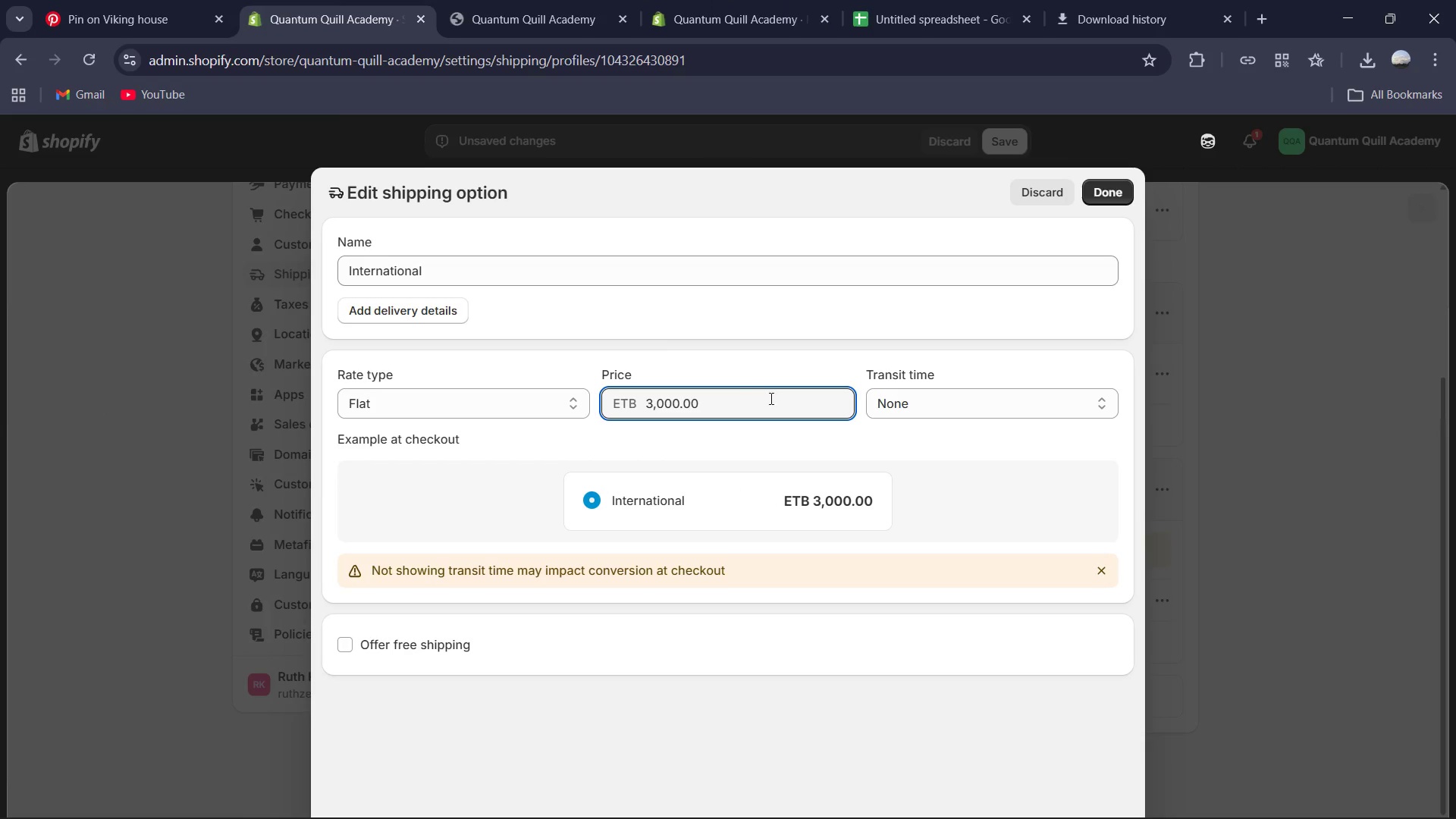 
left_click([751, 400])
 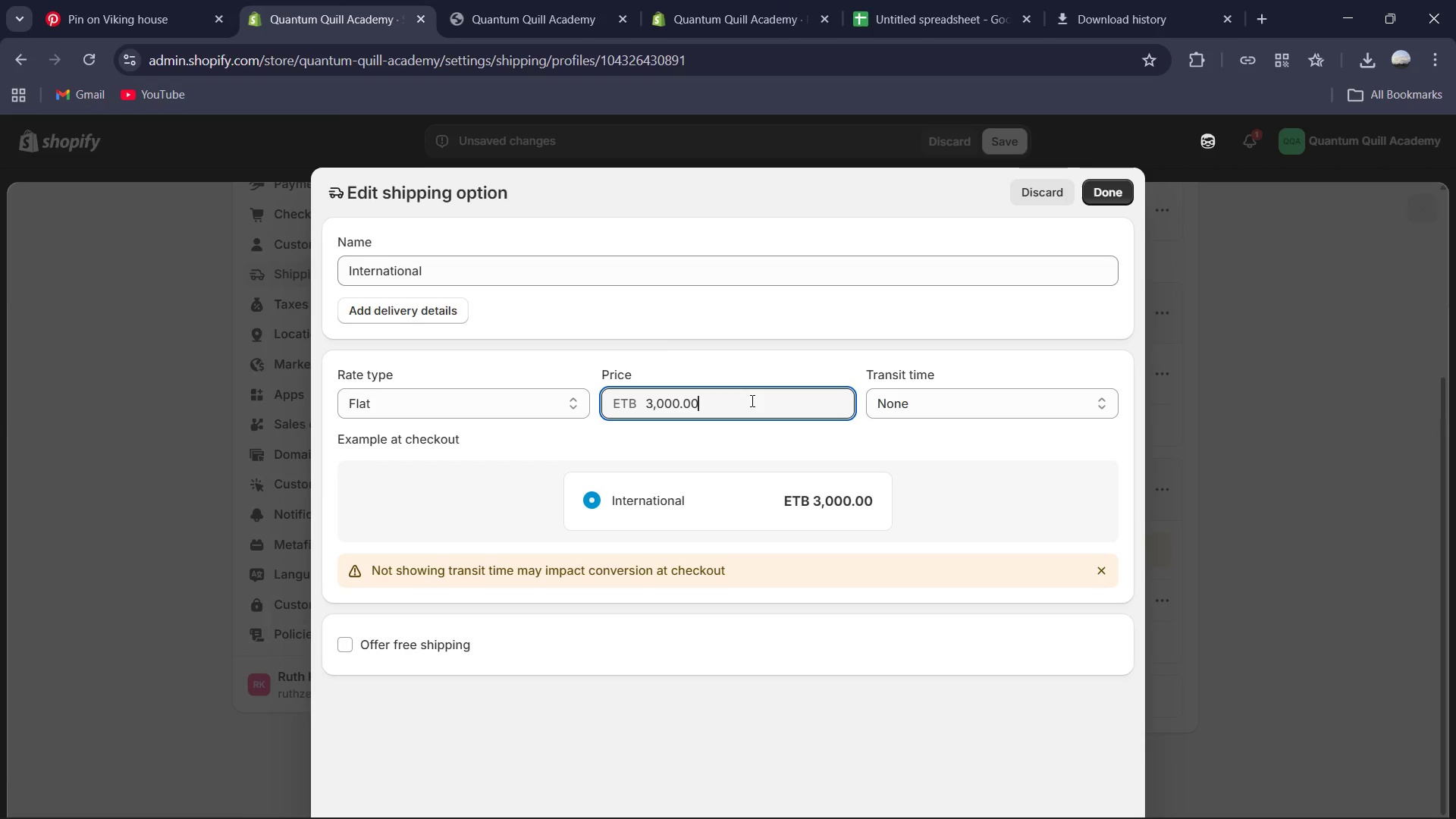 
key(Control+A)
 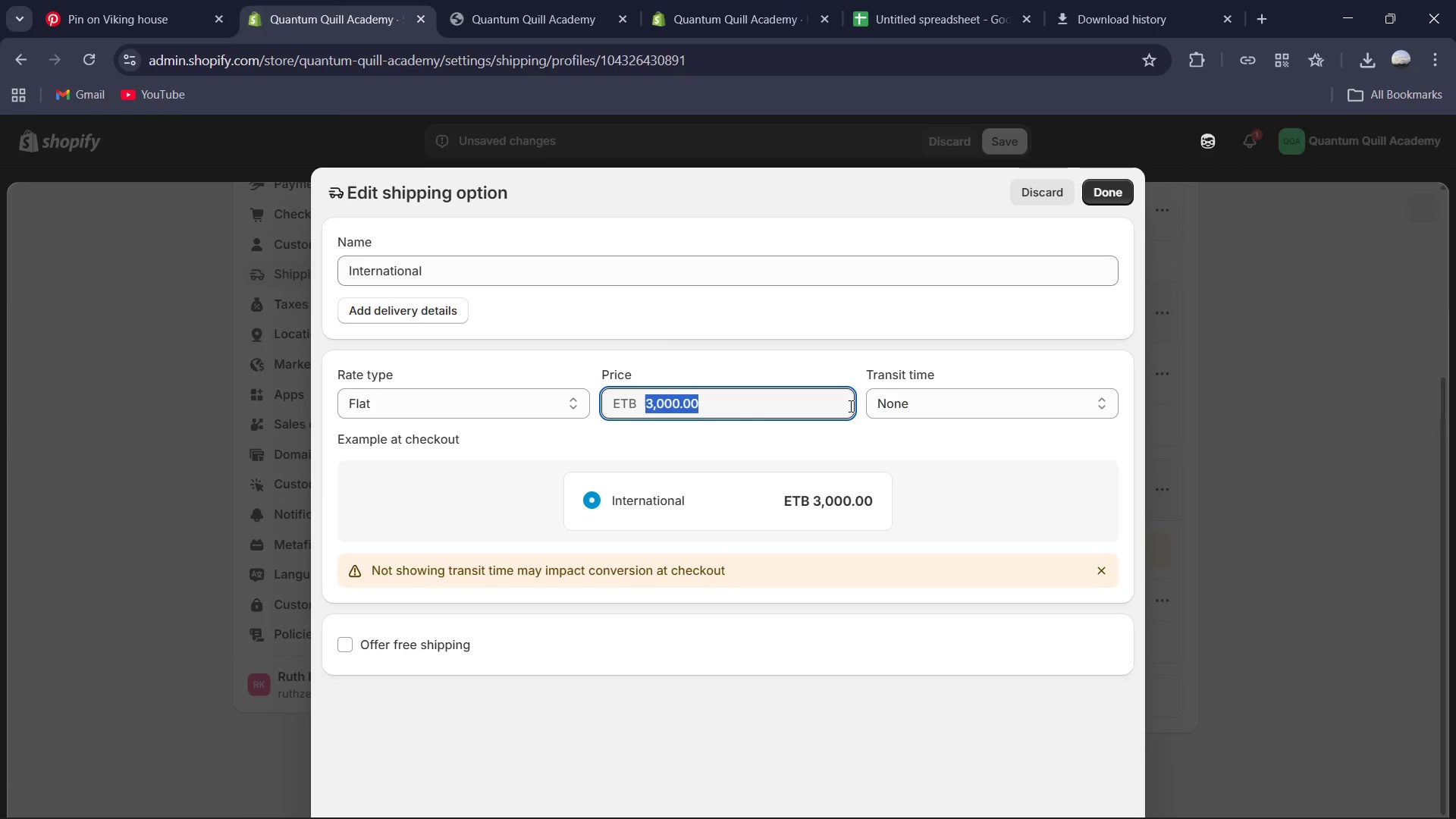 
wait(5.14)
 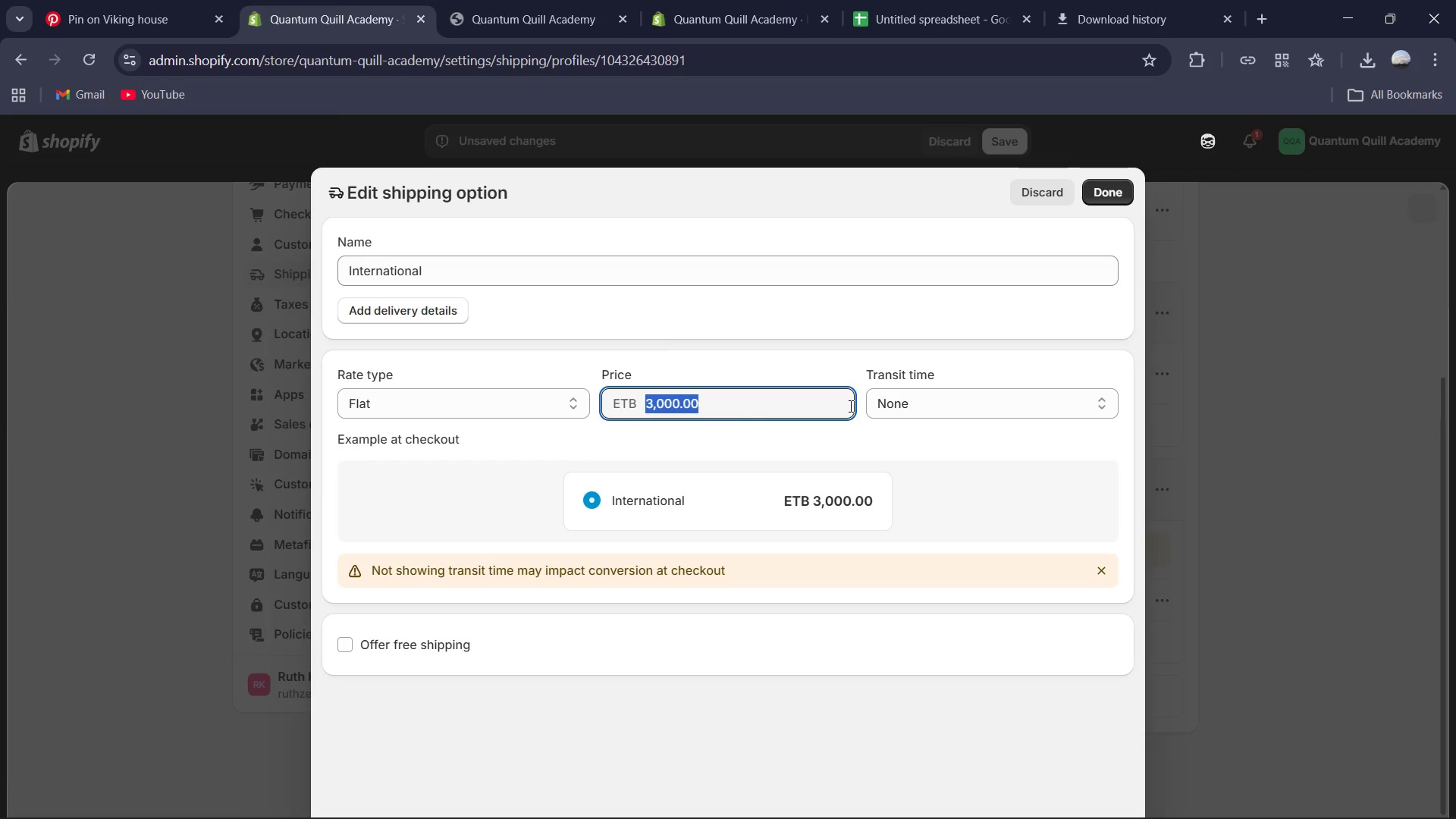 
key(Numpad3)
 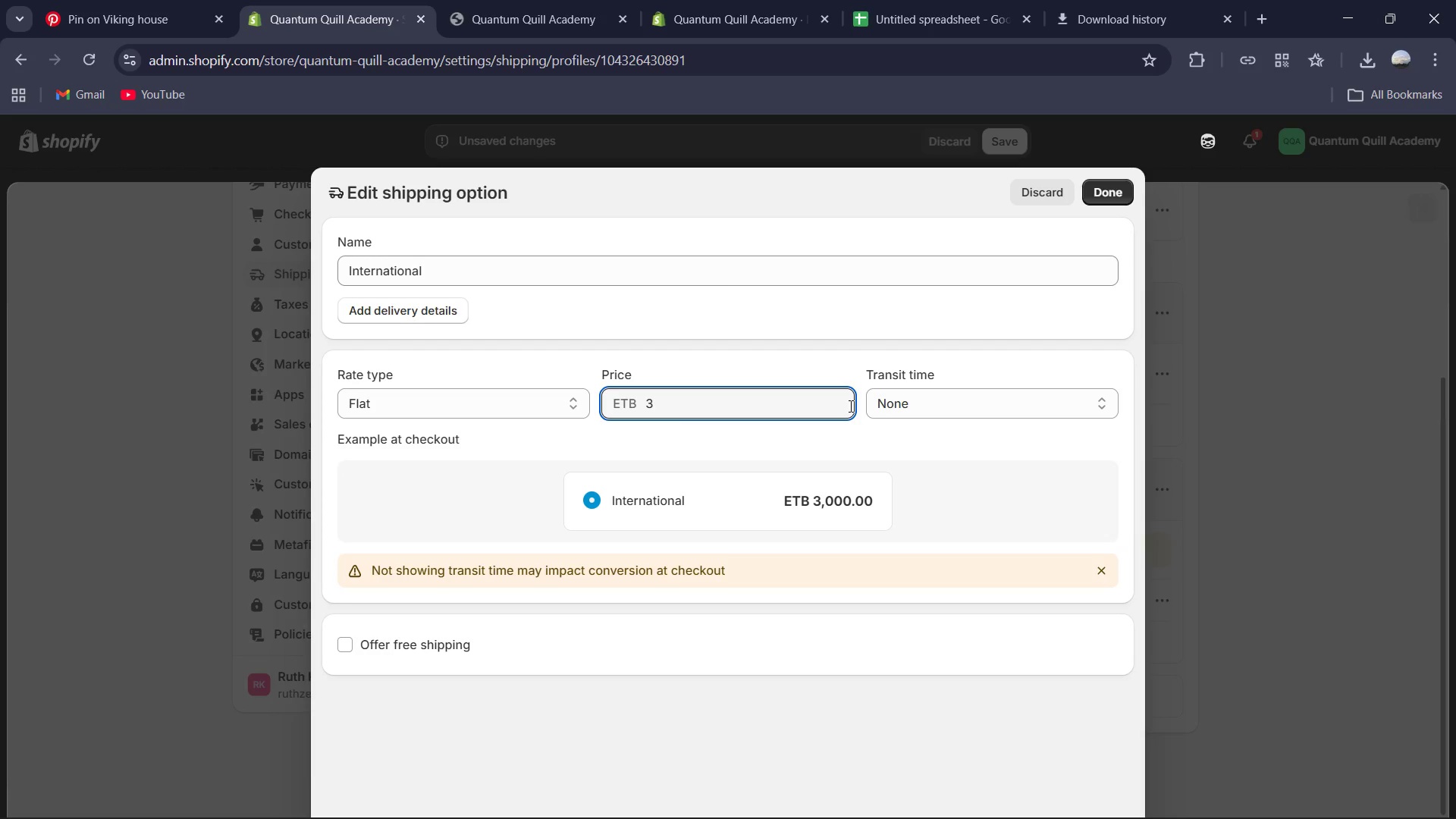 
key(Backspace)
 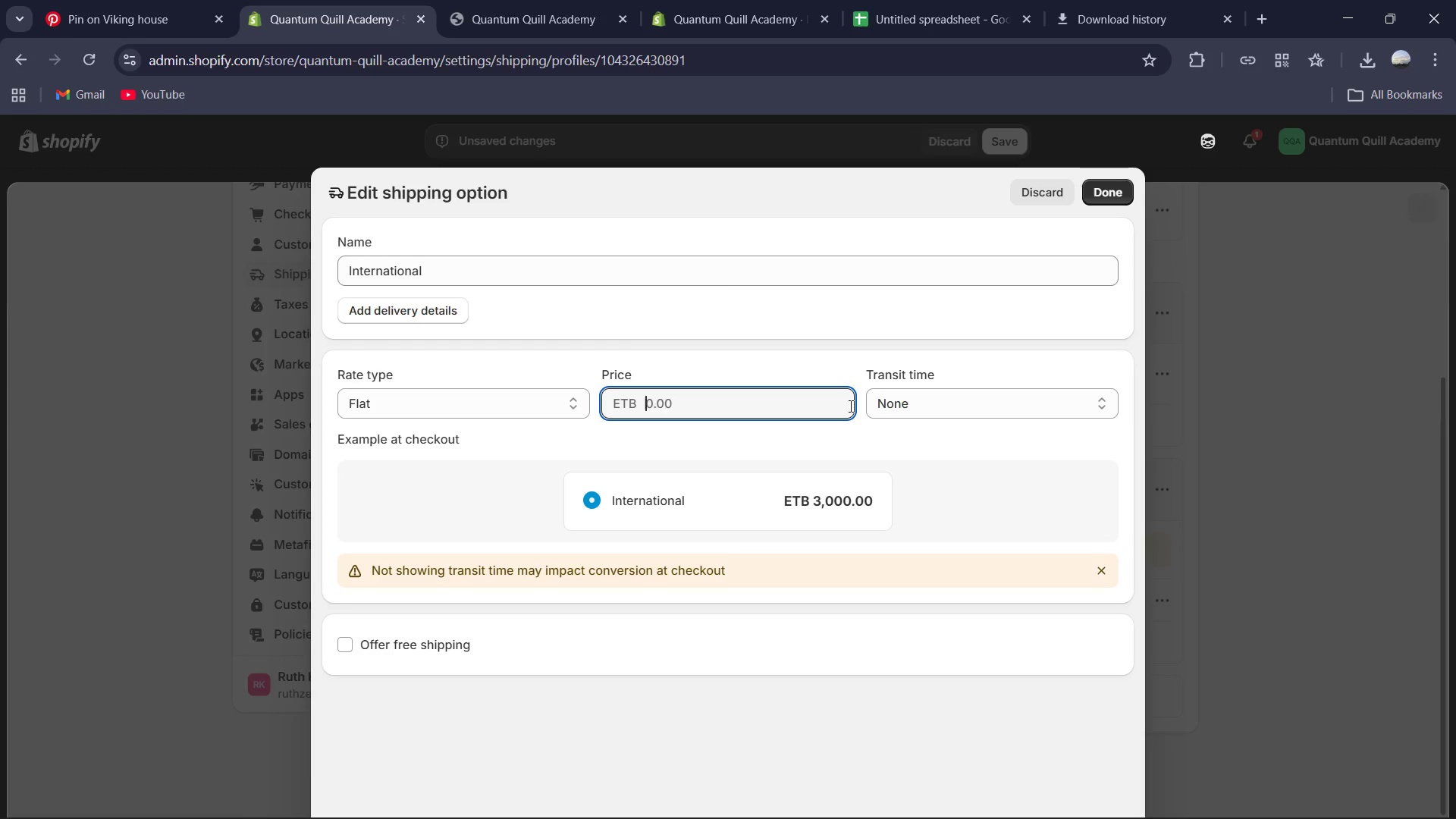 
key(Numpad5)
 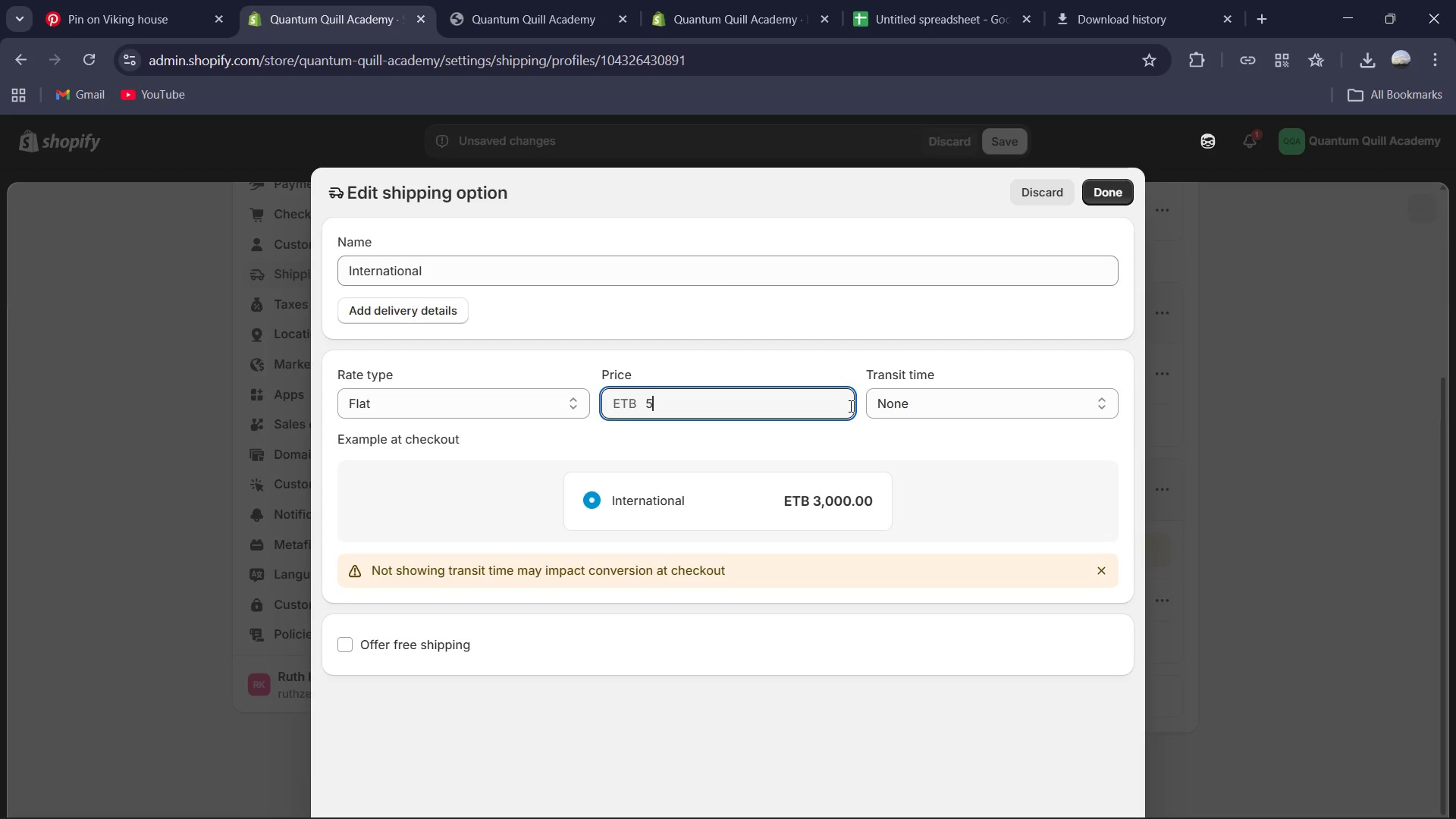 
key(Numpad5)
 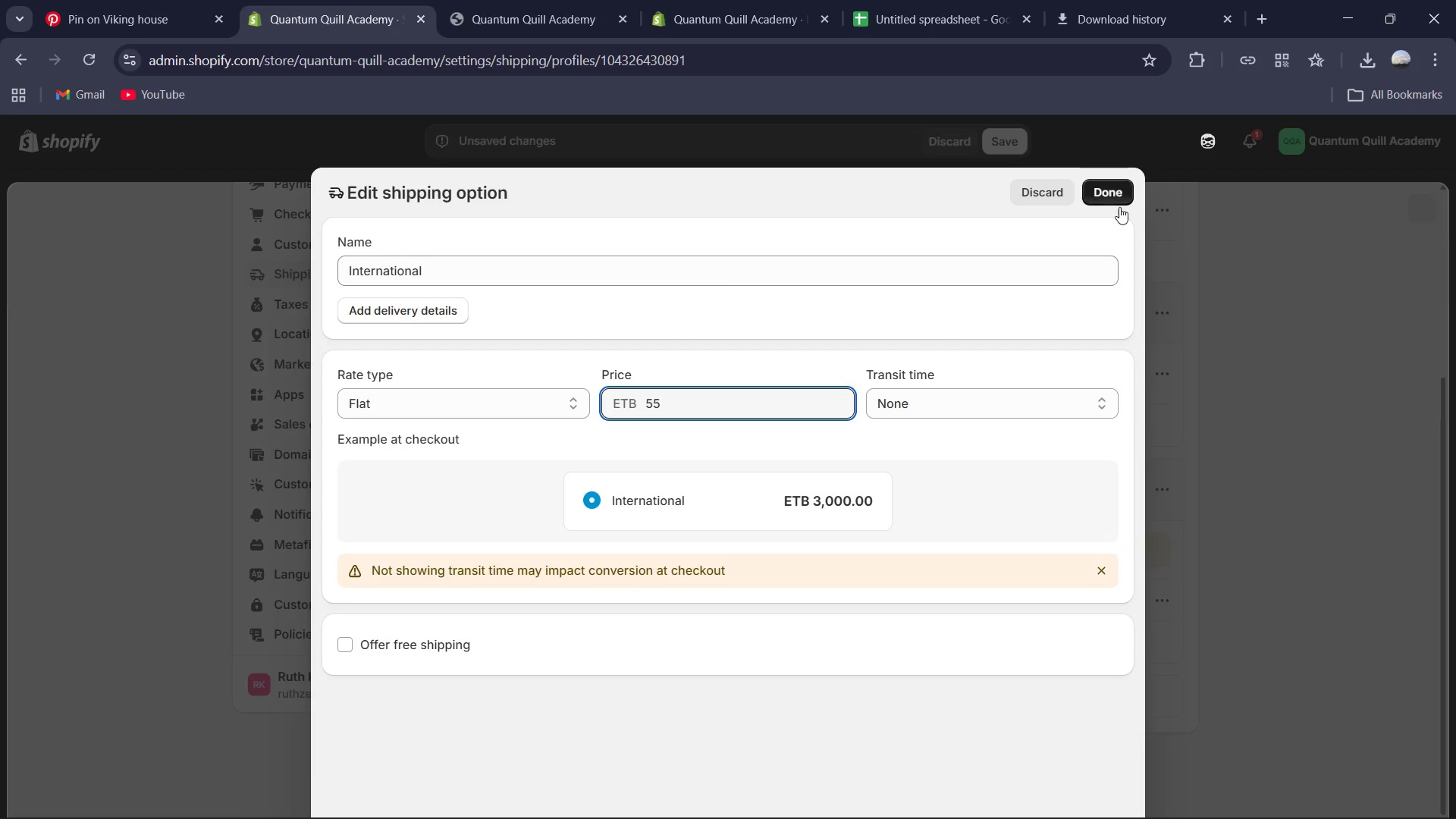 
left_click([1117, 190])
 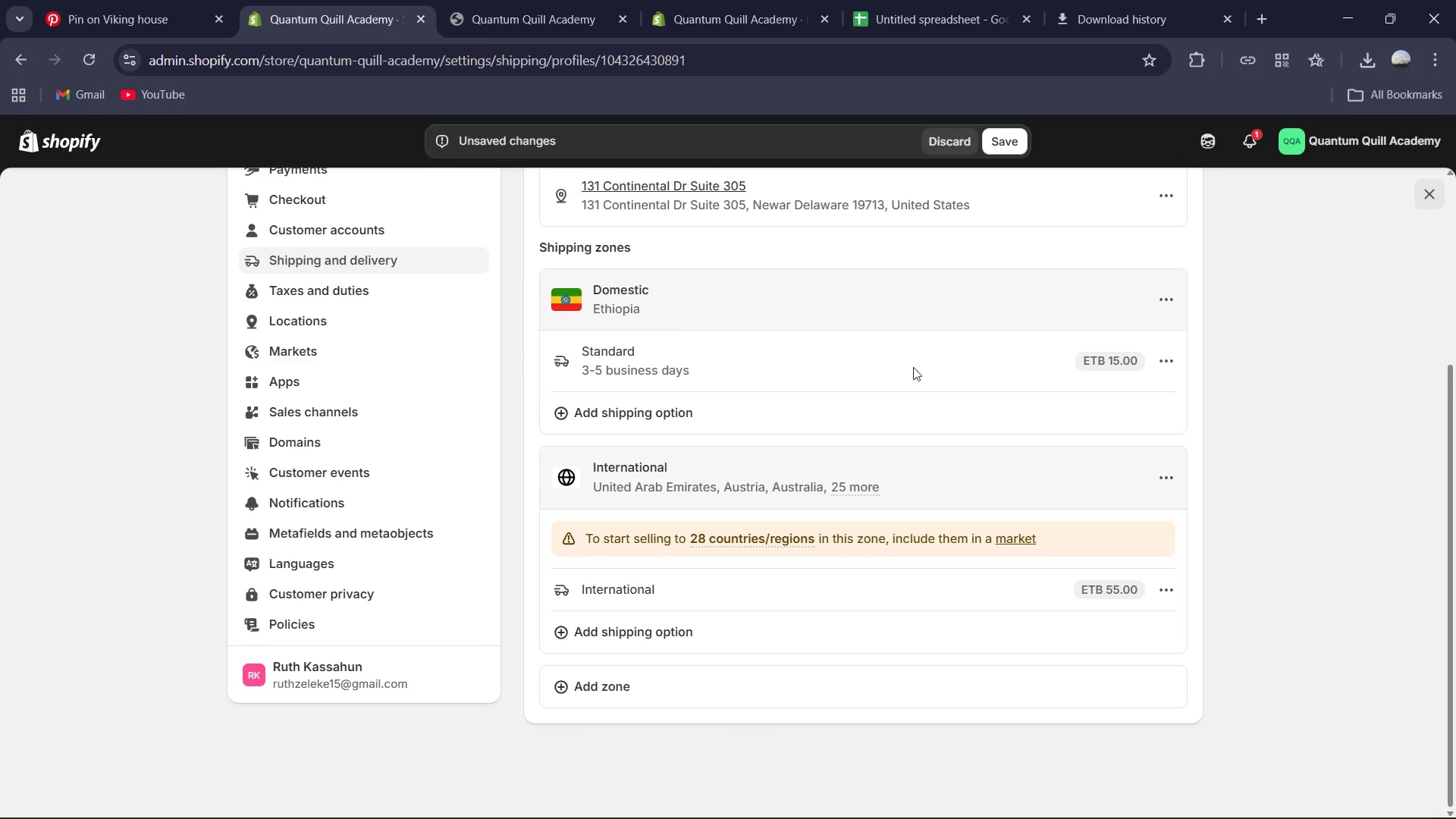 
scroll: coordinate [748, 315], scroll_direction: up, amount: 9.0
 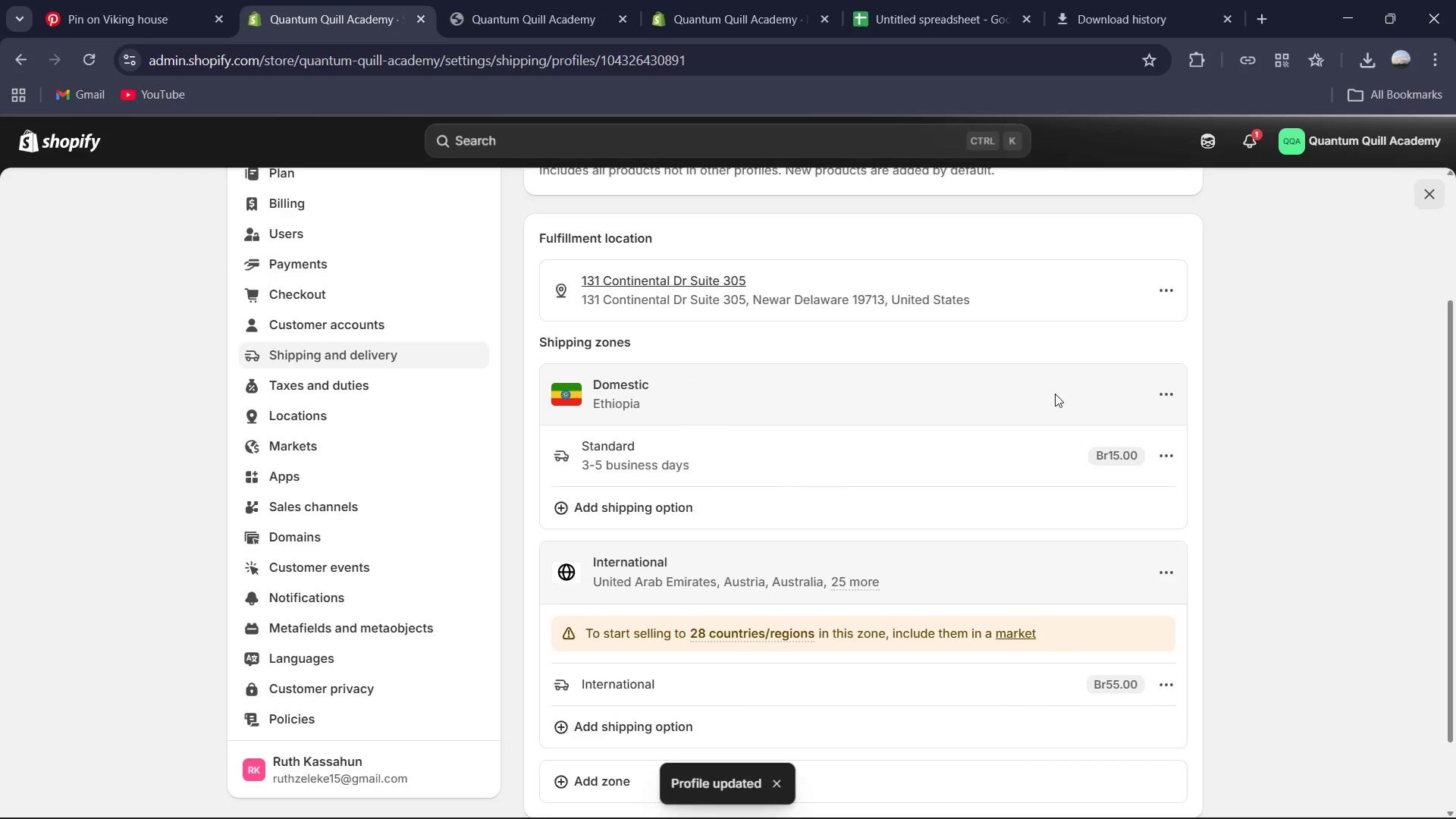 
left_click([1160, 397])
 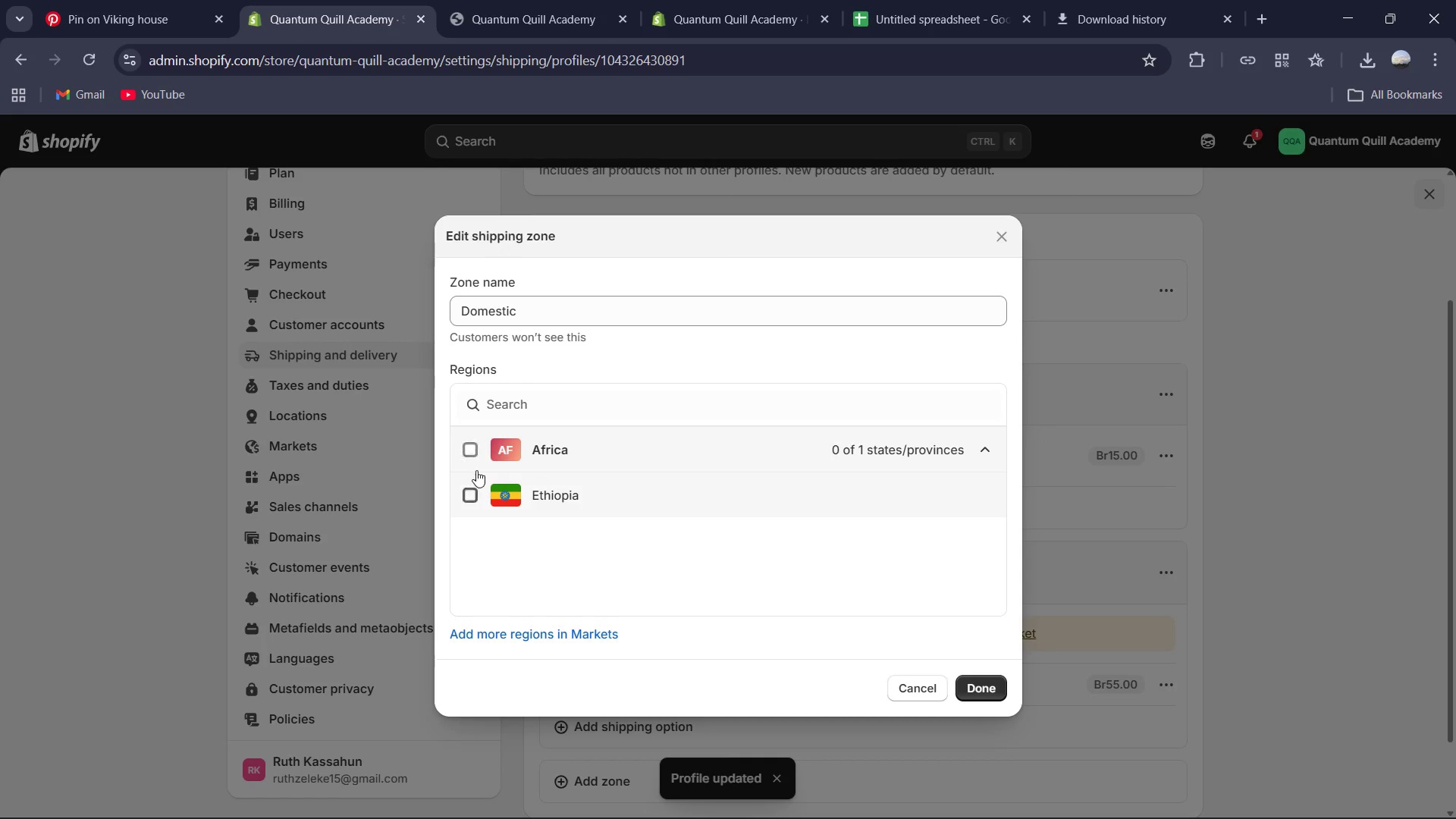 
left_click([502, 637])
 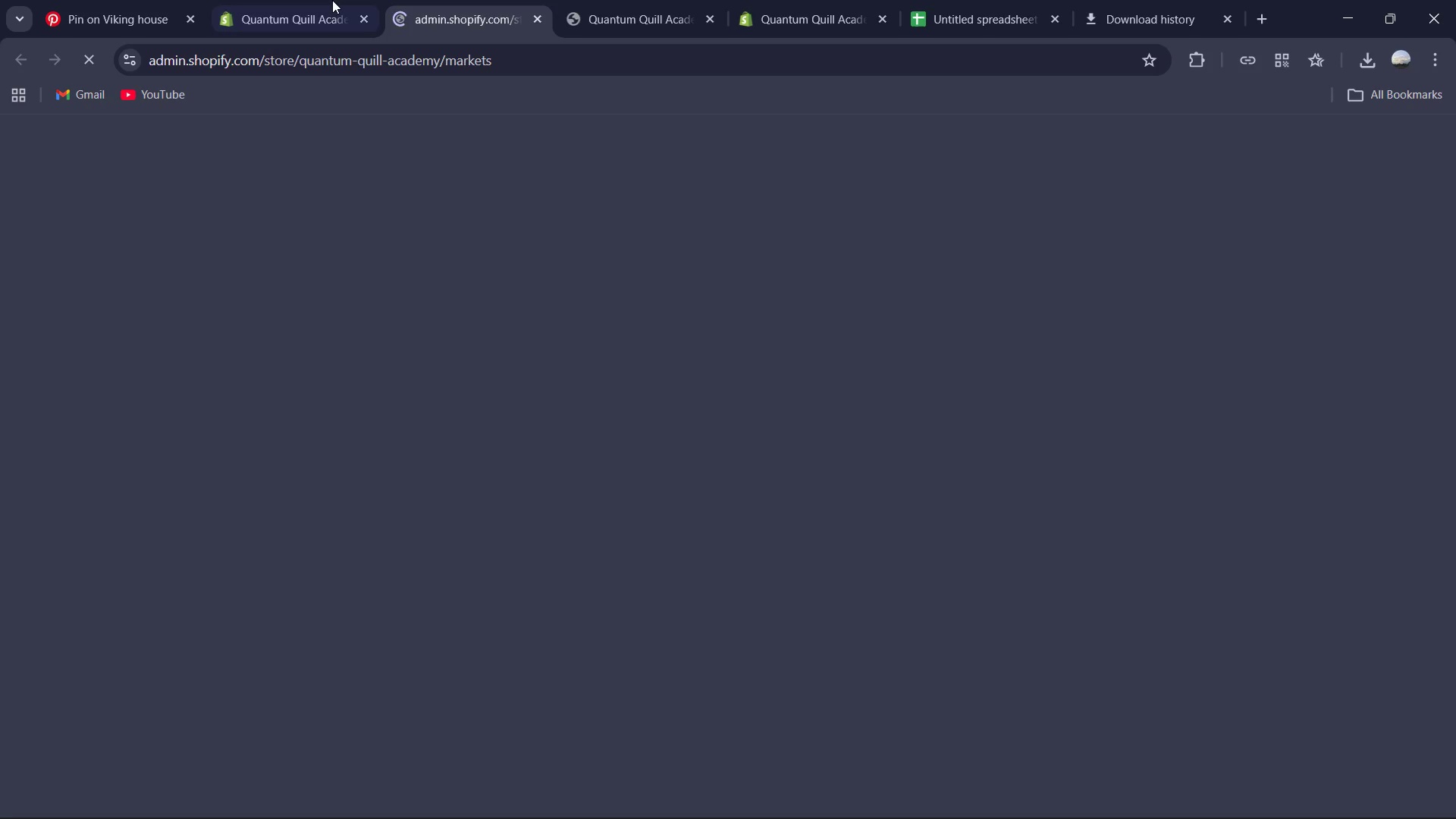 
left_click([321, 0])
 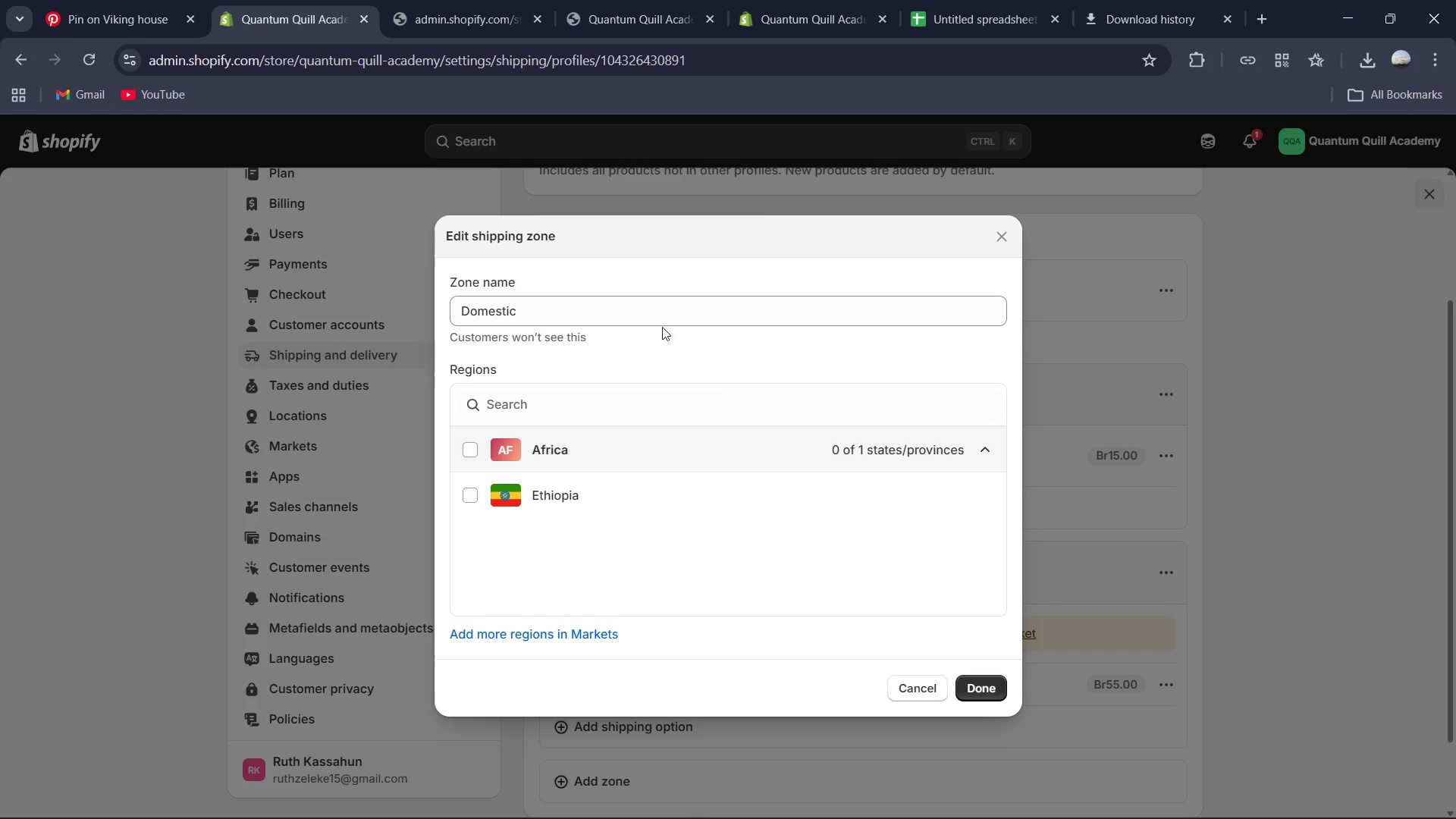 
left_click([453, 0])
 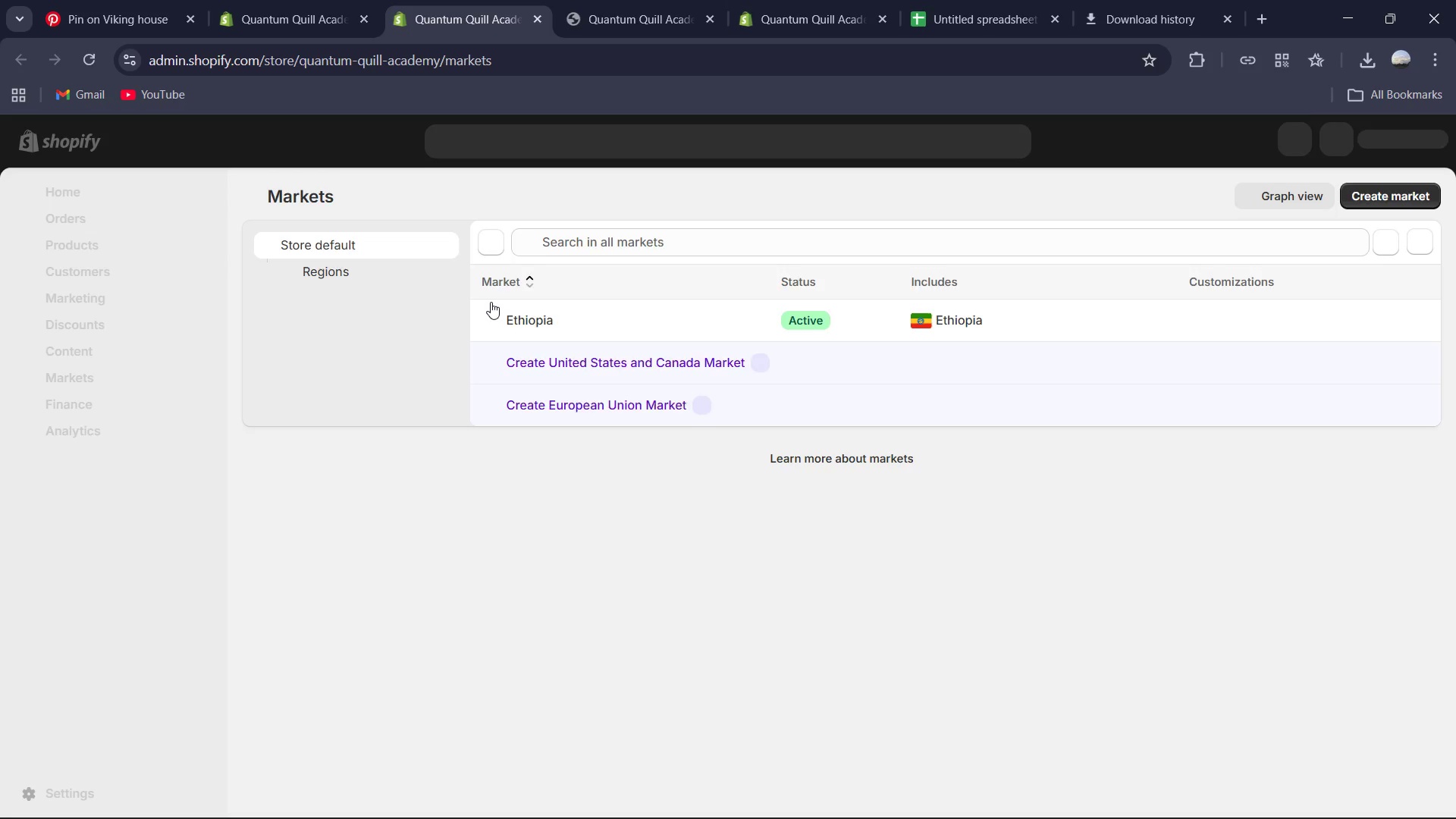 
wait(10.17)
 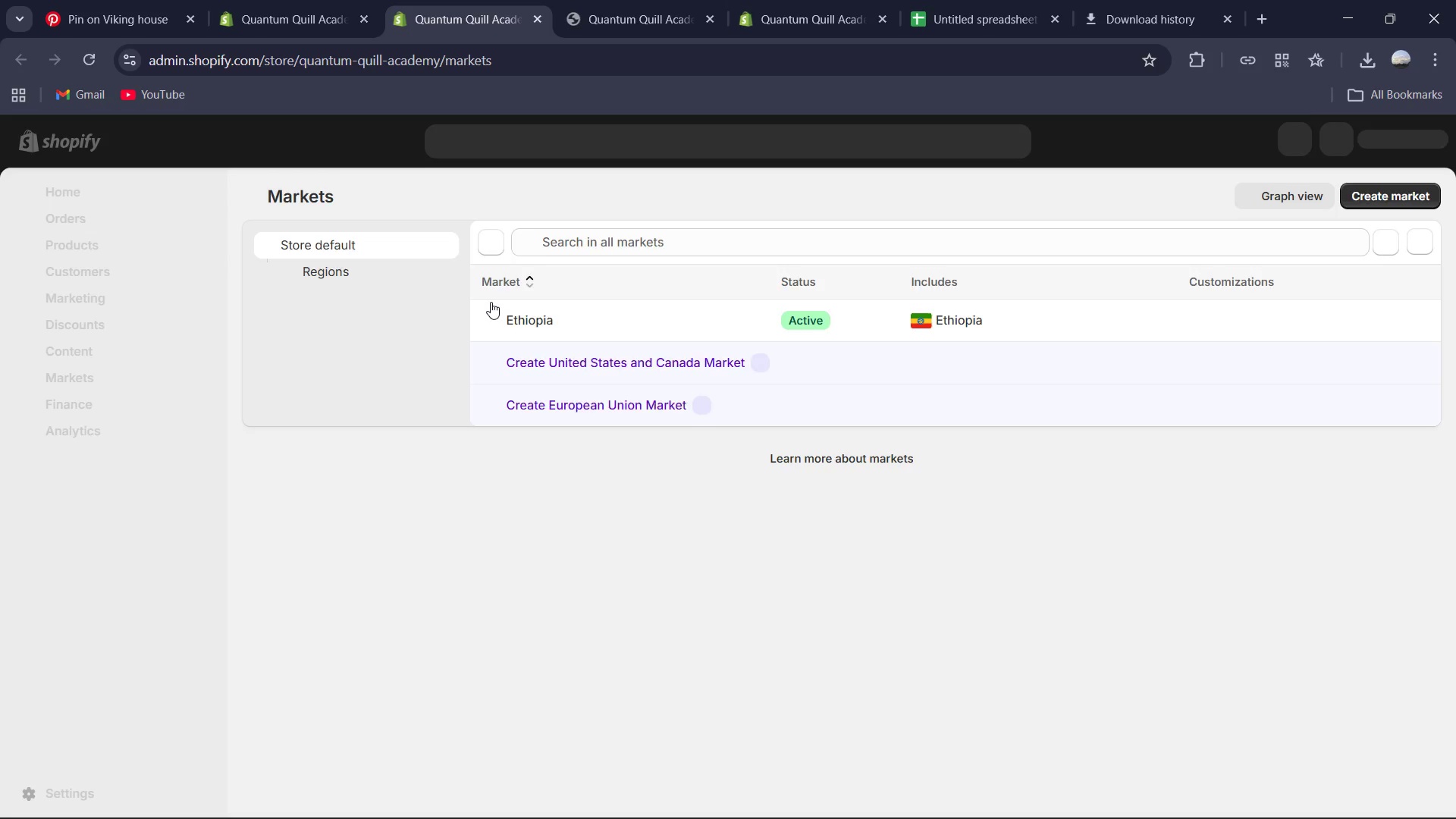 
left_click([298, 319])
 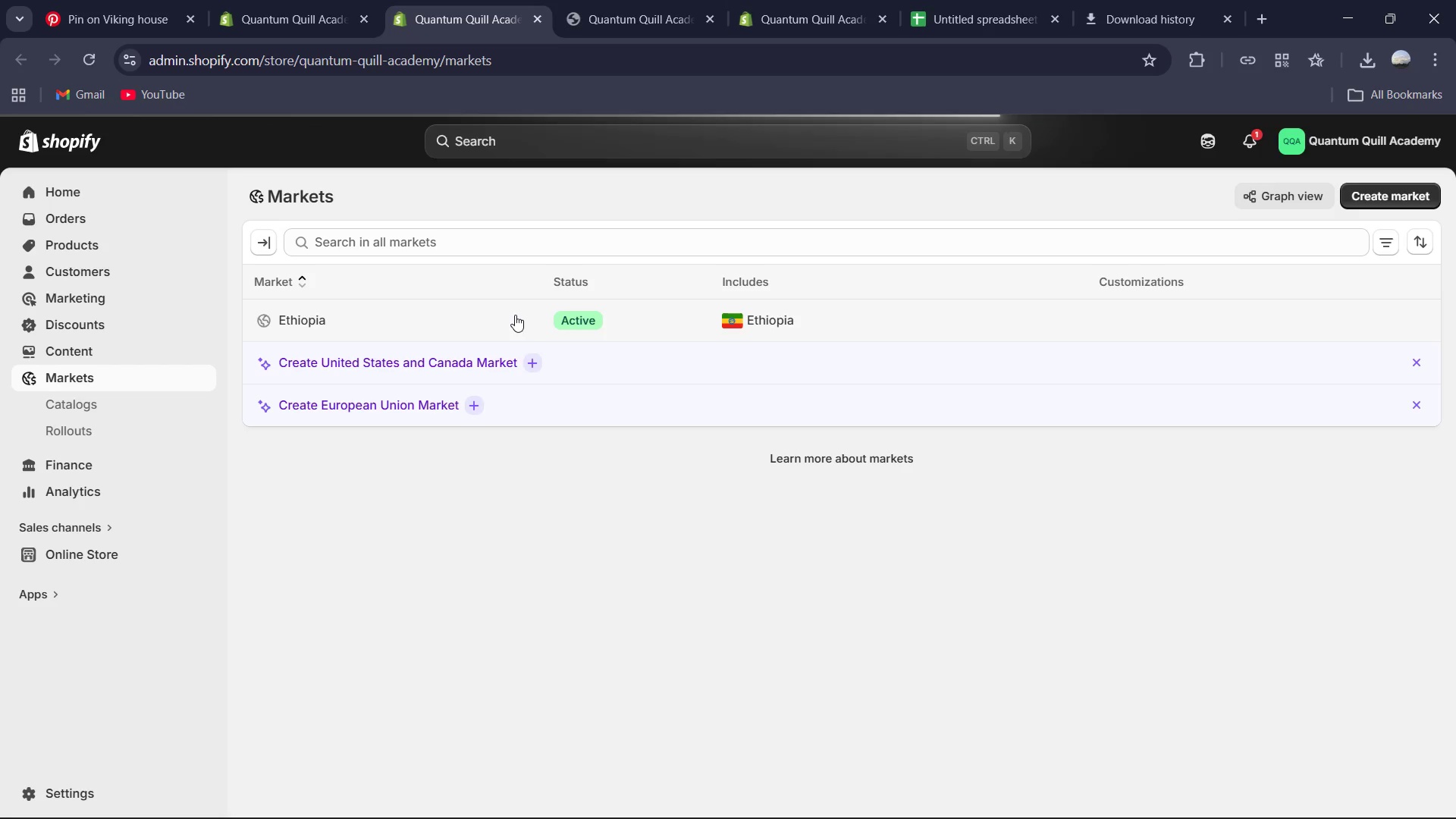 
mouse_move([539, 288])
 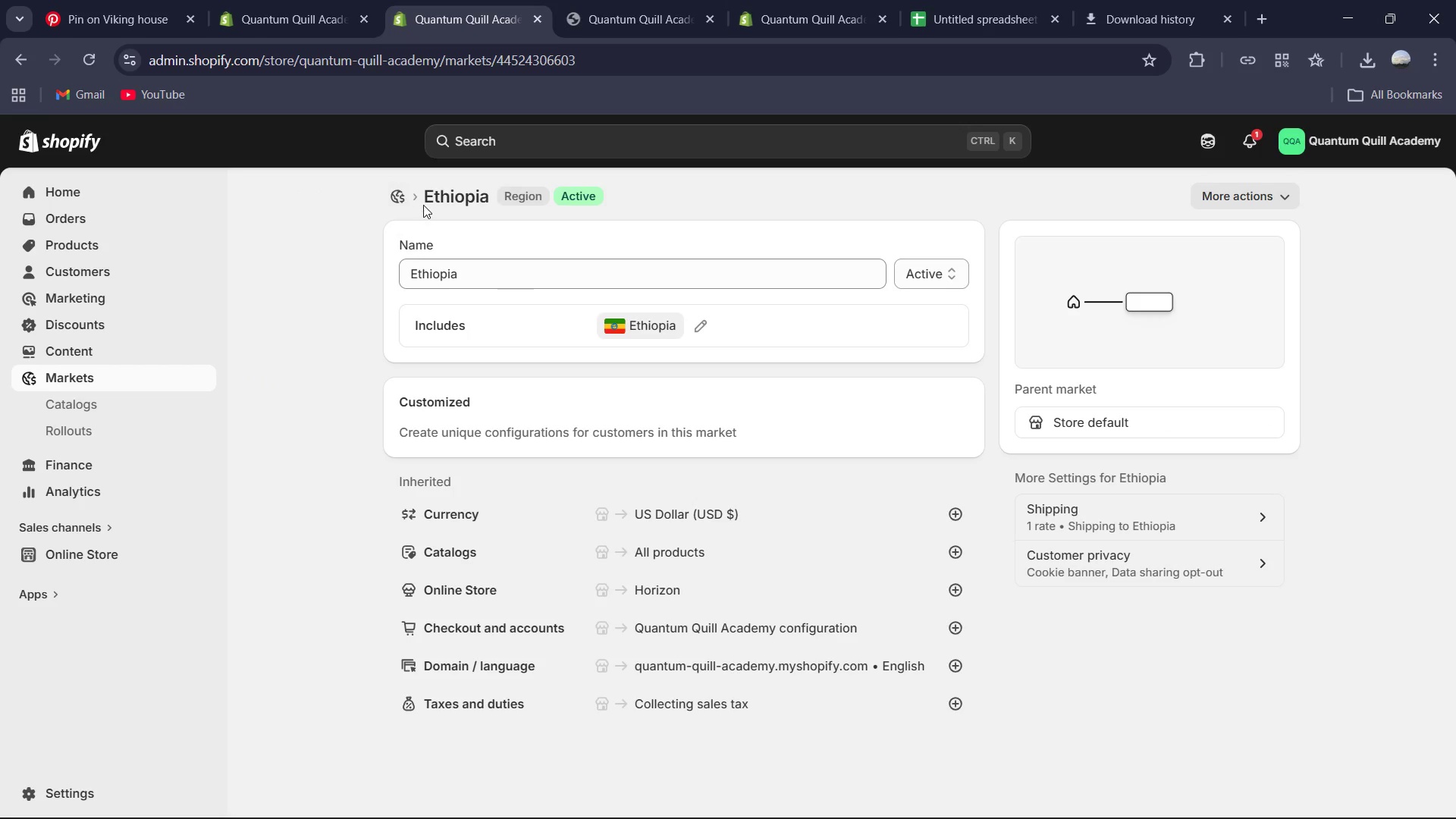 
left_click([407, 203])
 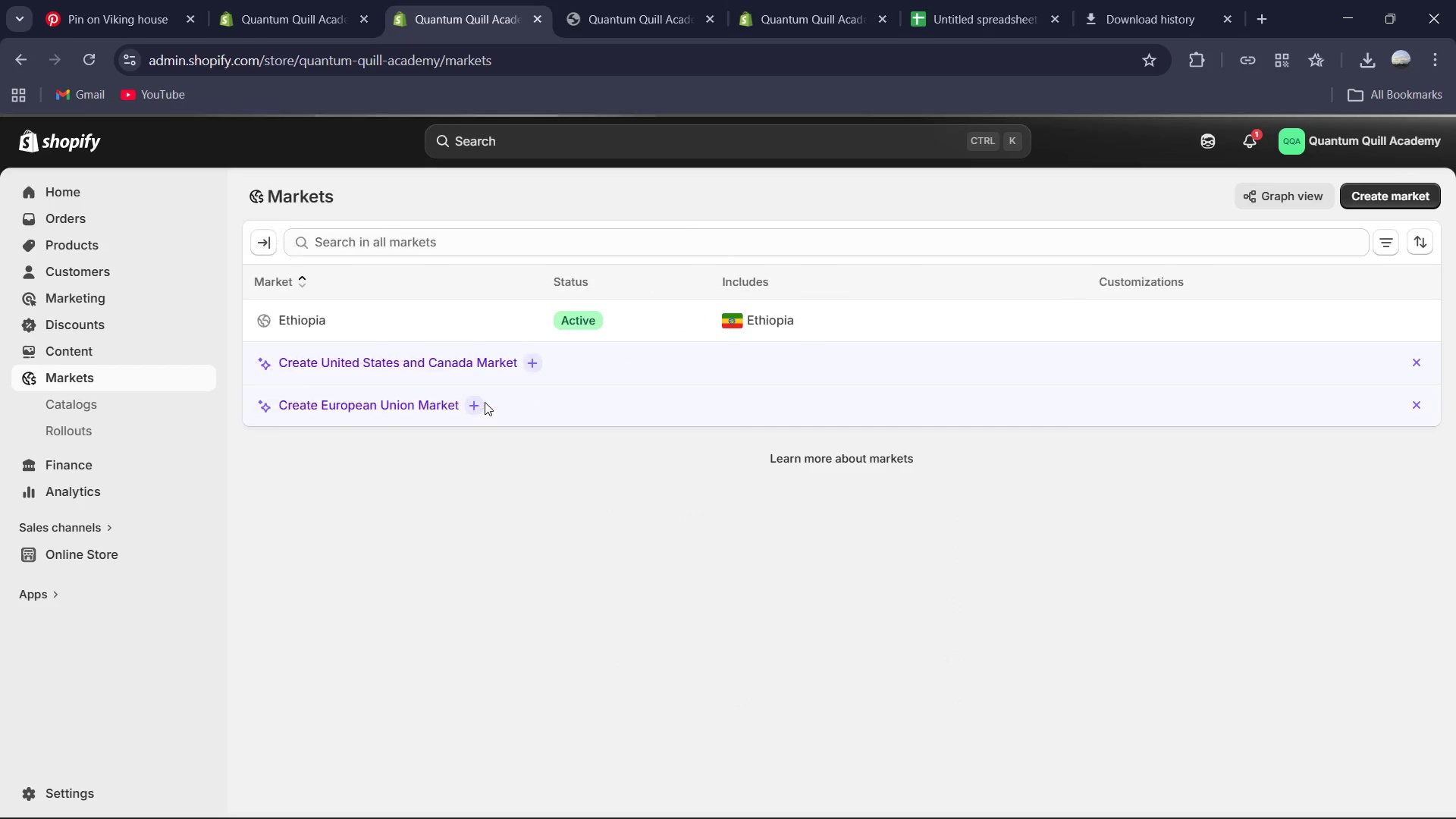 
wait(7.66)
 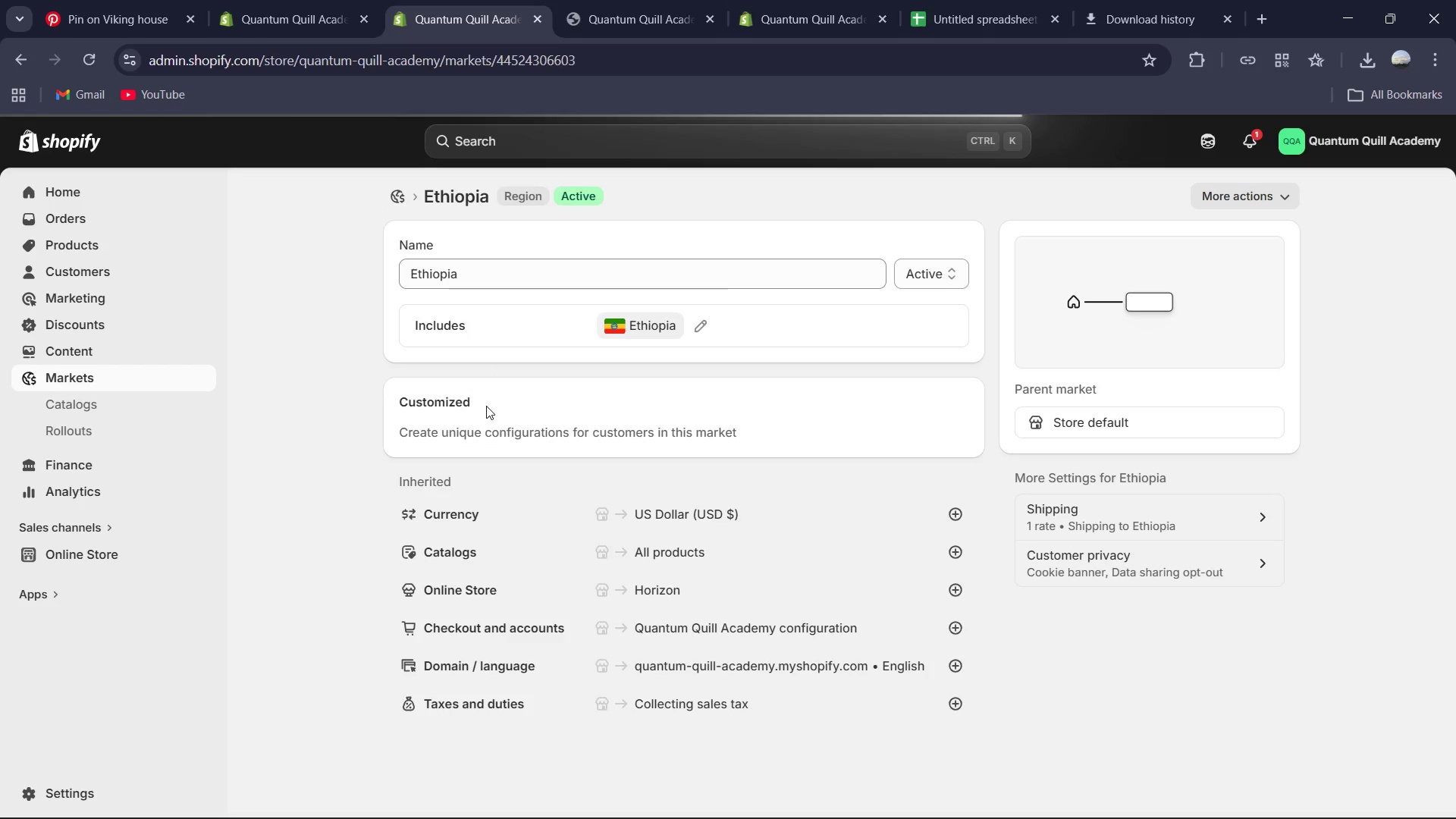 
left_click([535, 361])
 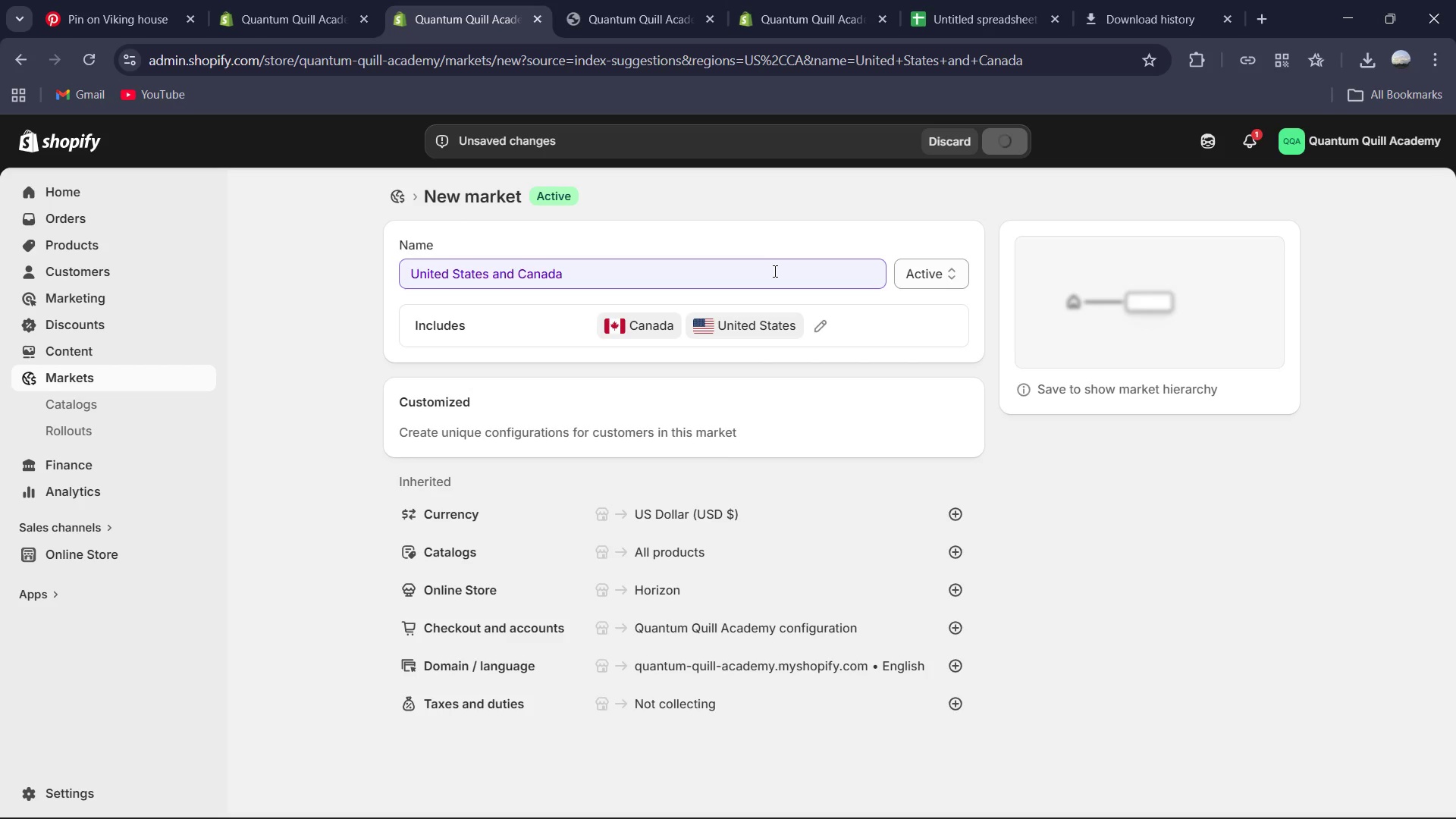 
wait(12.06)
 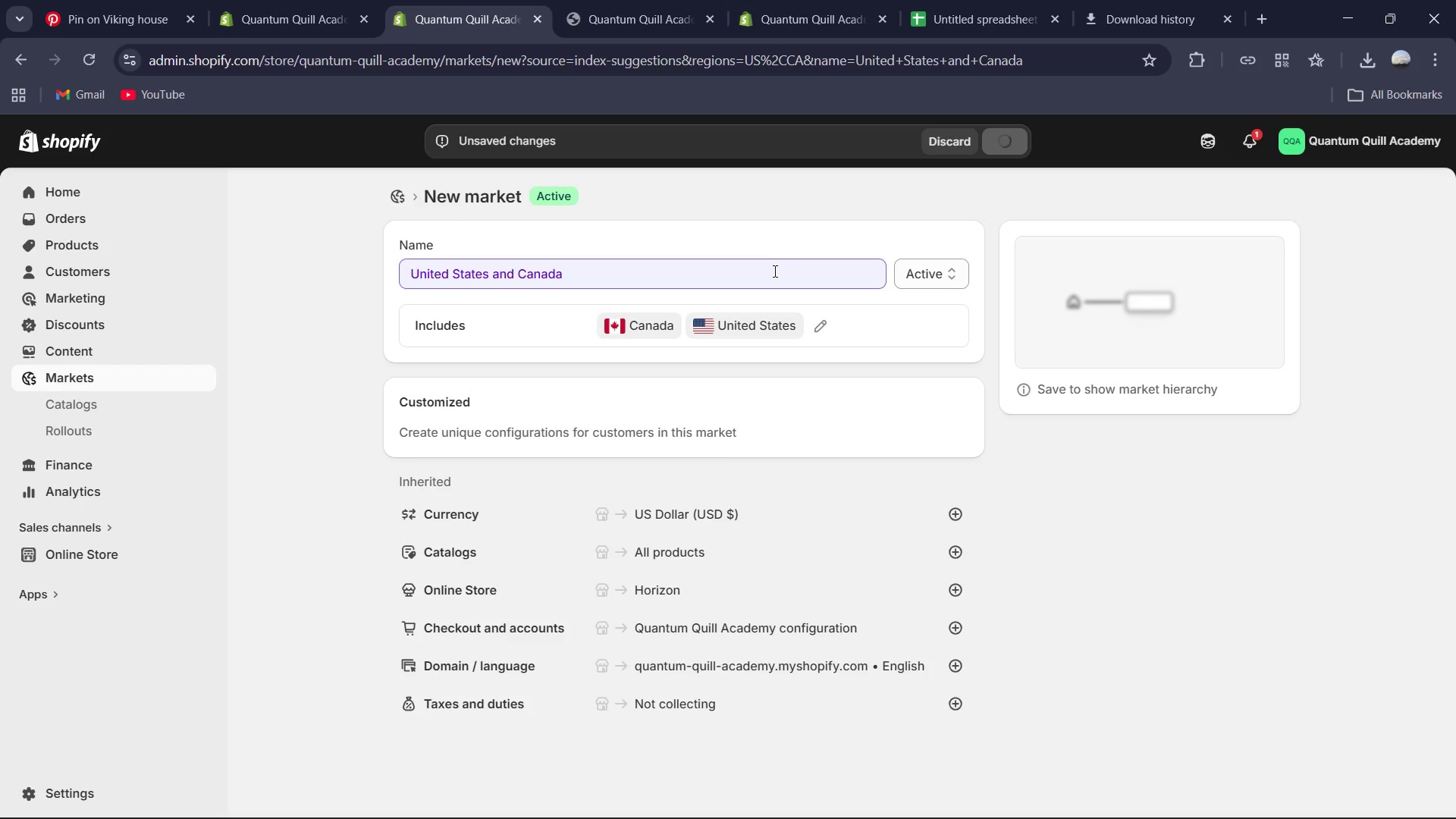 
left_click([407, 197])
 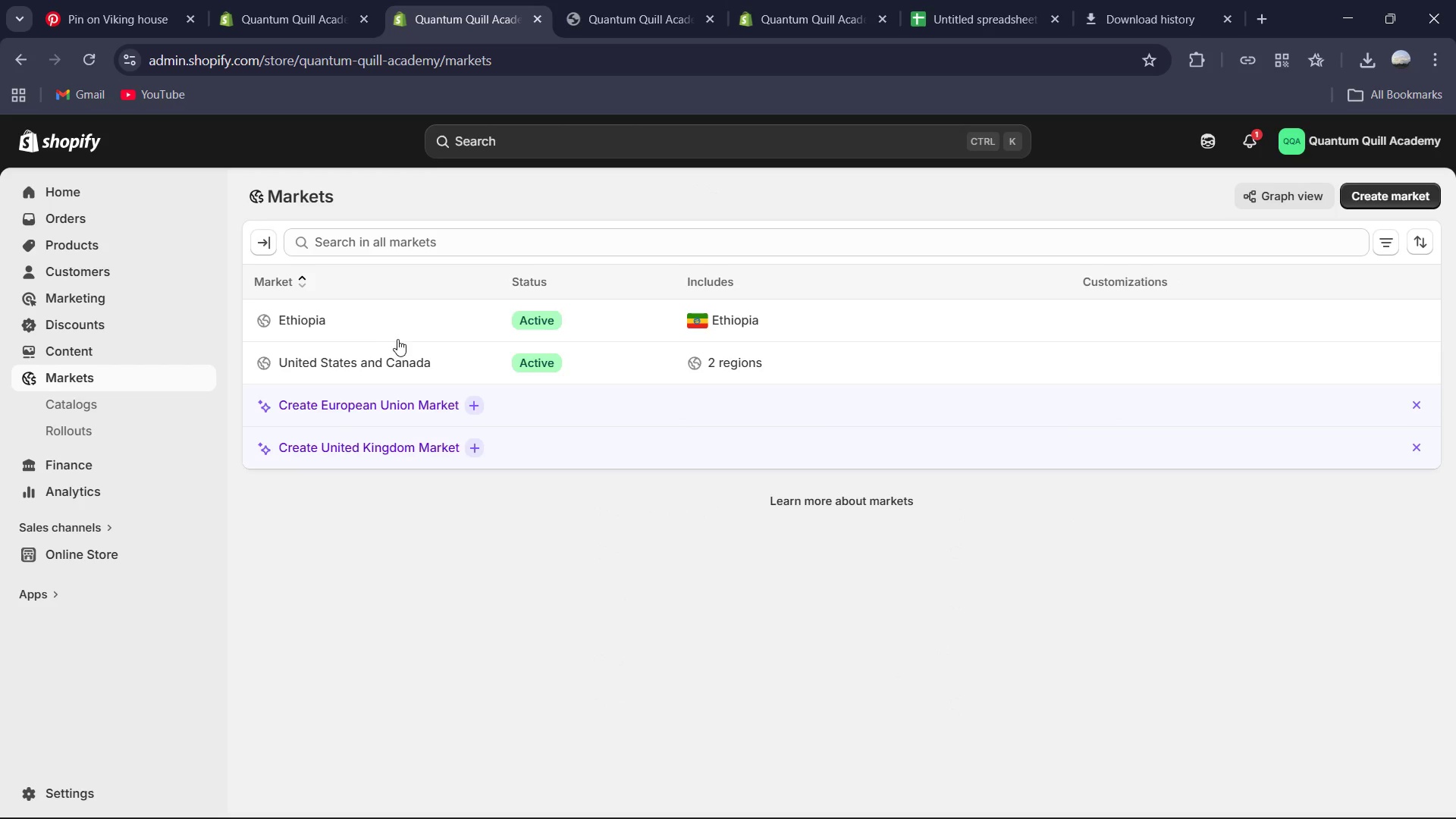 
scroll: coordinate [448, 339], scroll_direction: down, amount: 1.0
 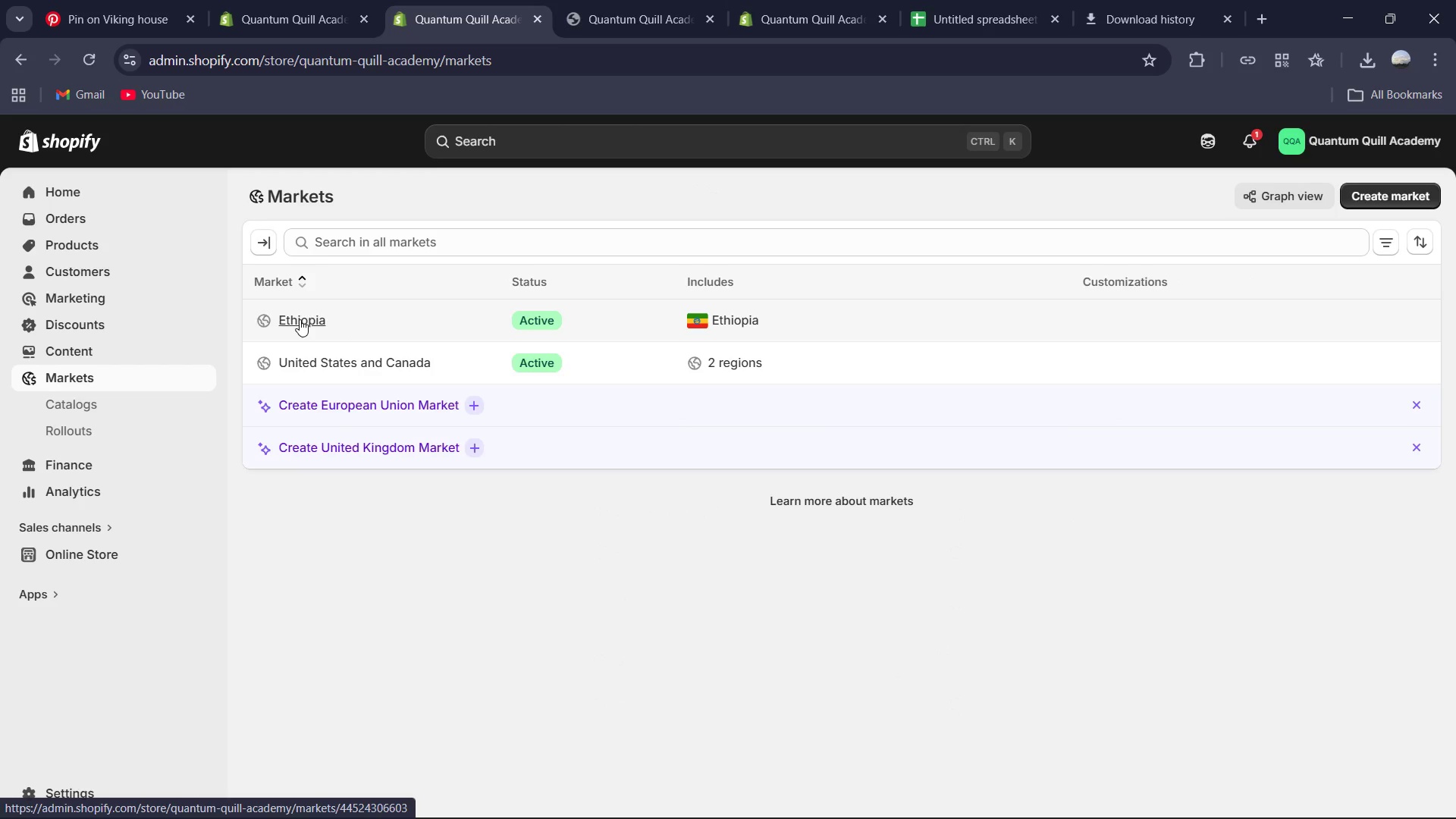 
wait(6.19)
 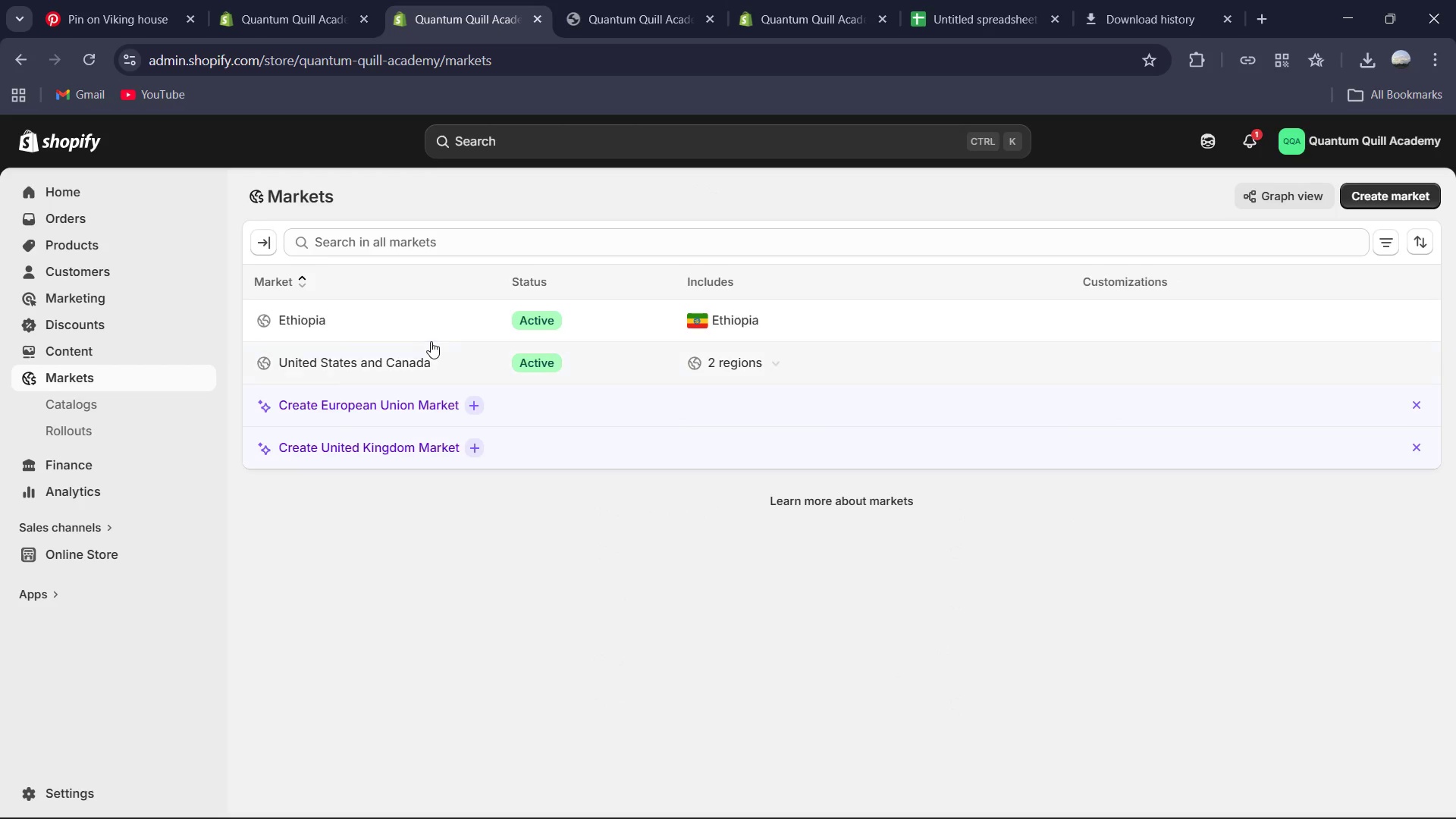 
left_click([287, 320])
 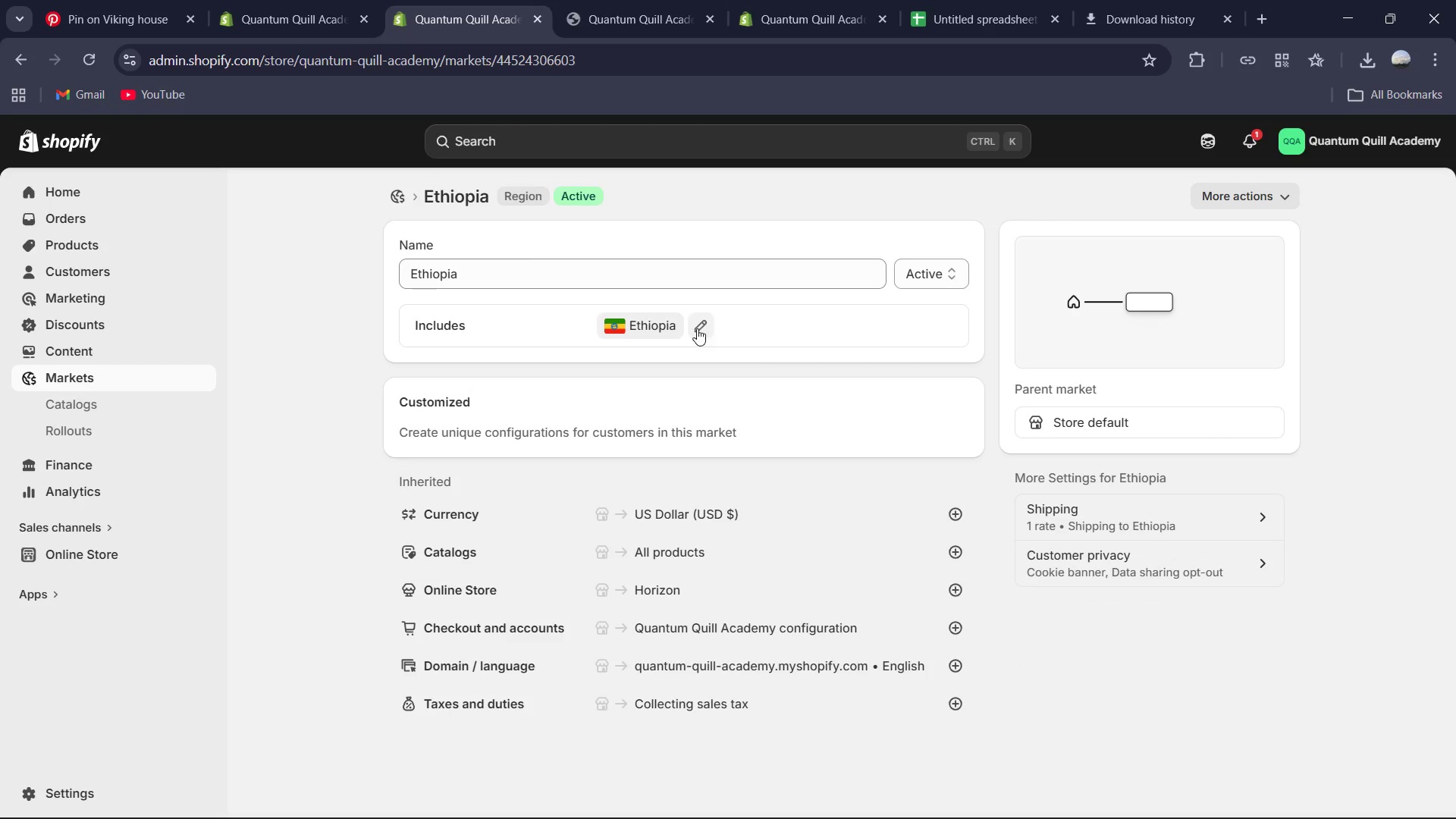 
left_click_drag(start_coordinate=[733, 325], to_coordinate=[729, 325])
 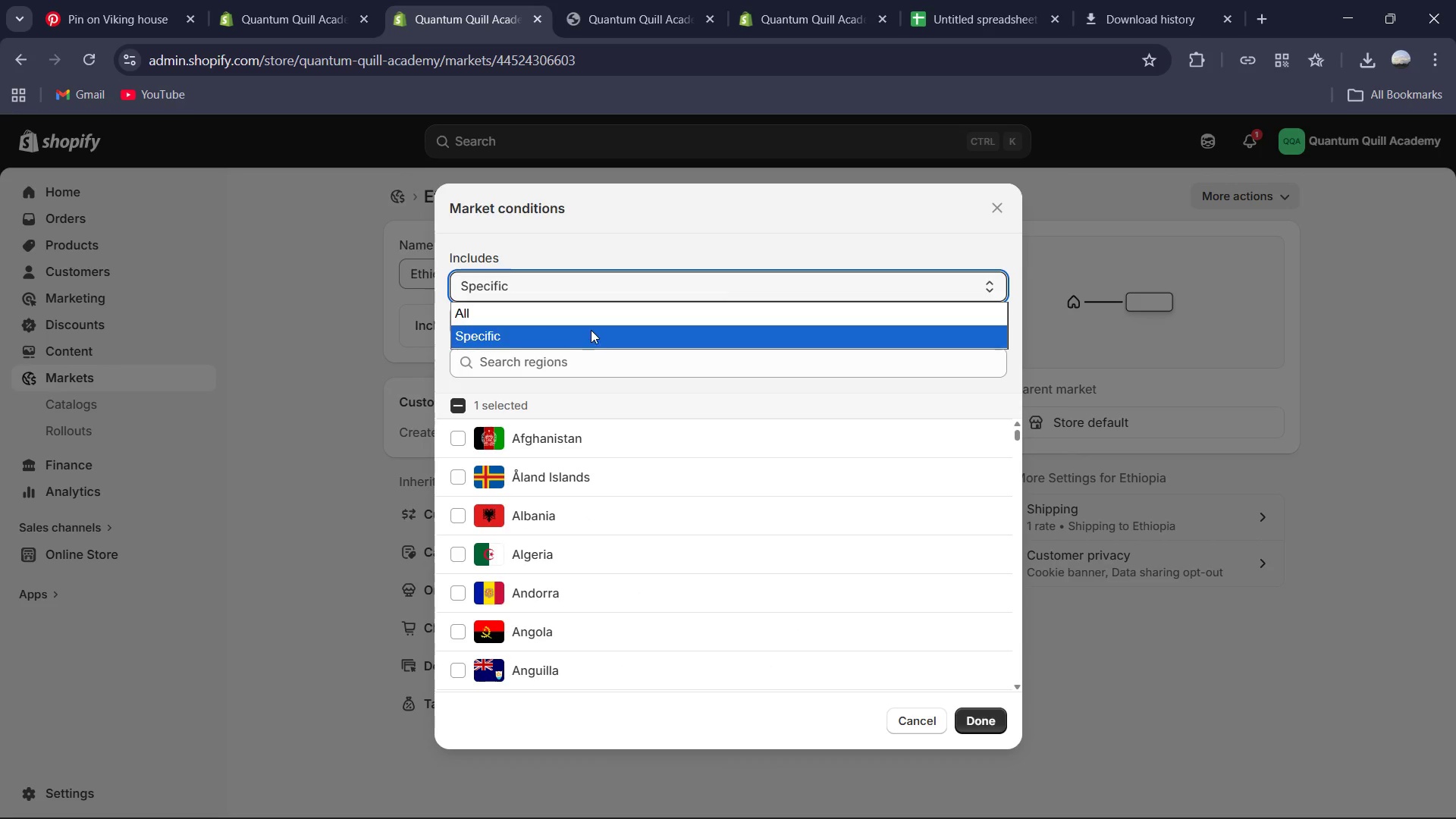 
left_click([585, 288])
 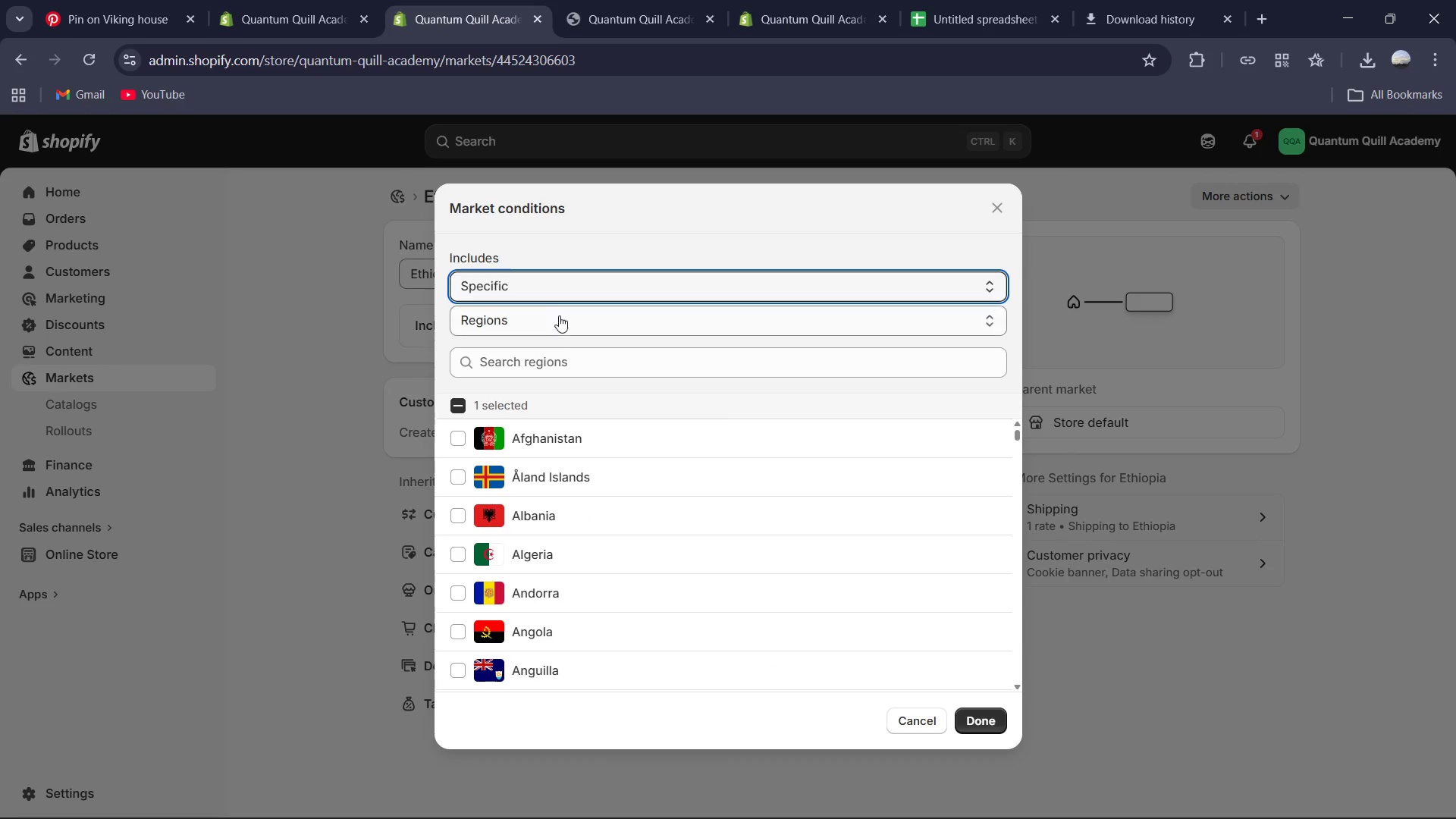 
left_click([570, 357])
 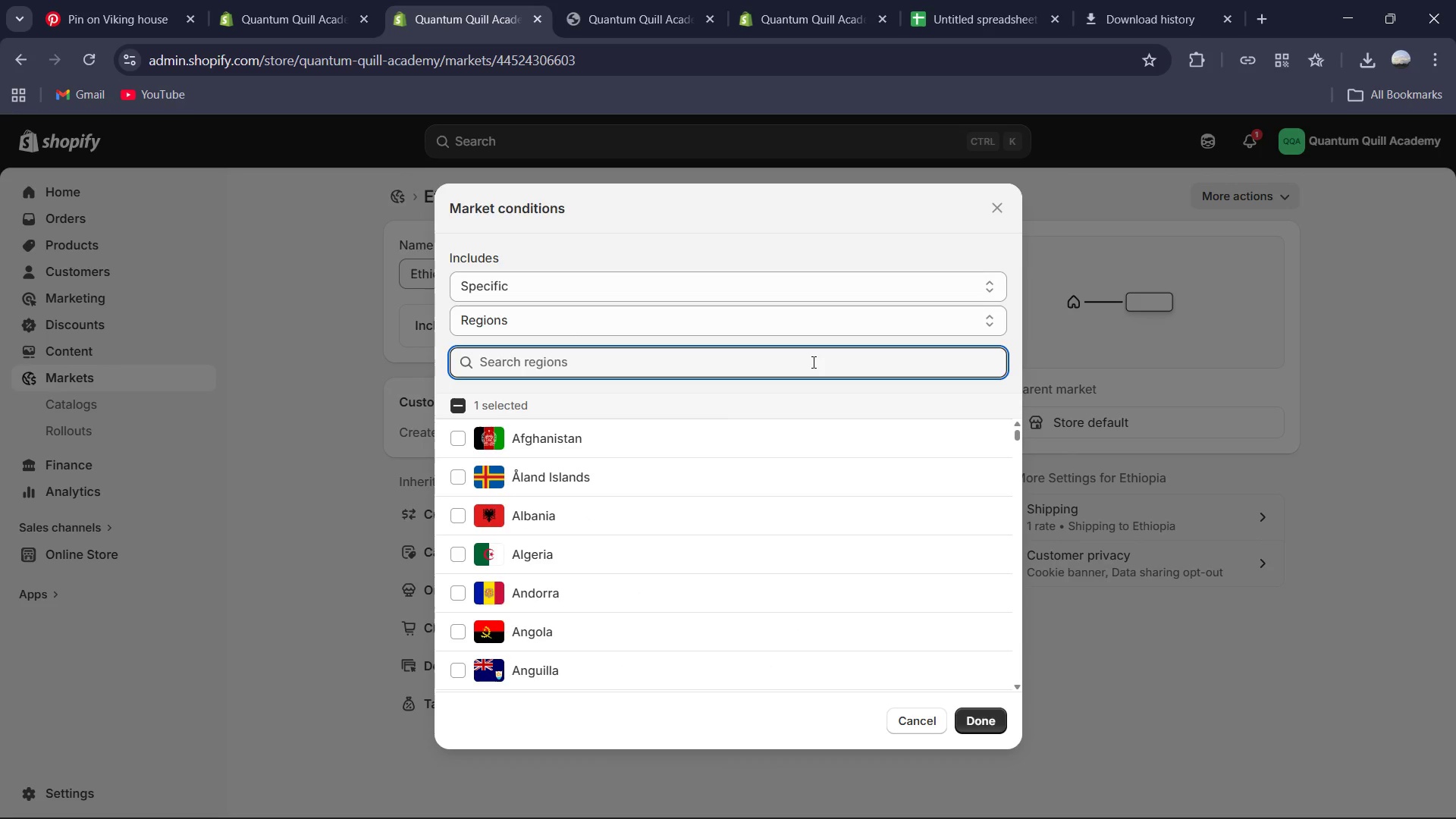 
type(Unit)
 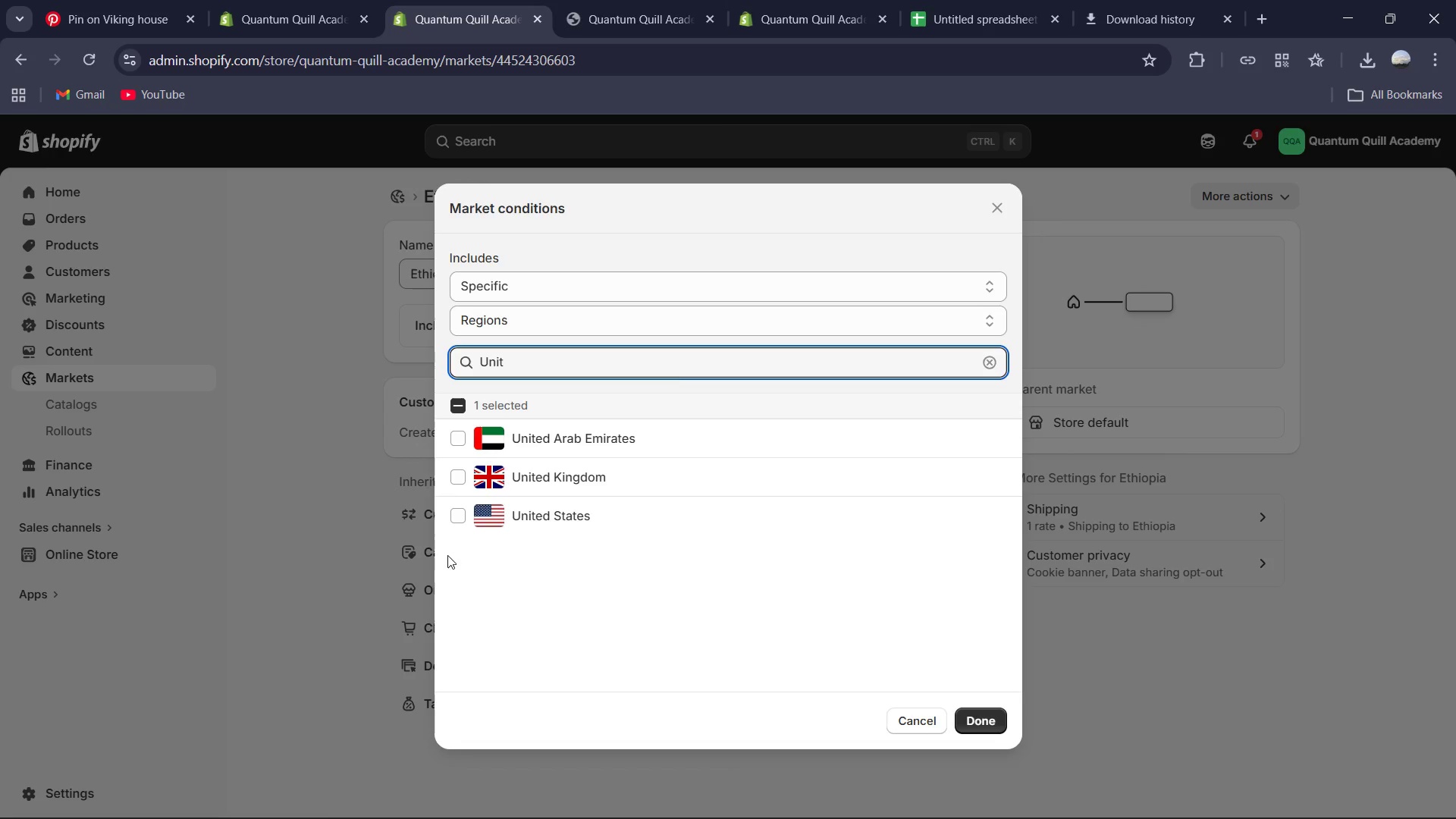 
left_click([459, 526])
 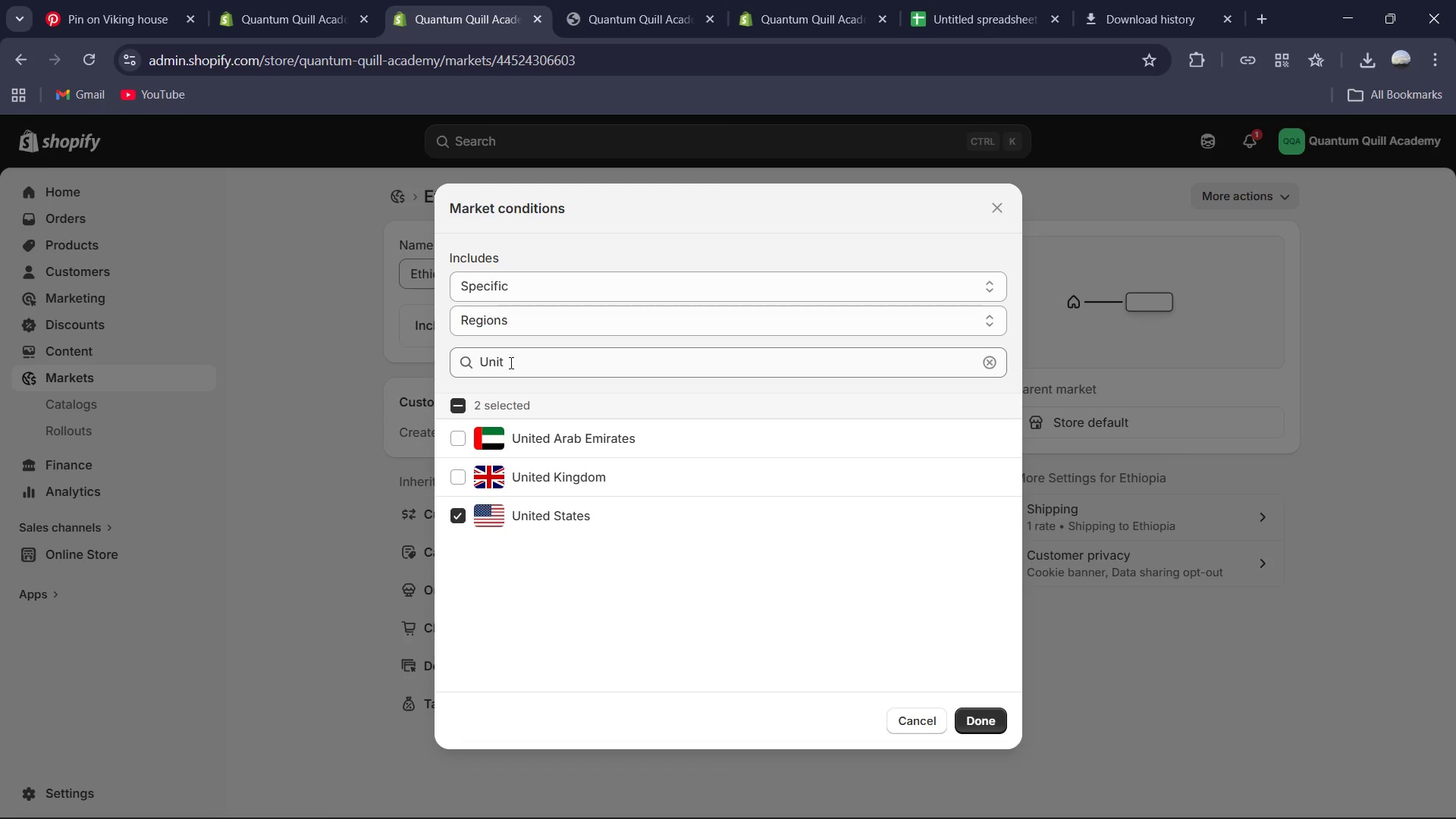 
left_click([529, 358])
 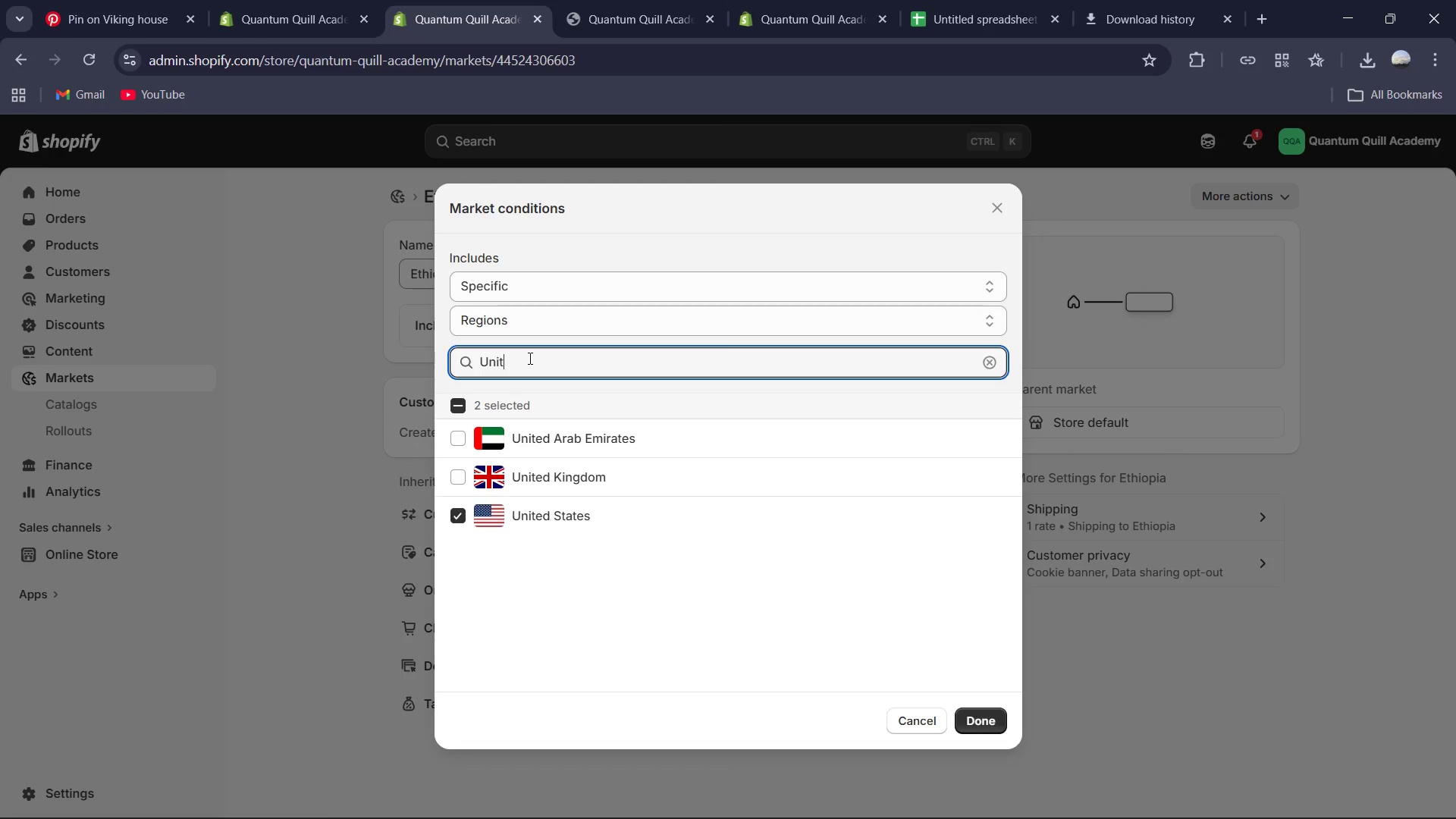 
key(Control+A)
 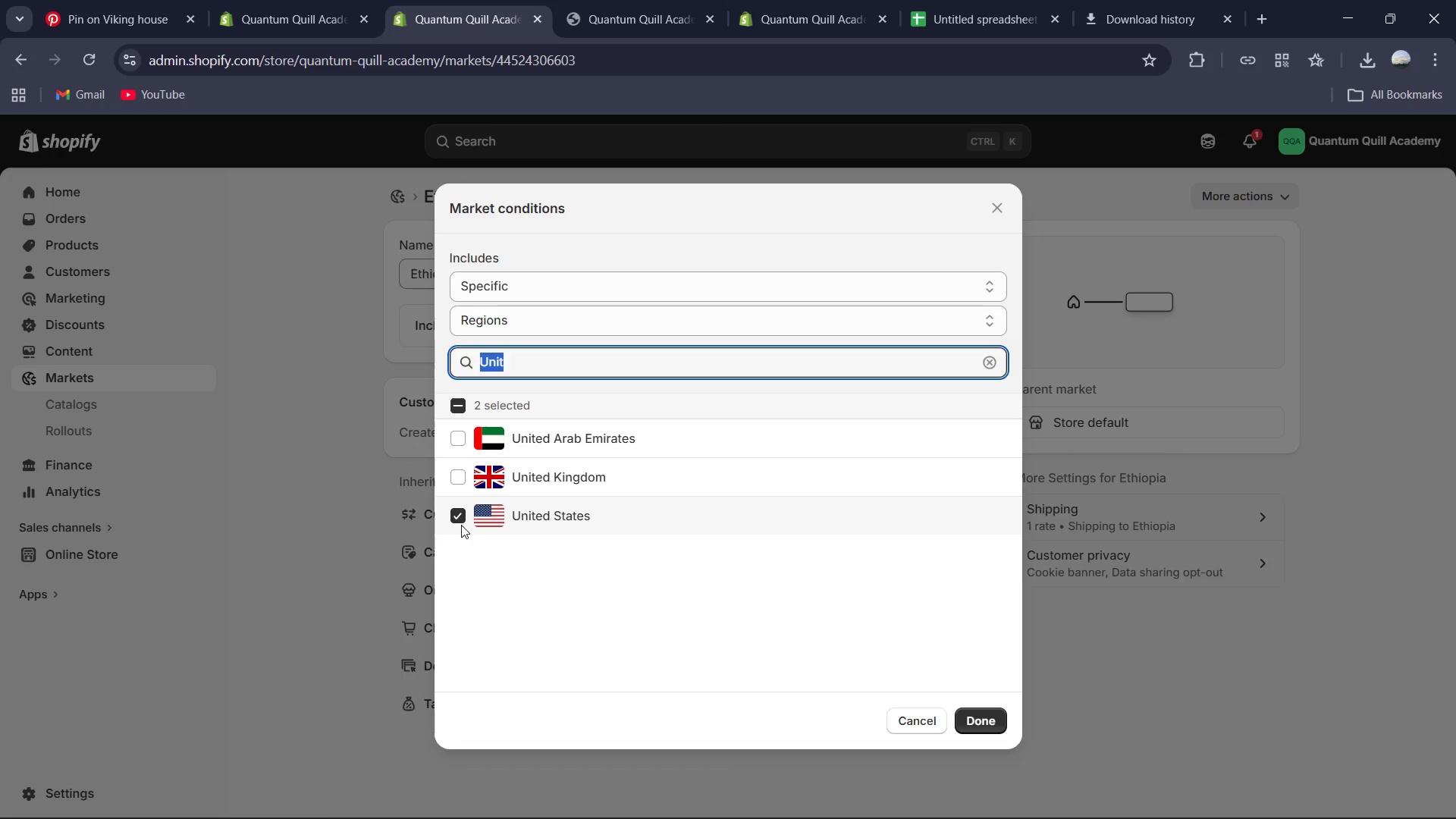 
left_click_drag(start_coordinate=[461, 525], to_coordinate=[460, 520])
 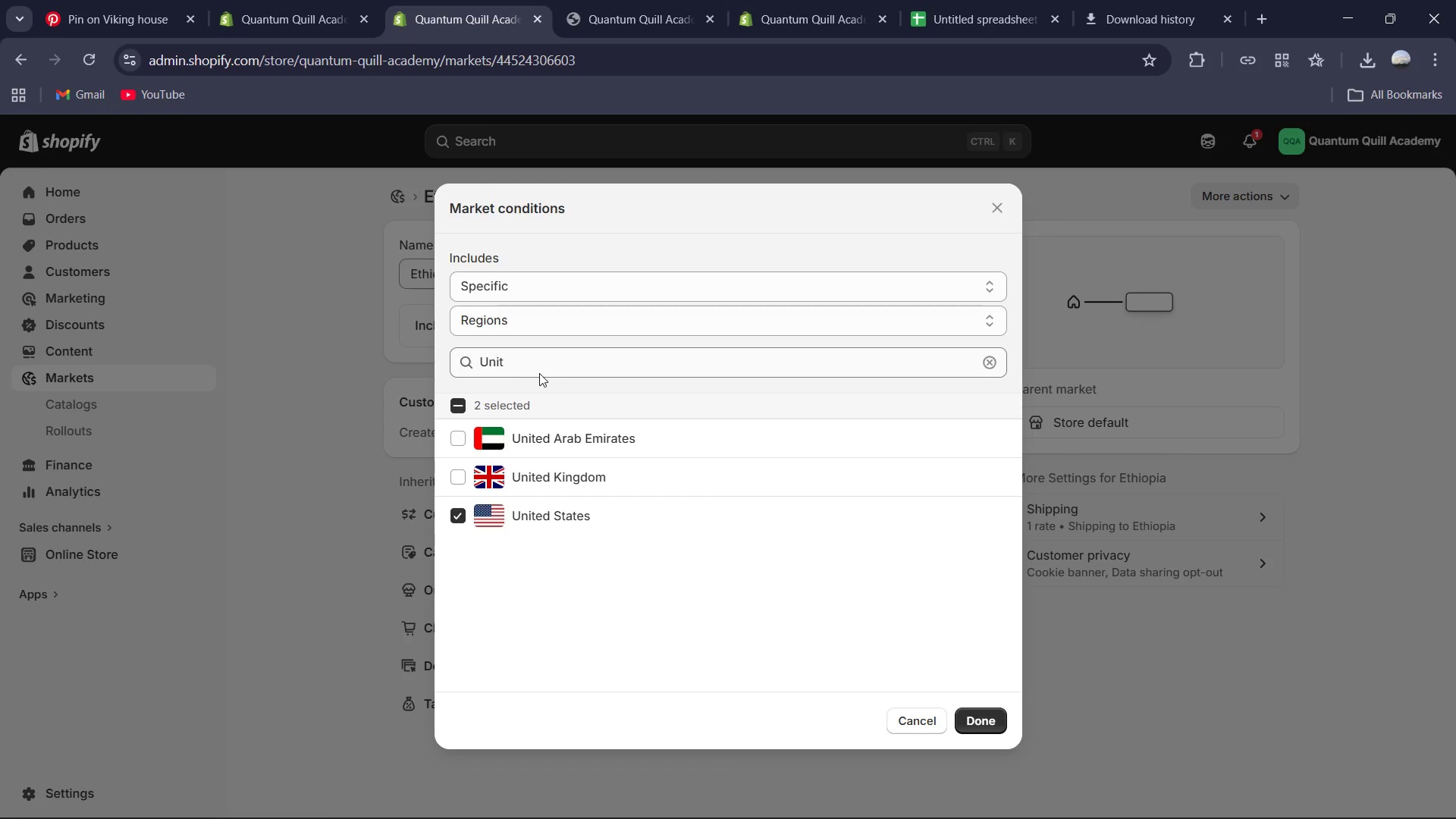 
left_click([540, 373])
 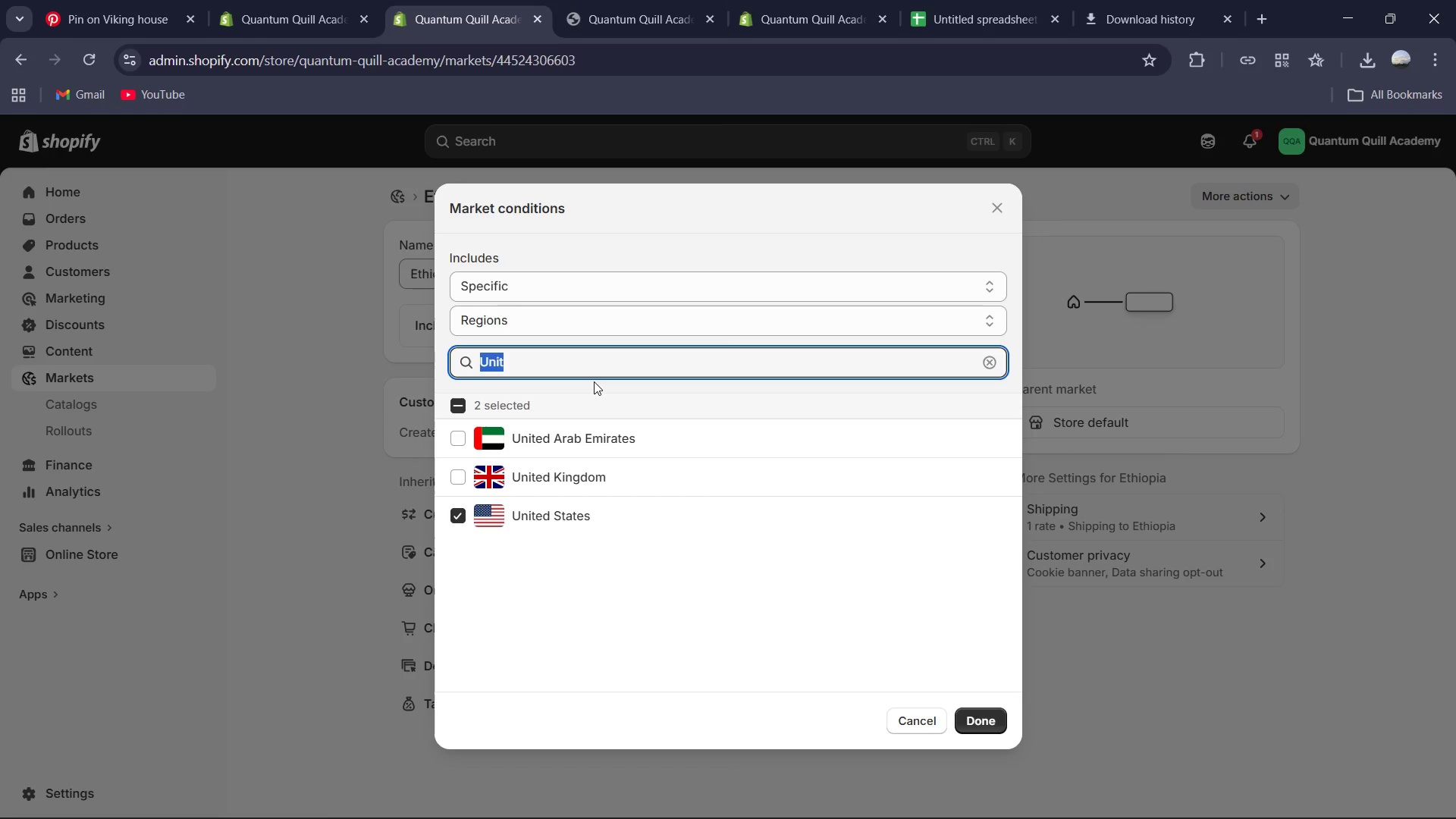 
type(ethi)
 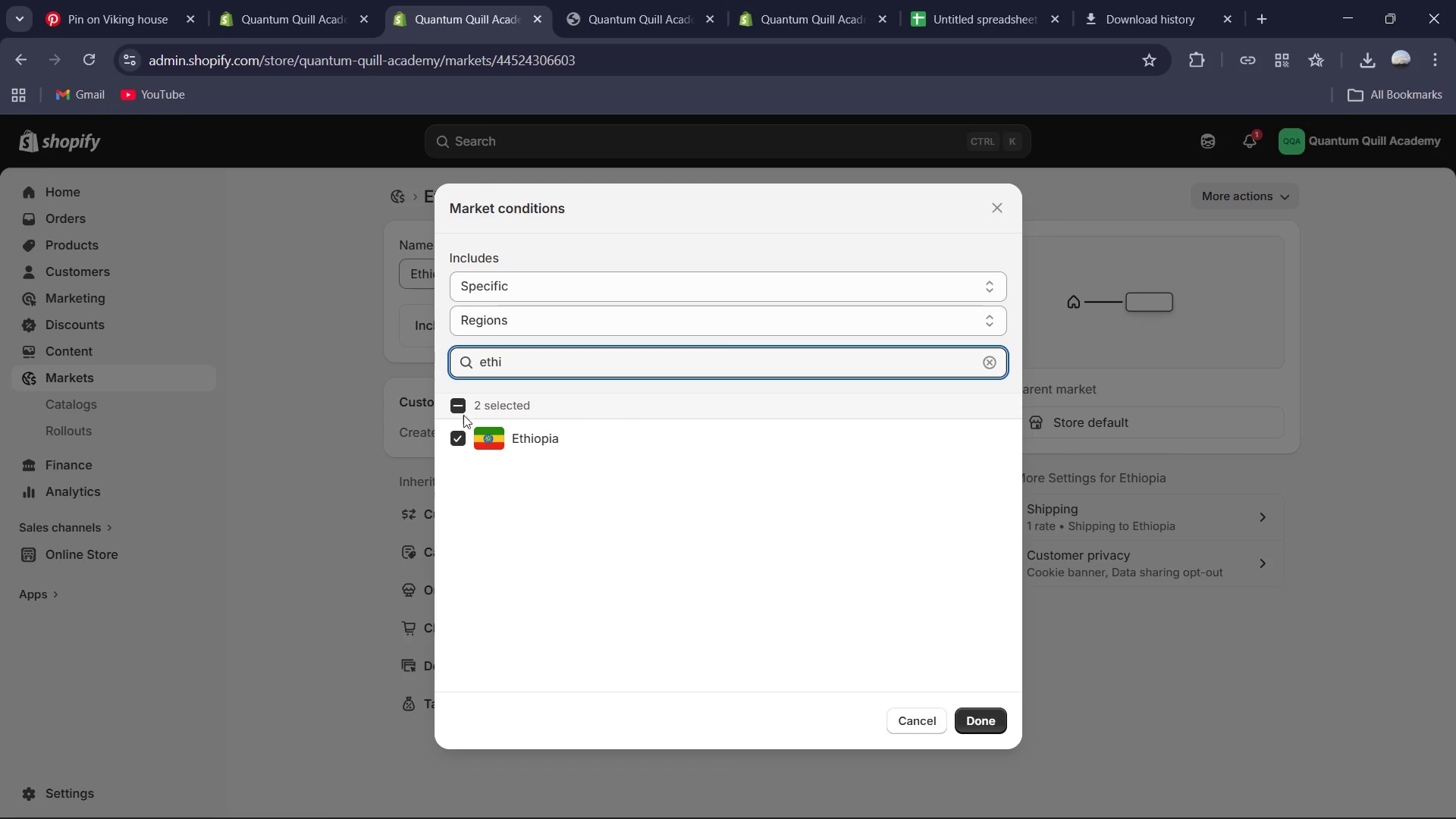 
left_click([452, 439])
 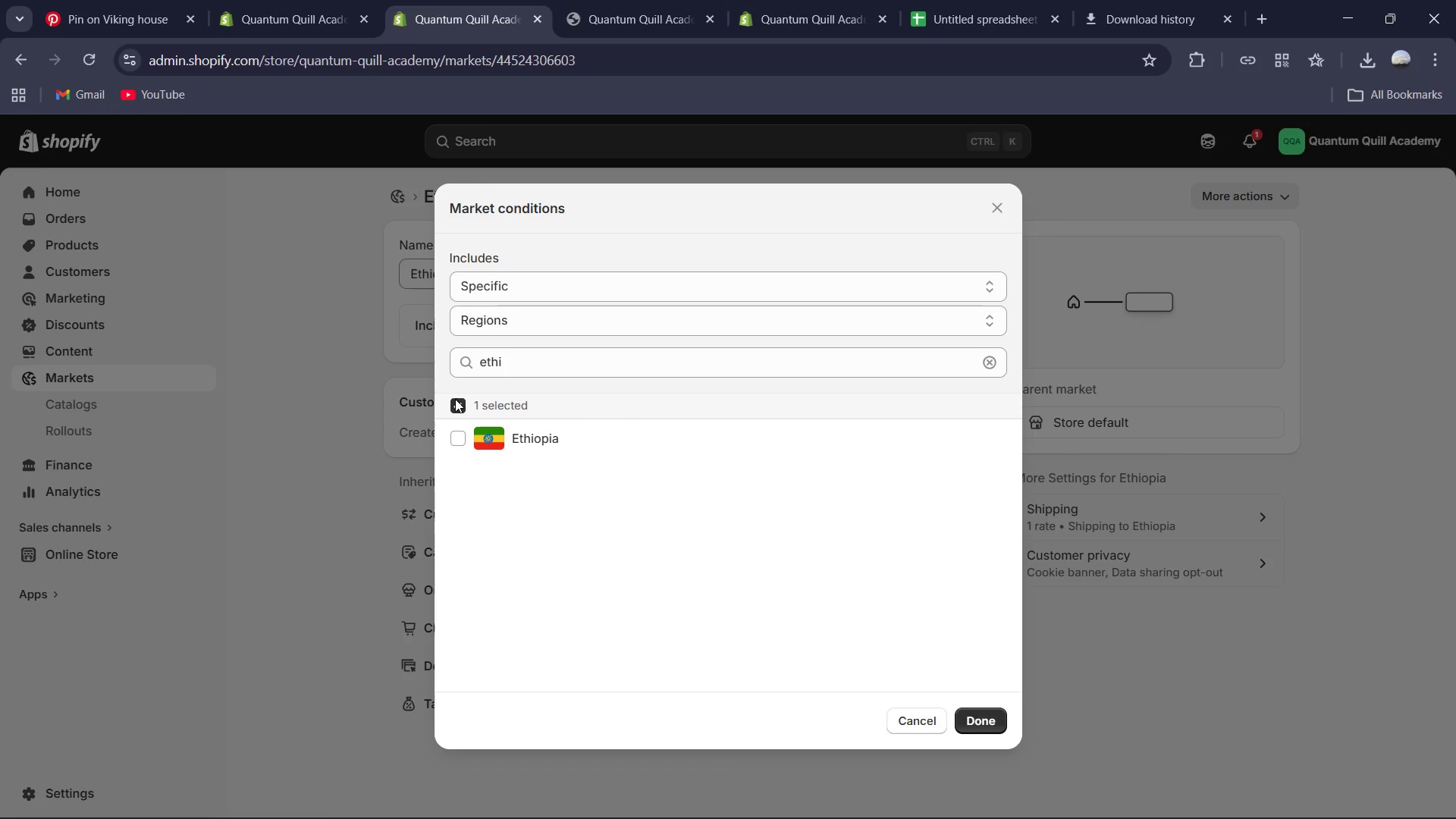 
left_click([459, 403])
 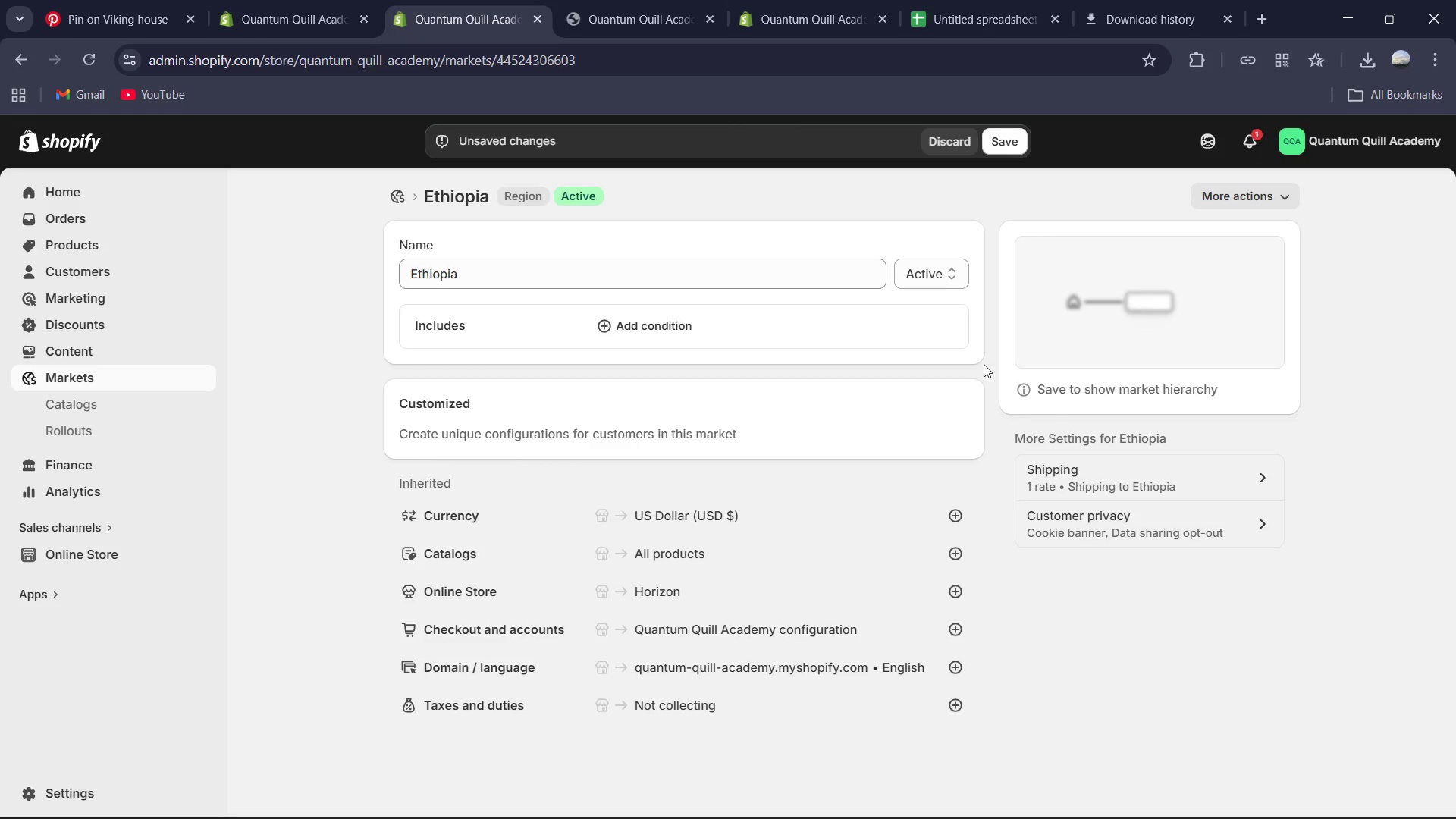 
left_click([1005, 145])
 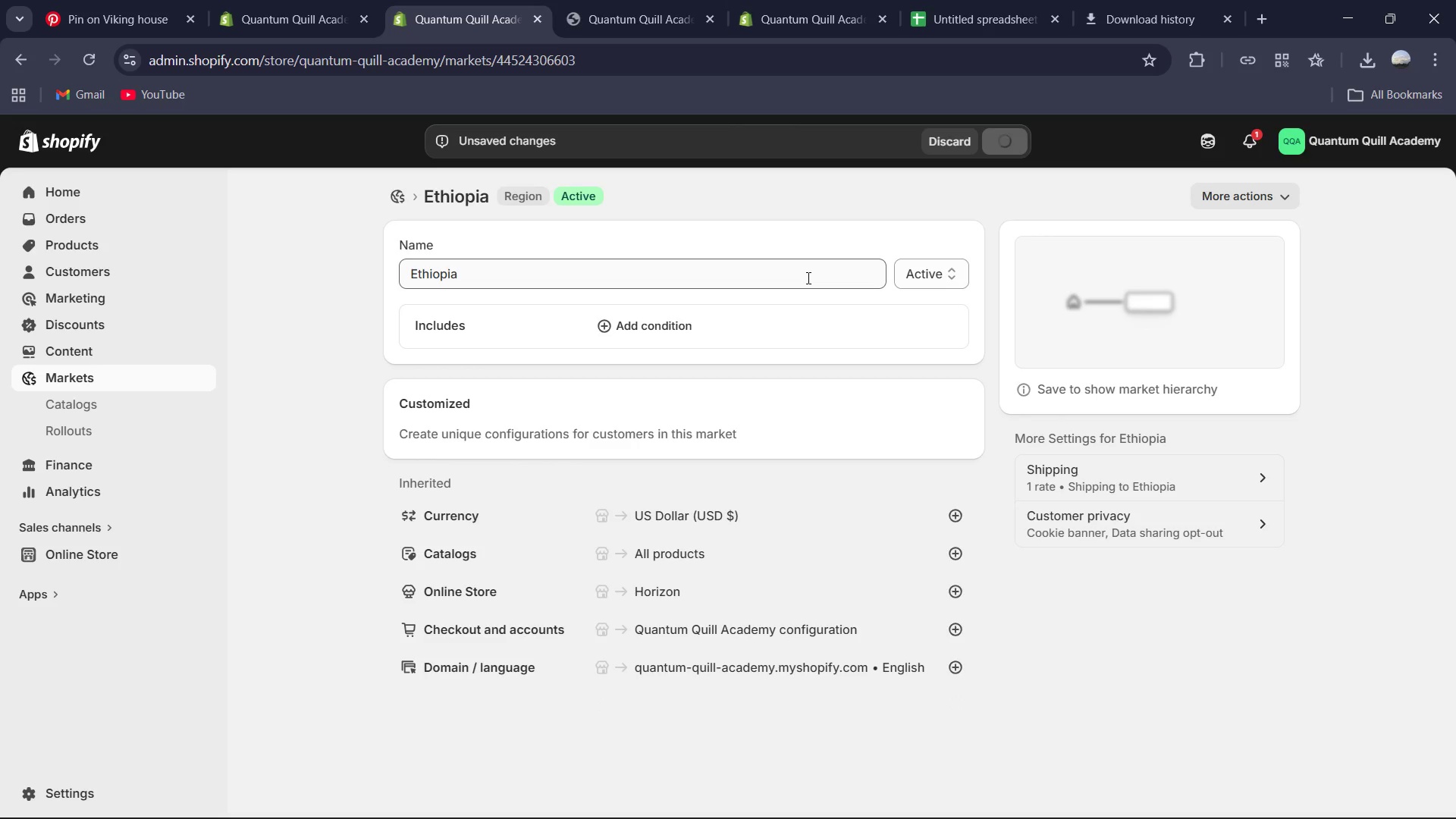 
left_click([806, 276])
 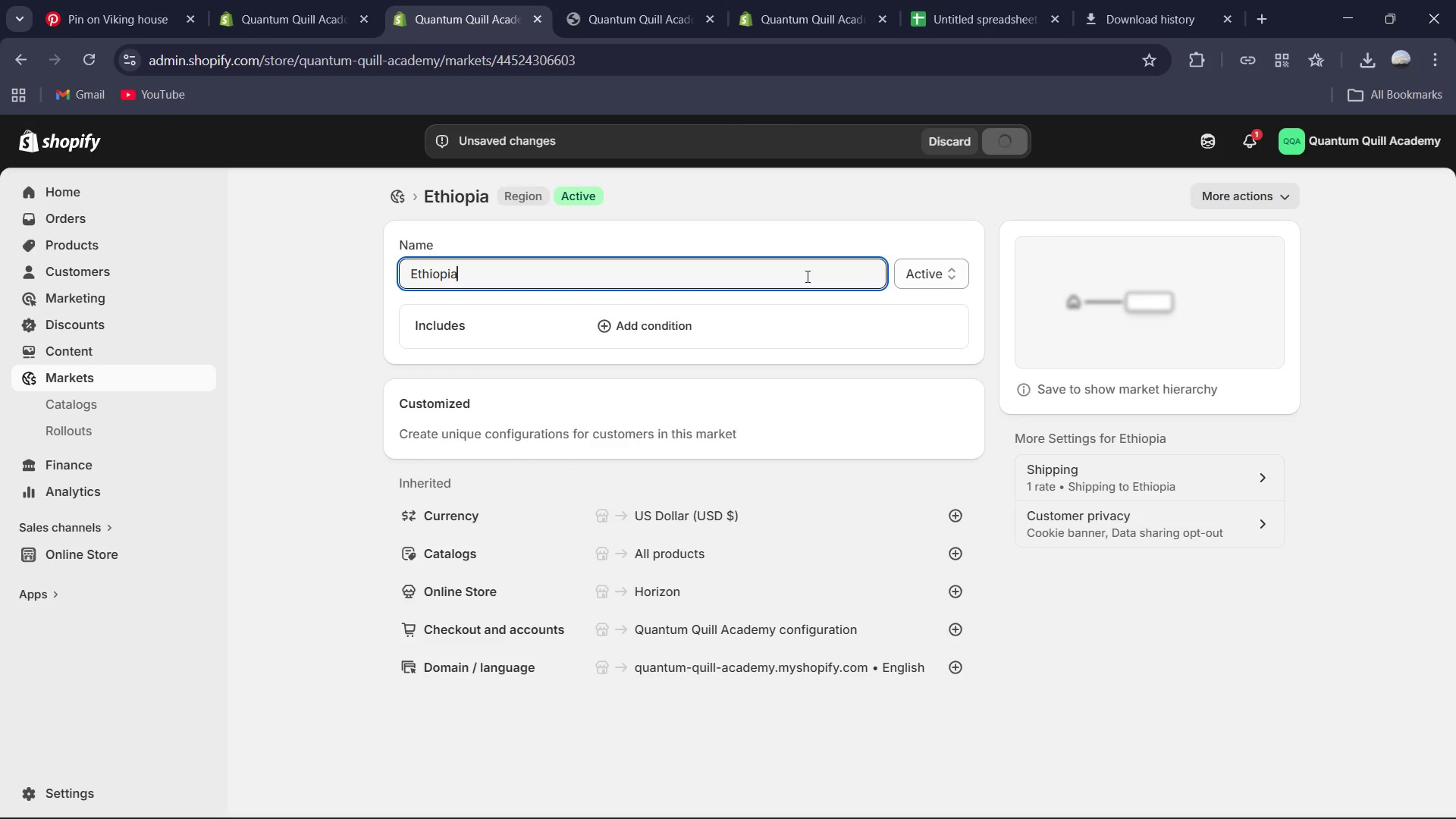 
key(Control+A)
 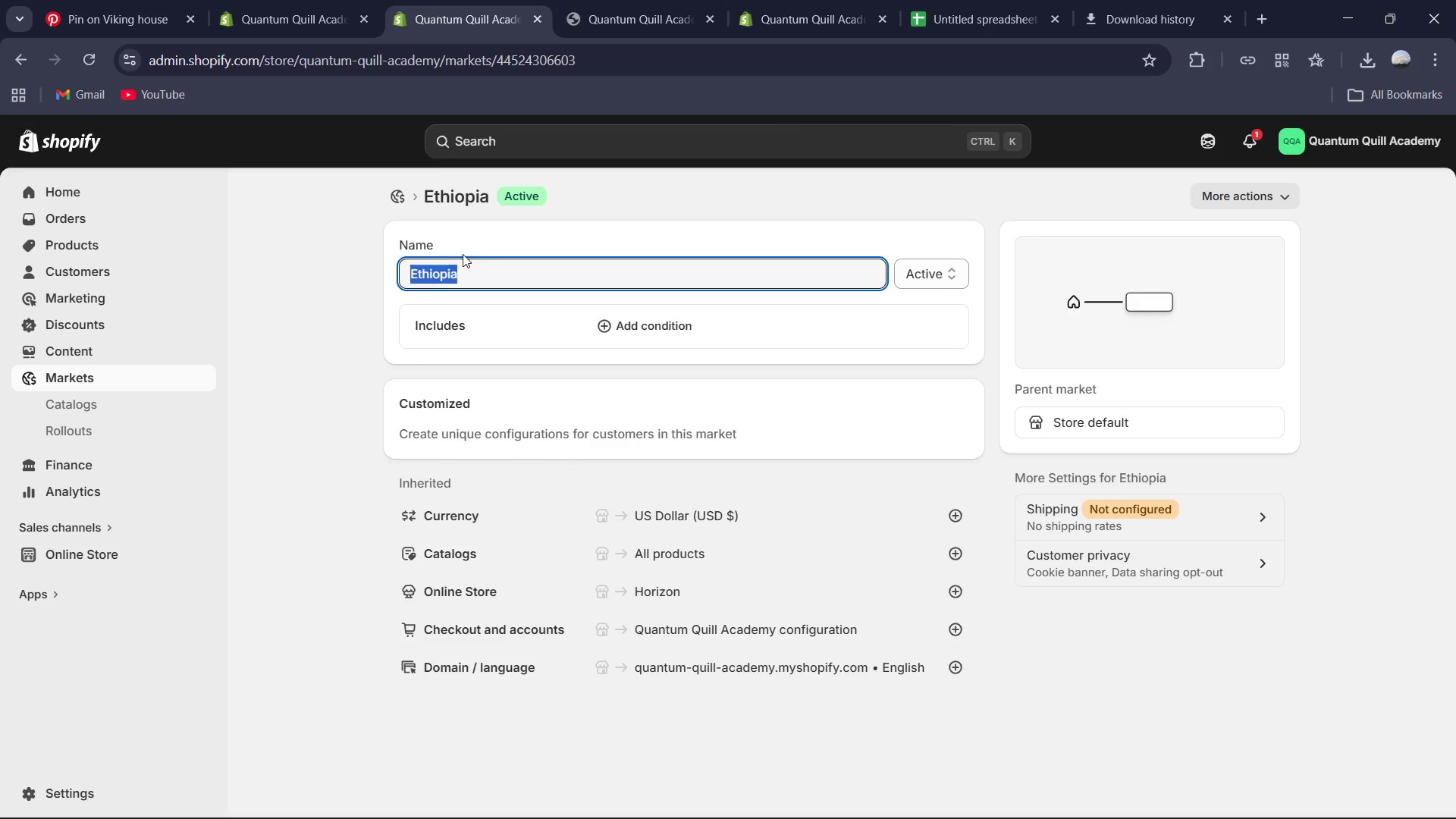 
scroll: coordinate [488, 267], scroll_direction: up, amount: 4.0
 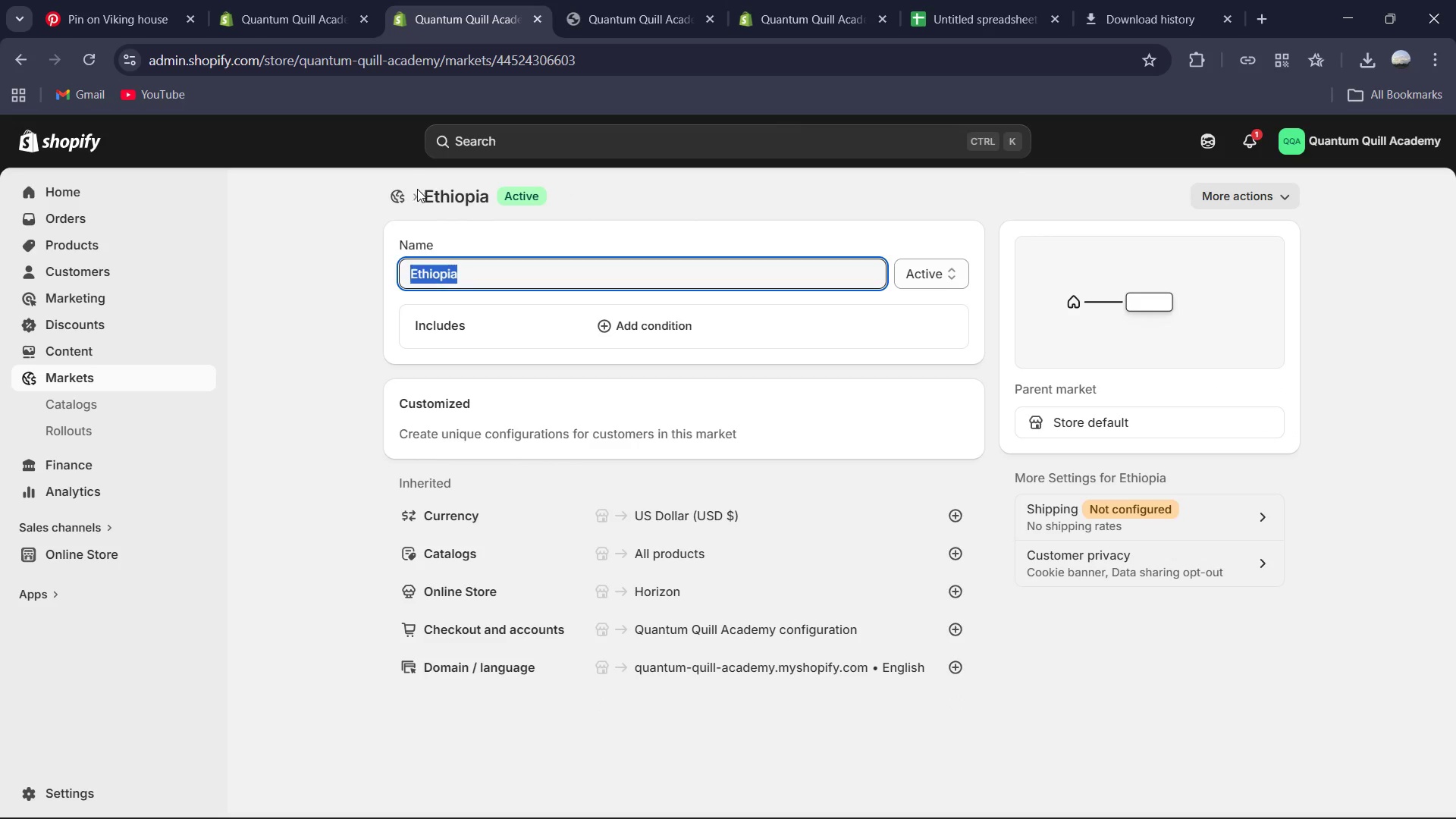 
left_click([384, 204])
 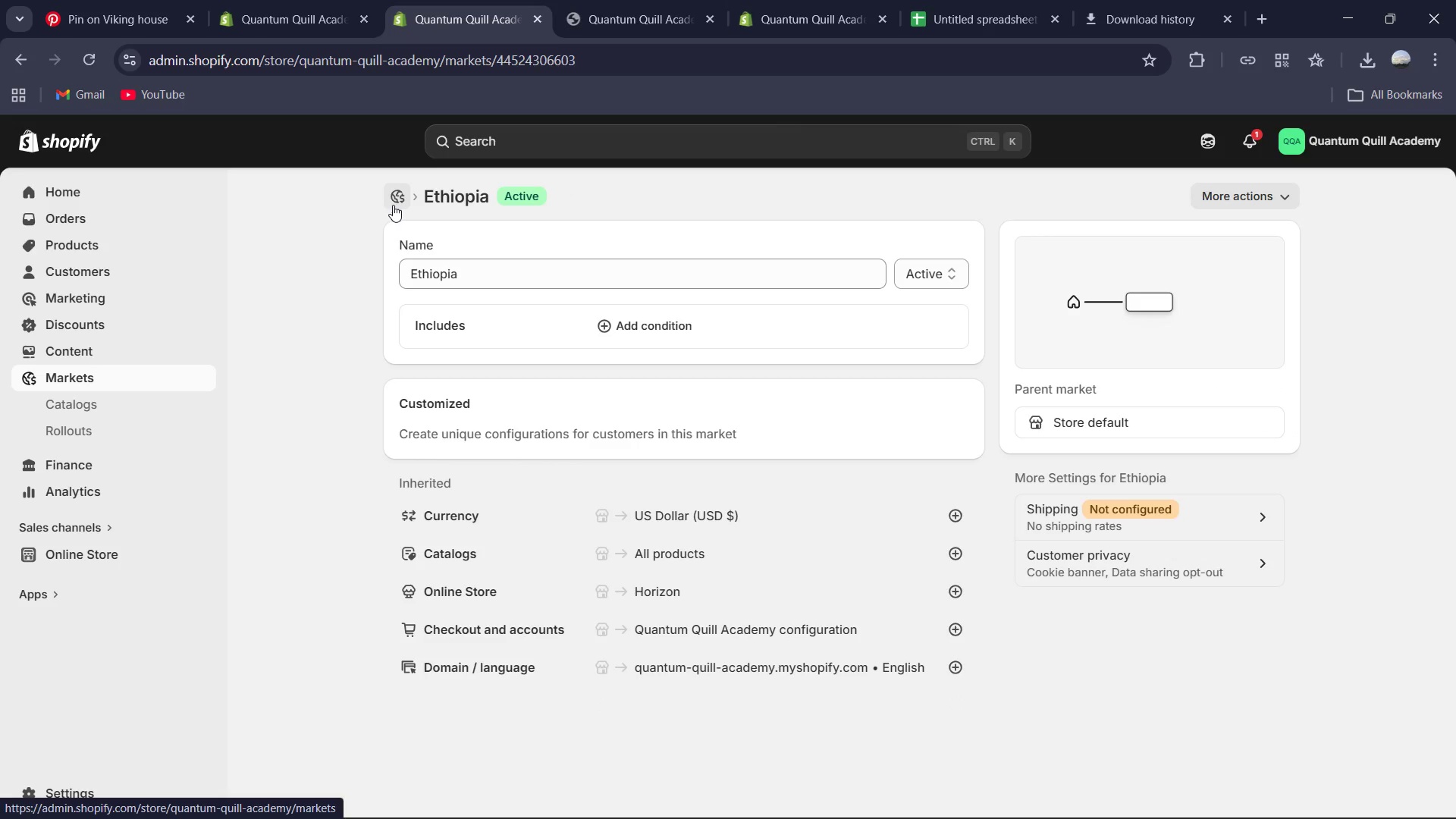 
left_click([398, 202])
 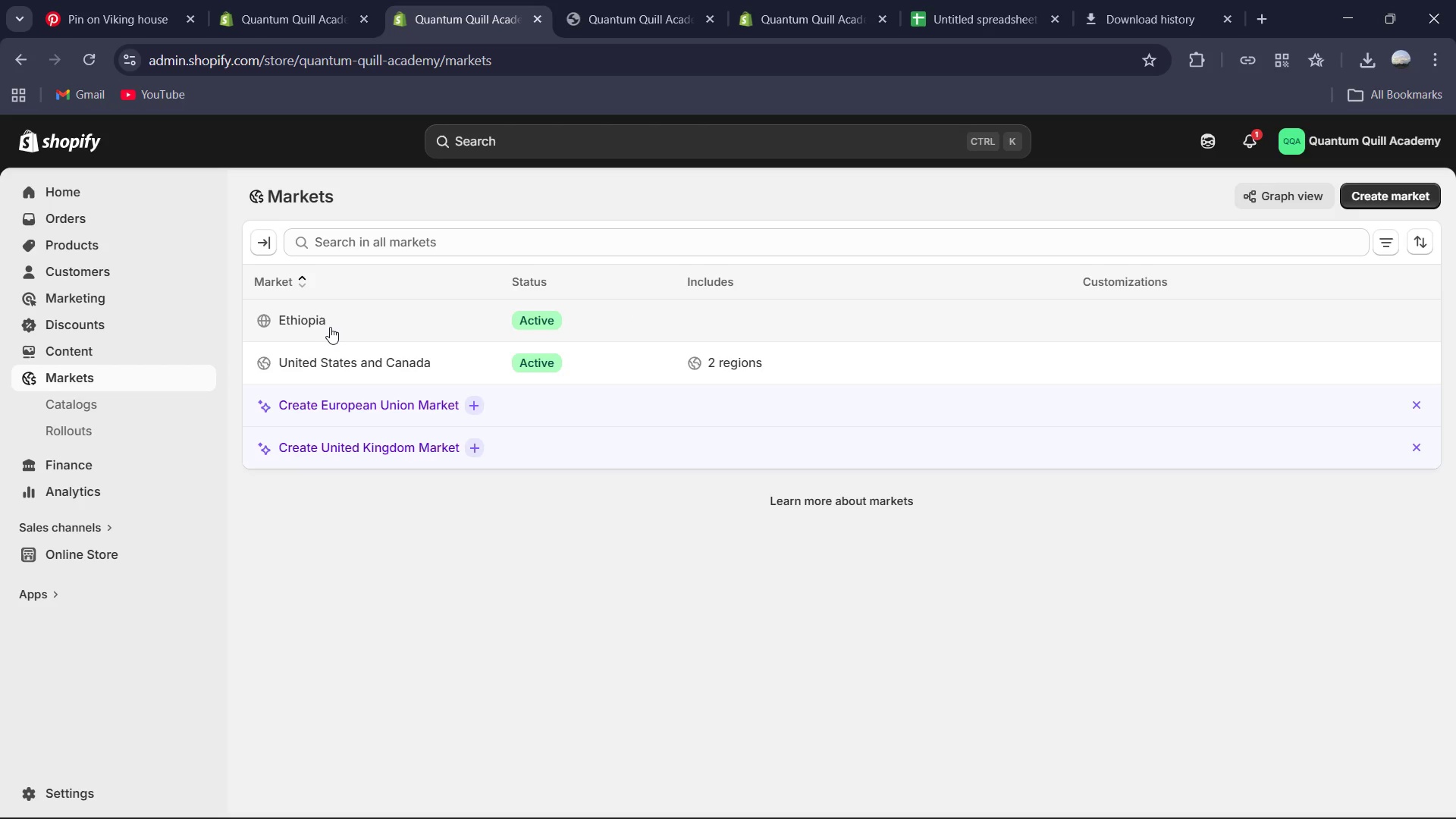 
left_click([318, 322])
 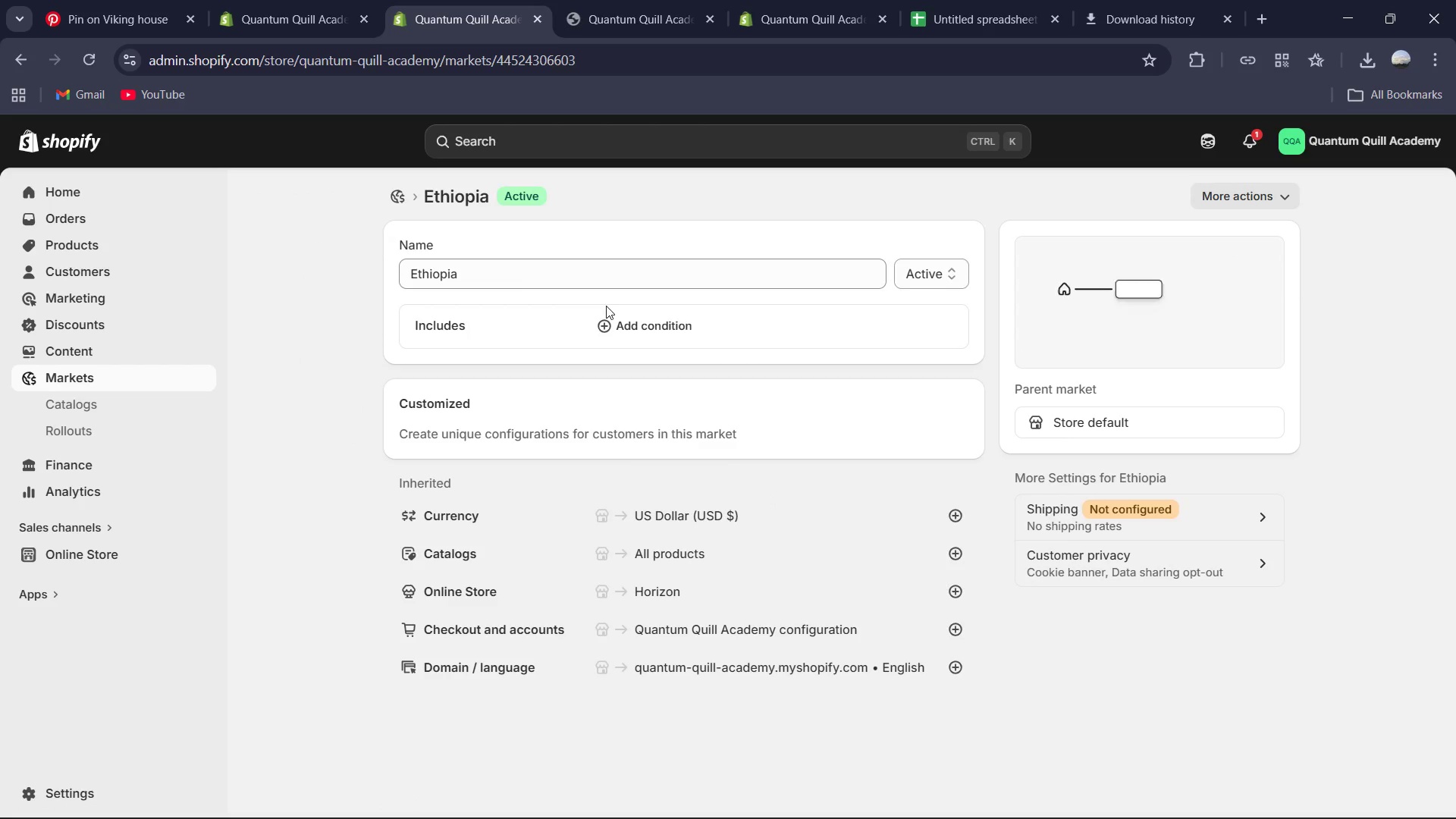 
left_click([644, 275])
 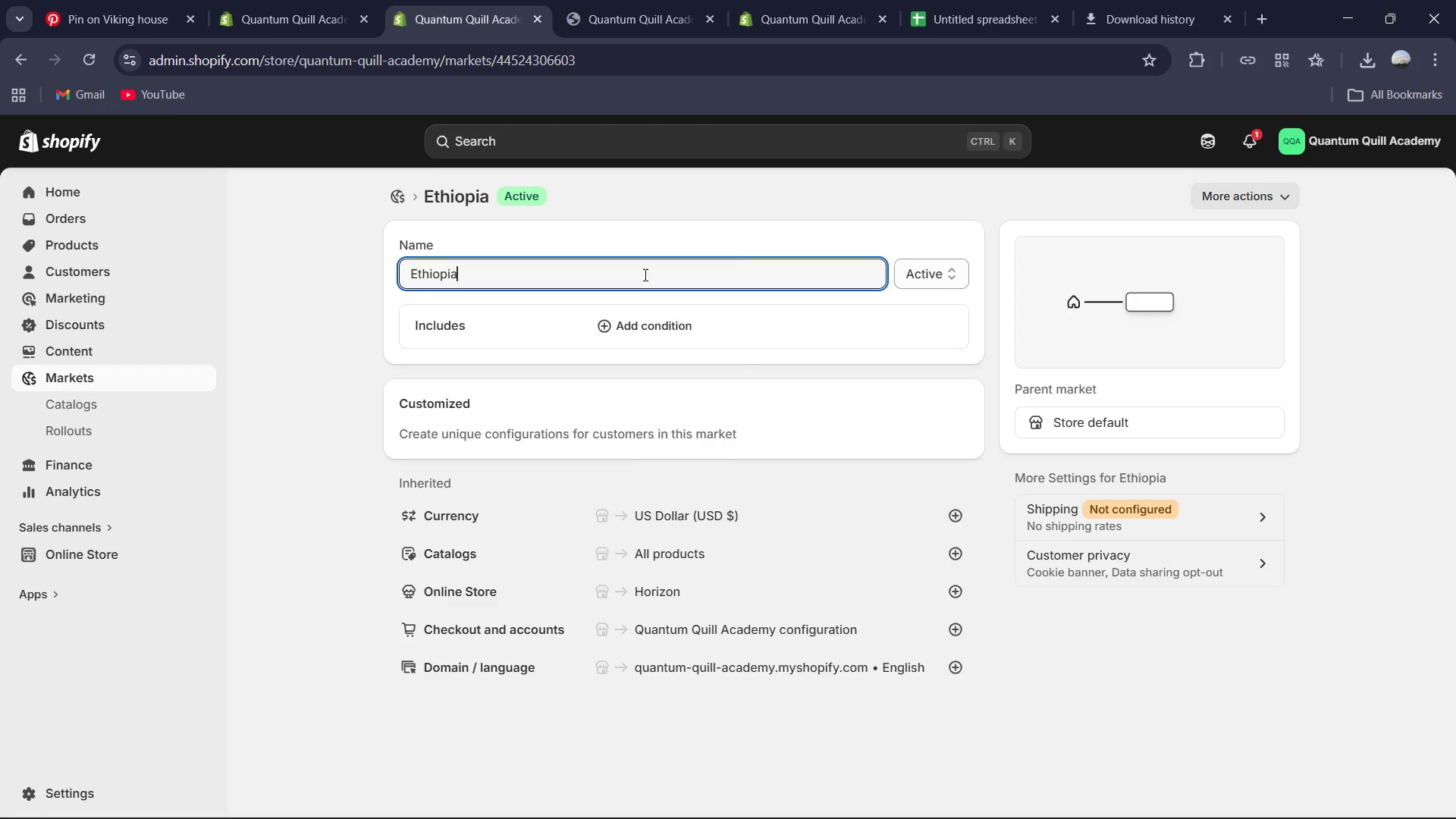 
key(Control+A)
 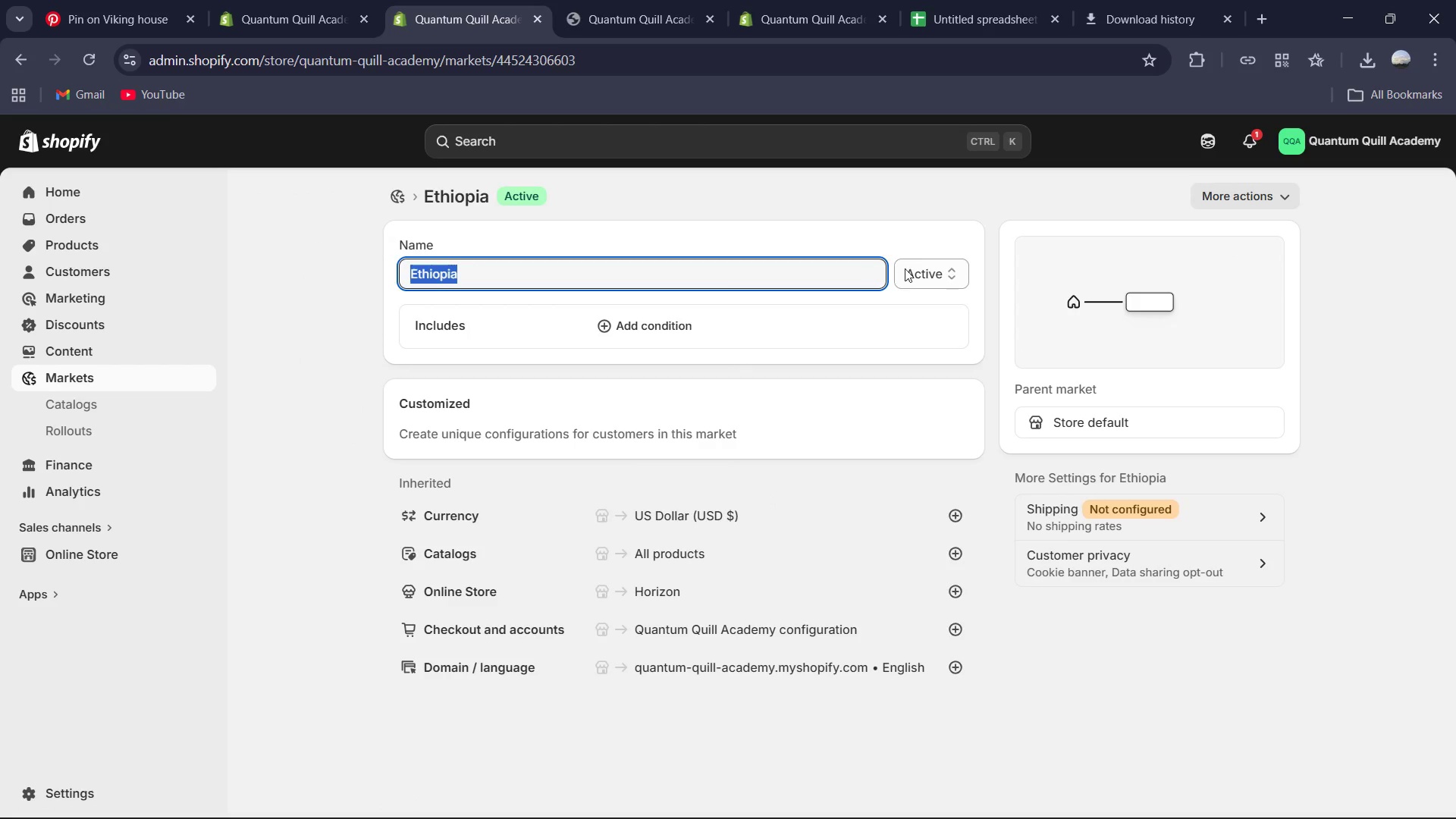 
left_click([921, 278])
 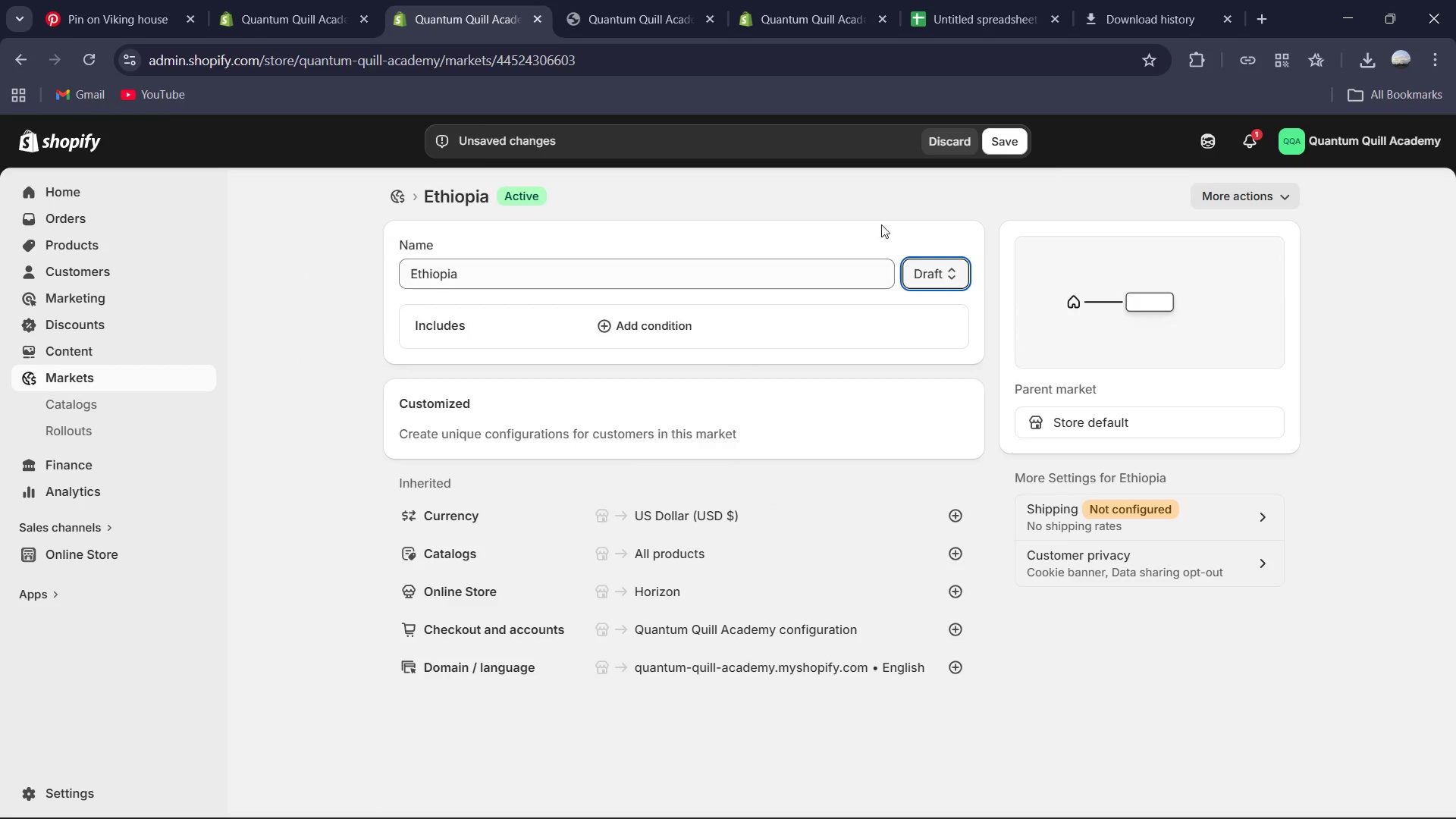 
left_click([1011, 146])
 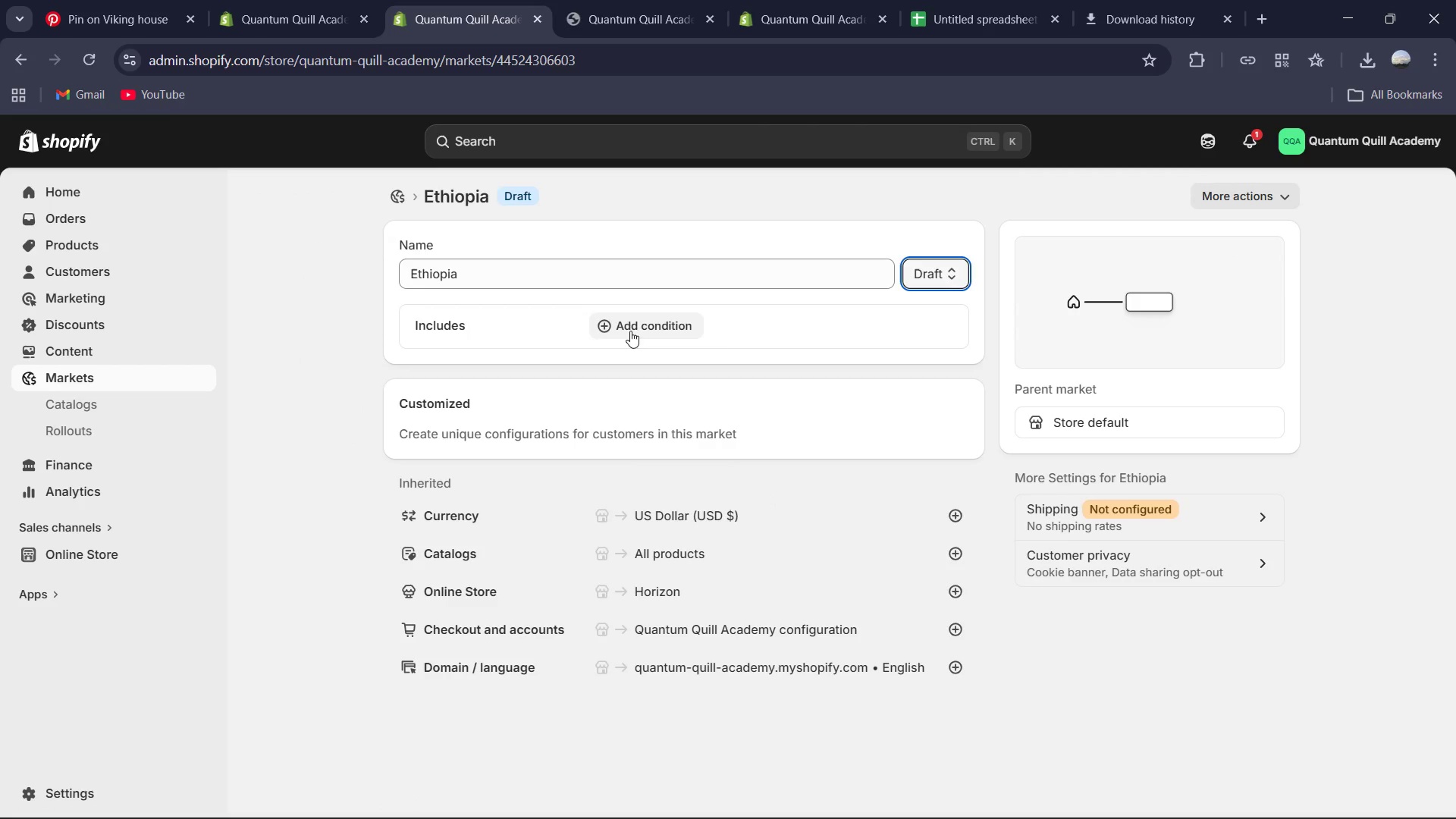 
left_click([405, 199])
 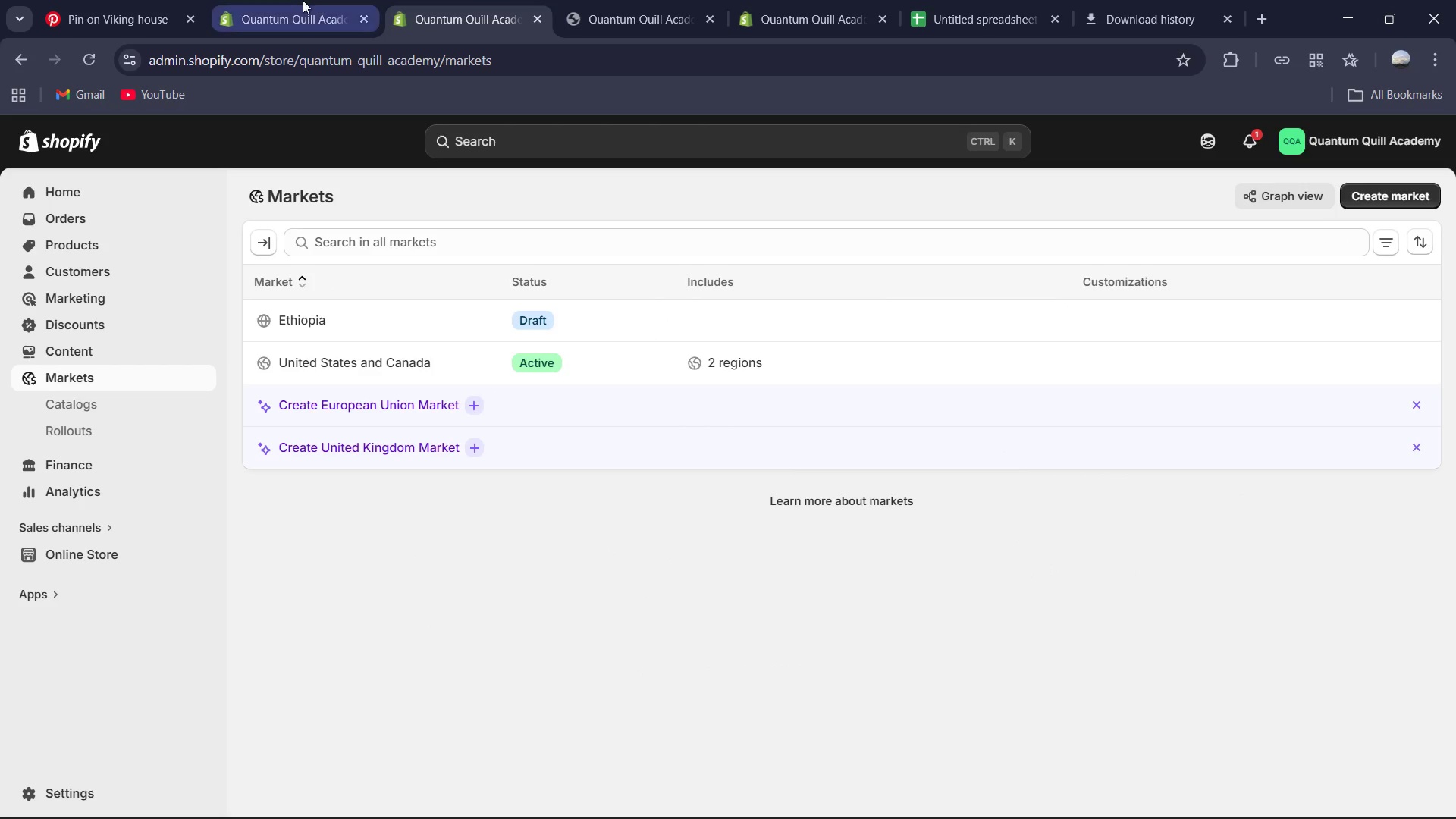 
wait(6.72)
 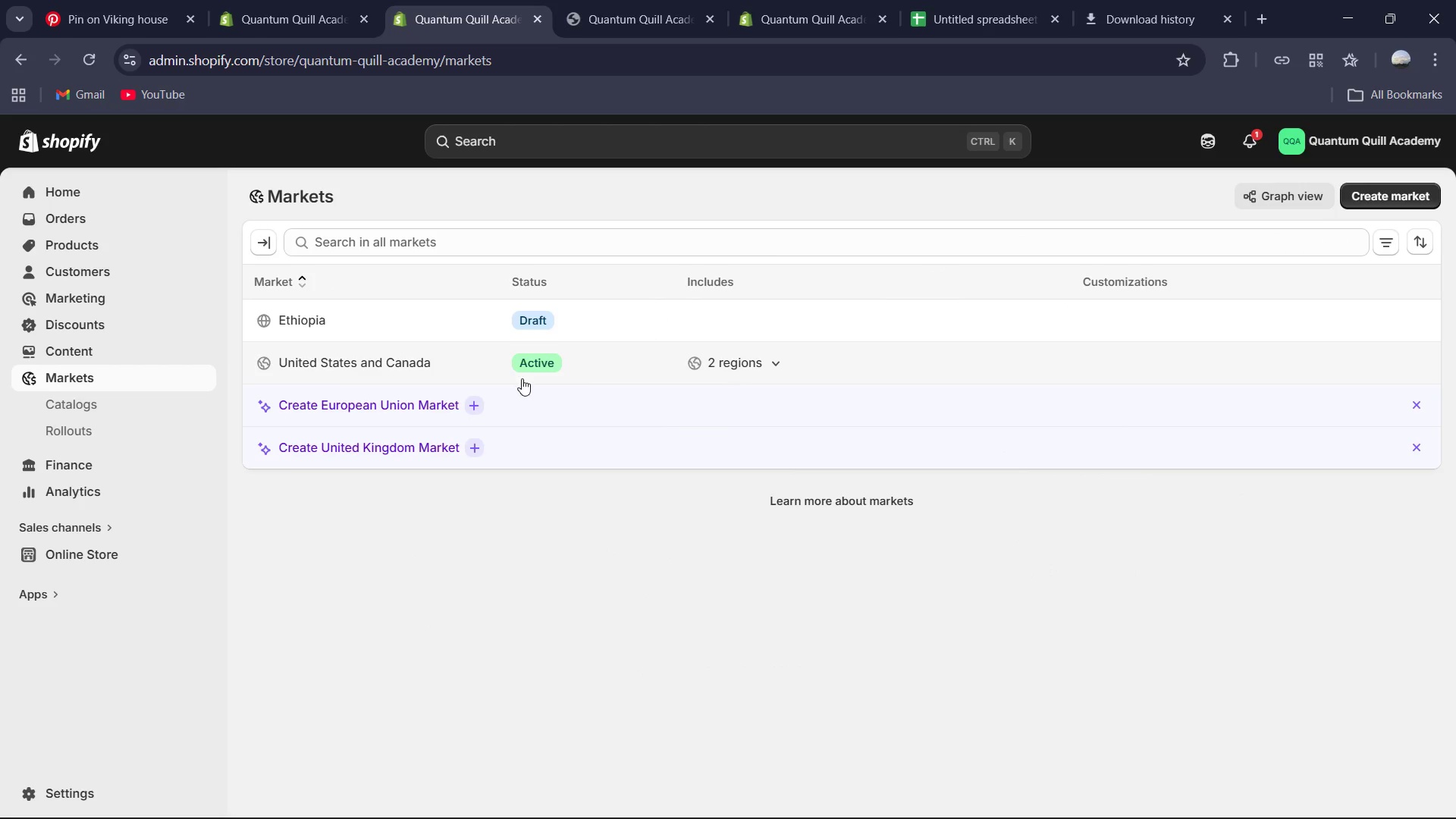 
left_click([333, 0])
 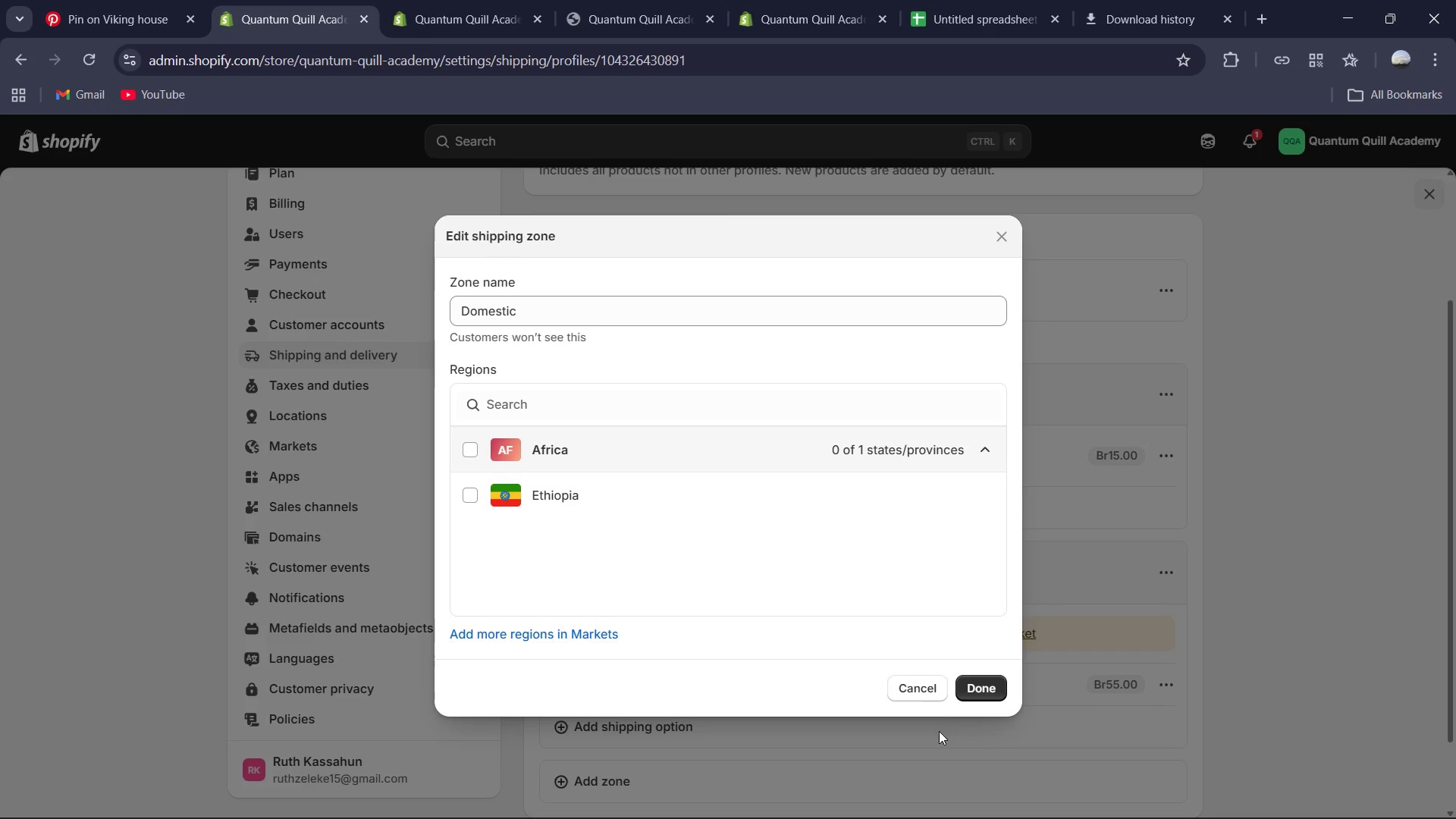 
left_click([931, 679])
 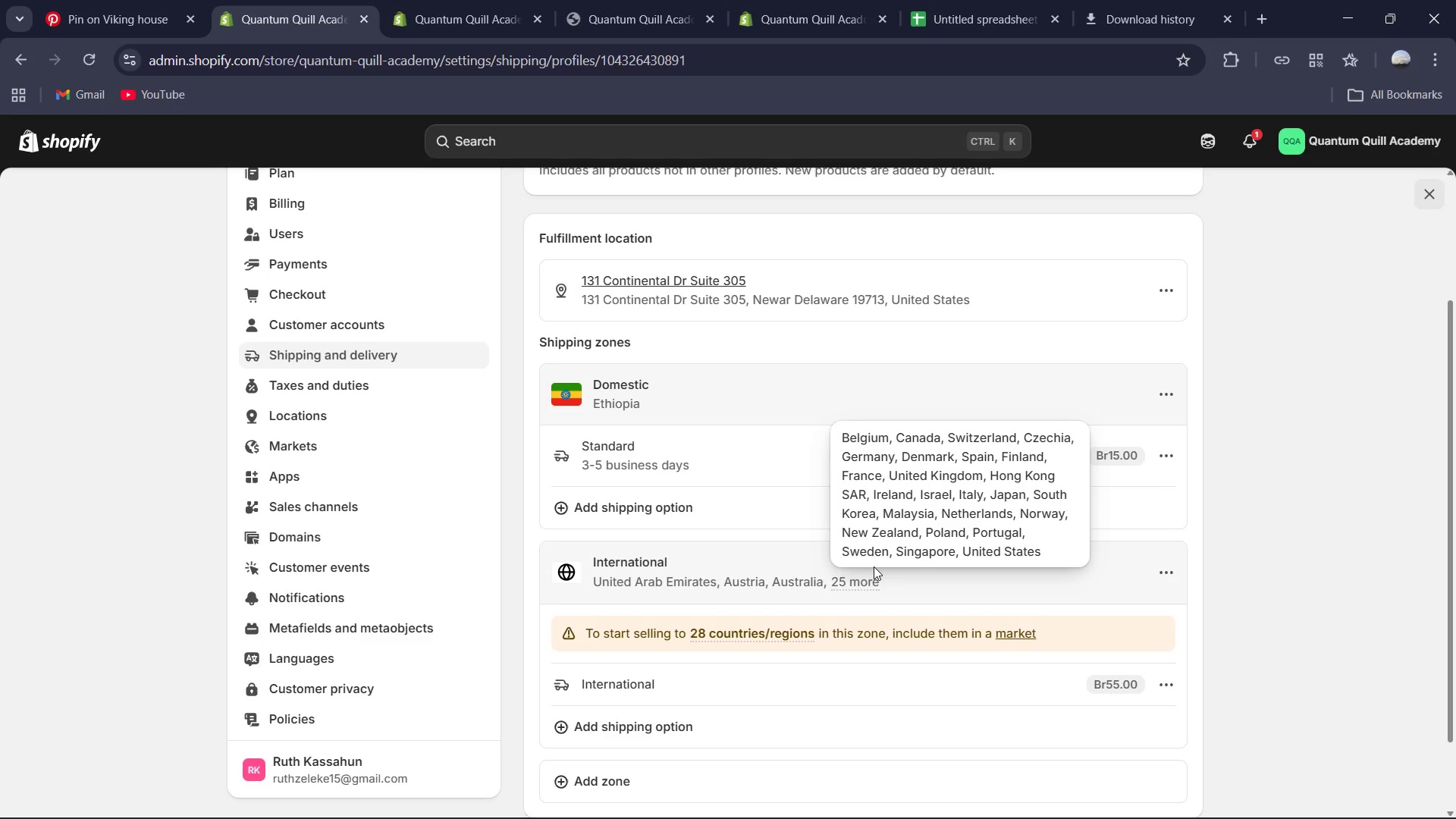 
key(Control+R)
 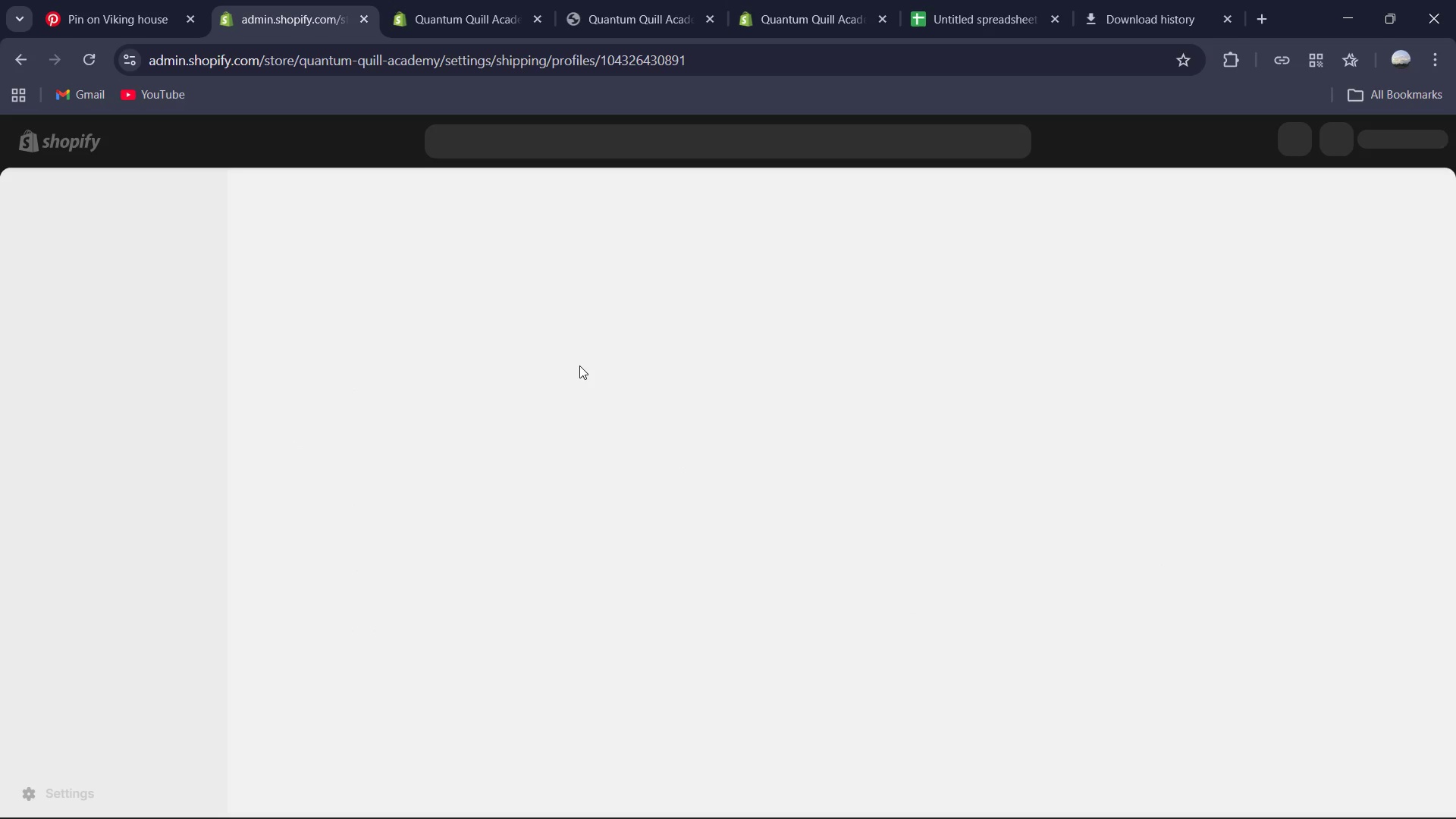 
wait(6.02)
 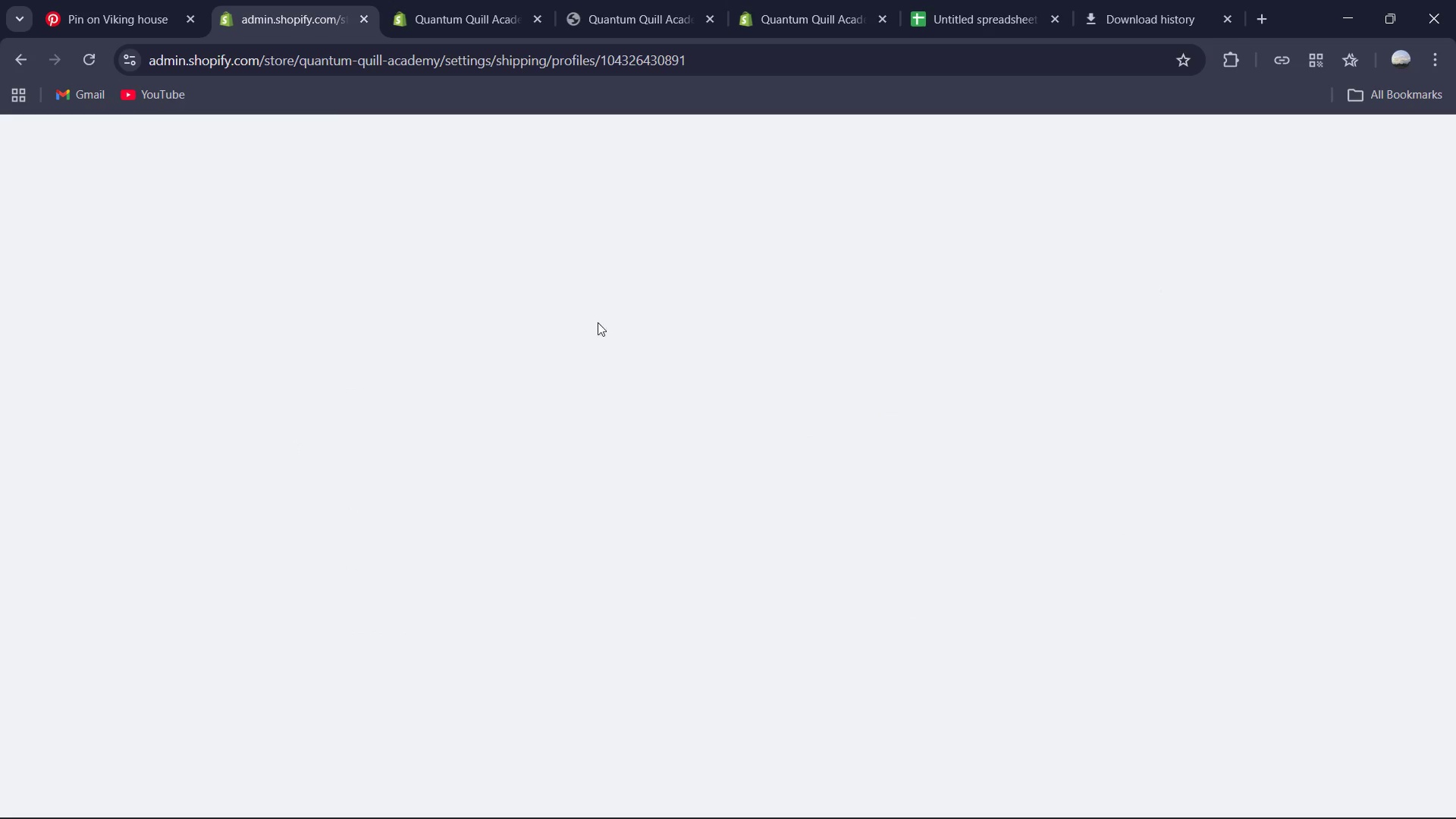 
mouse_move([700, 341])
 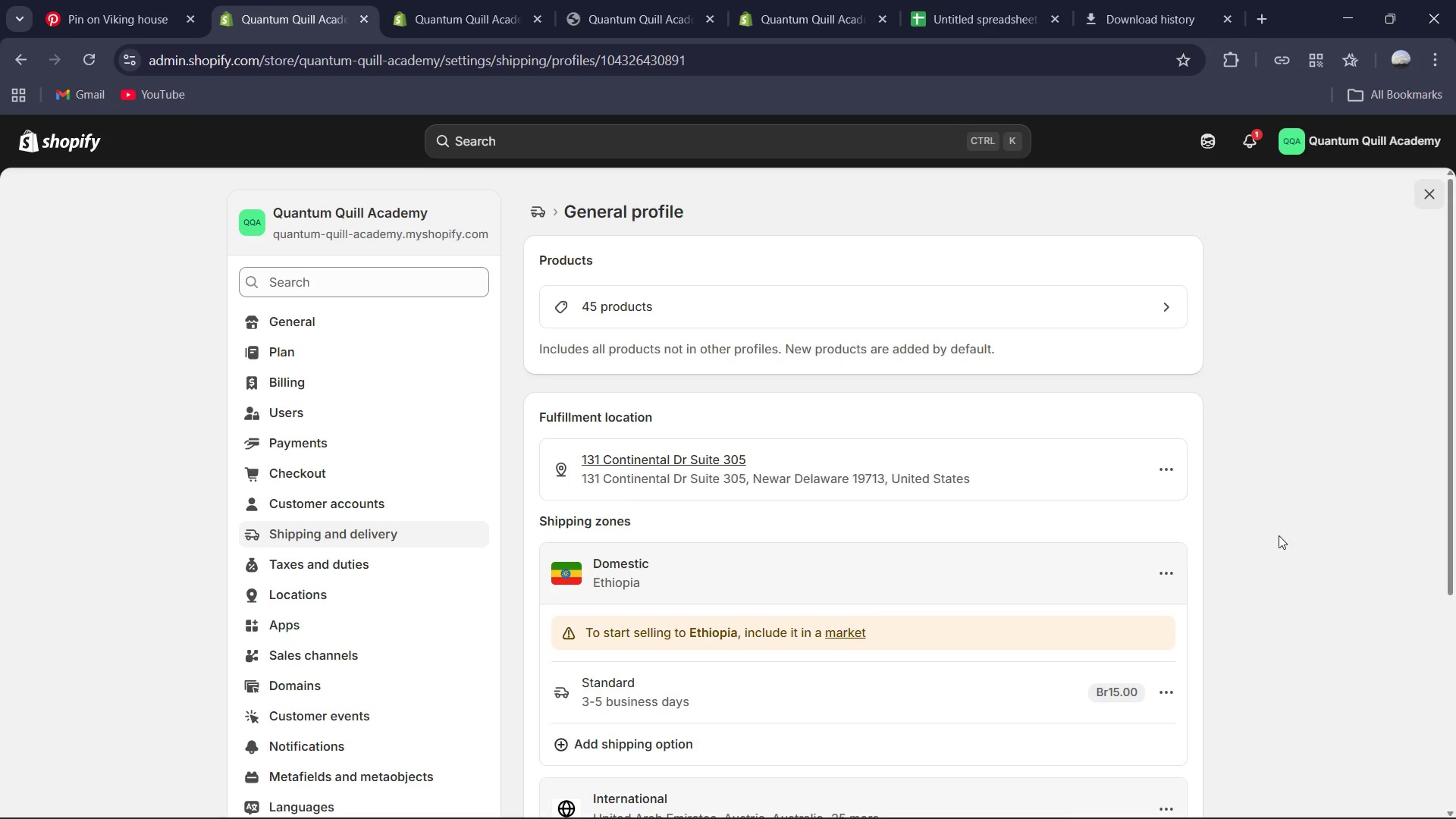 
left_click([1174, 570])
 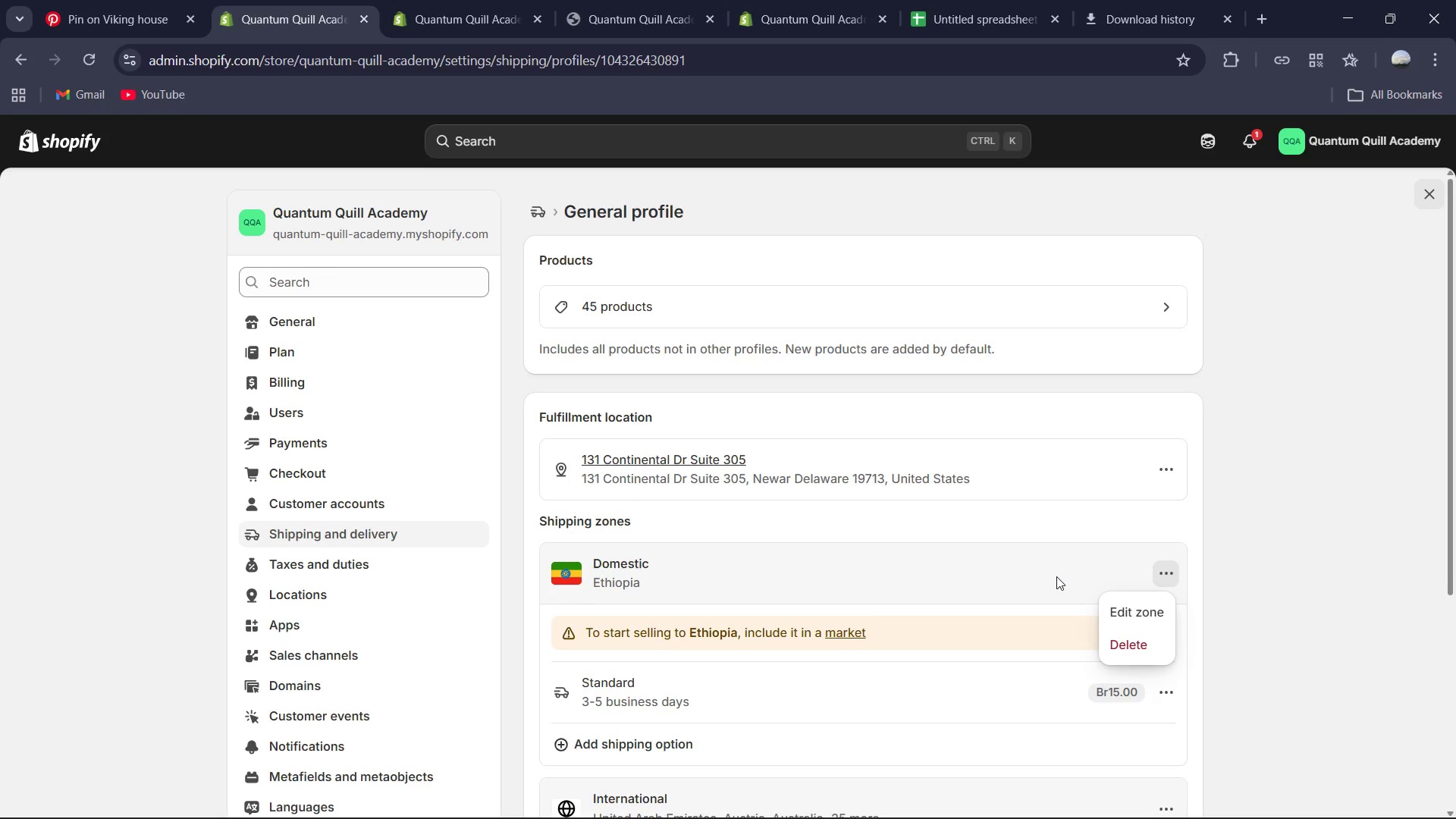 
scroll: coordinate [1056, 576], scroll_direction: down, amount: 1.0
 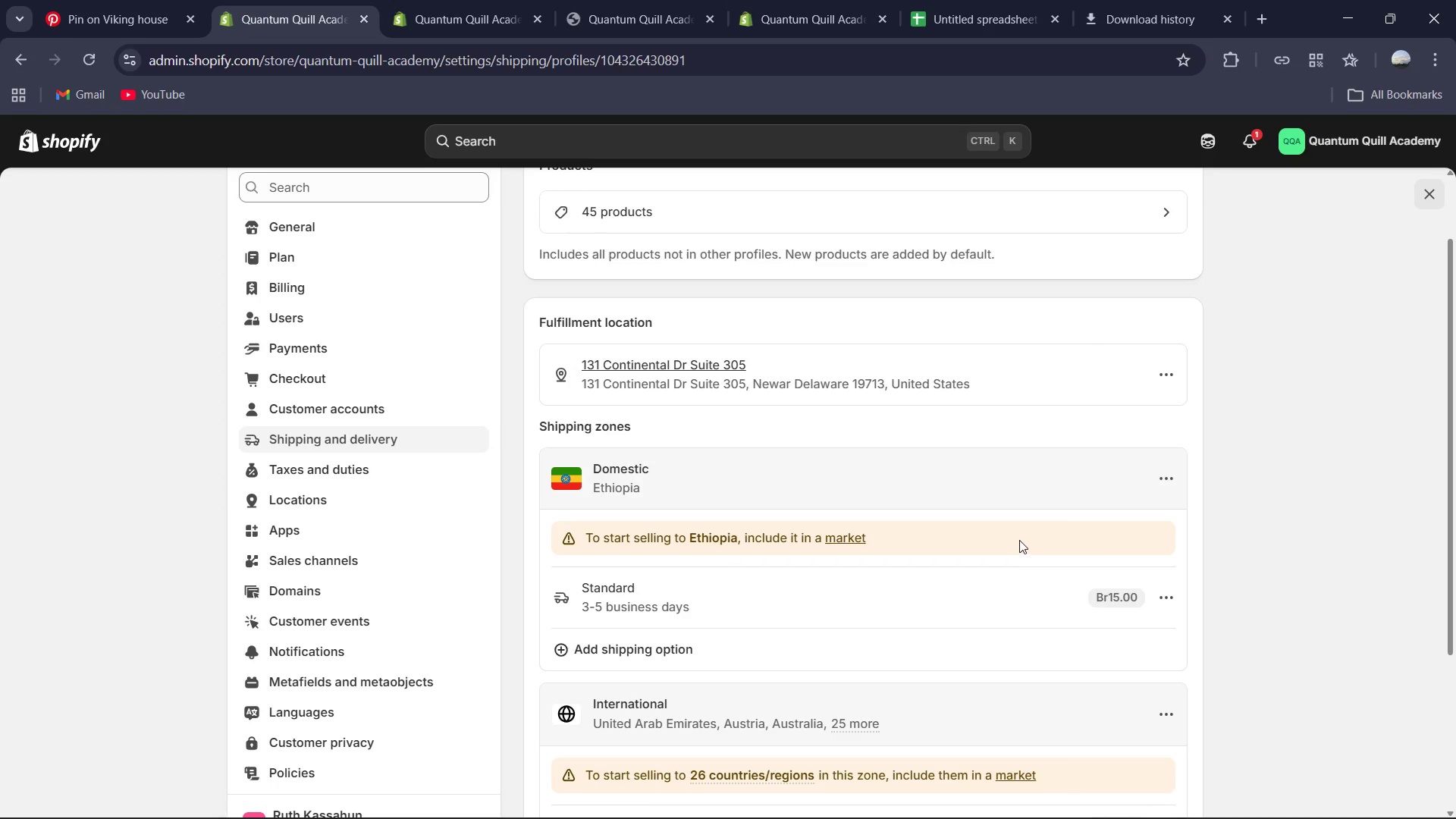 
mouse_move([1036, 519])
 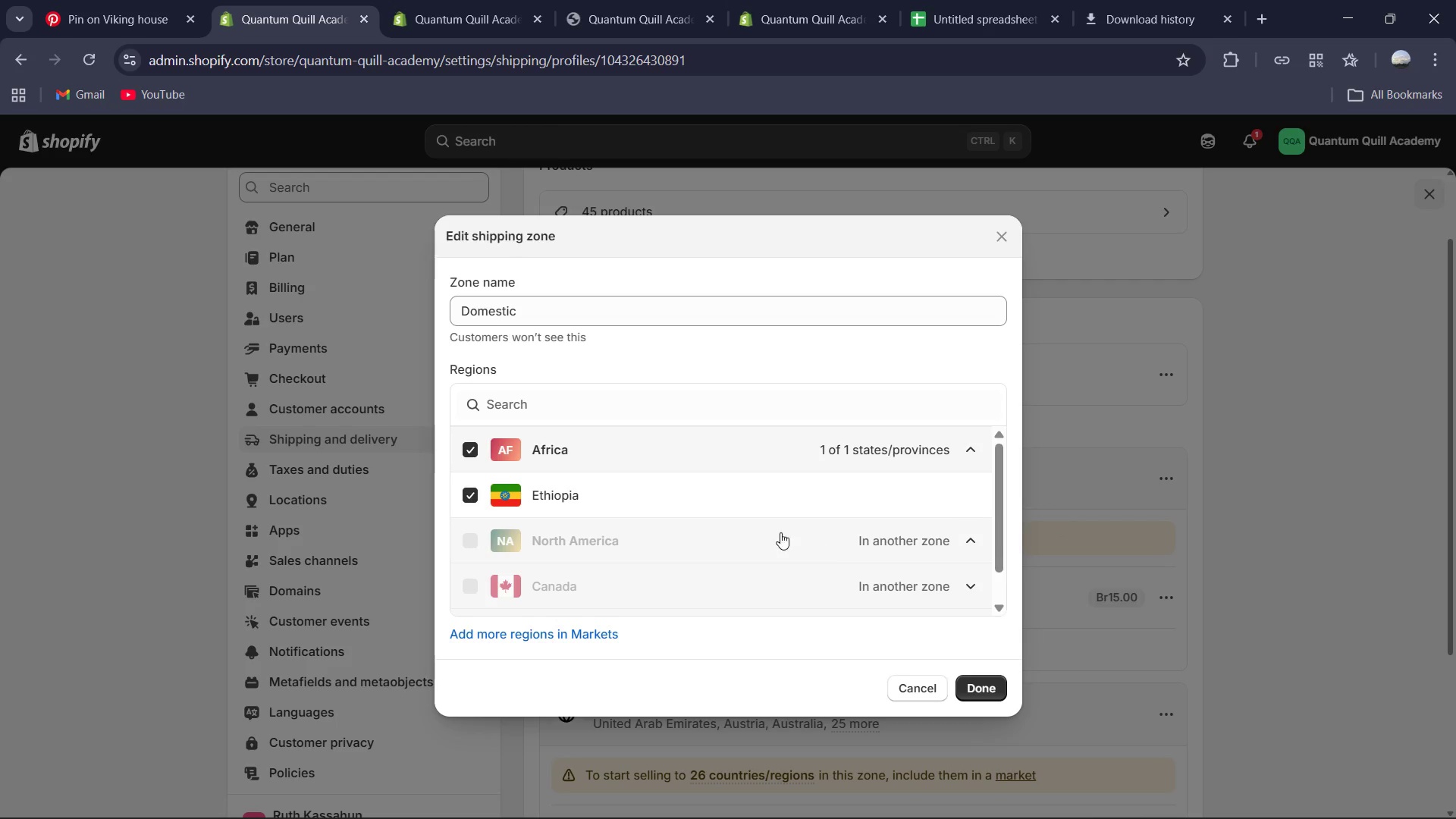 
wait(7.15)
 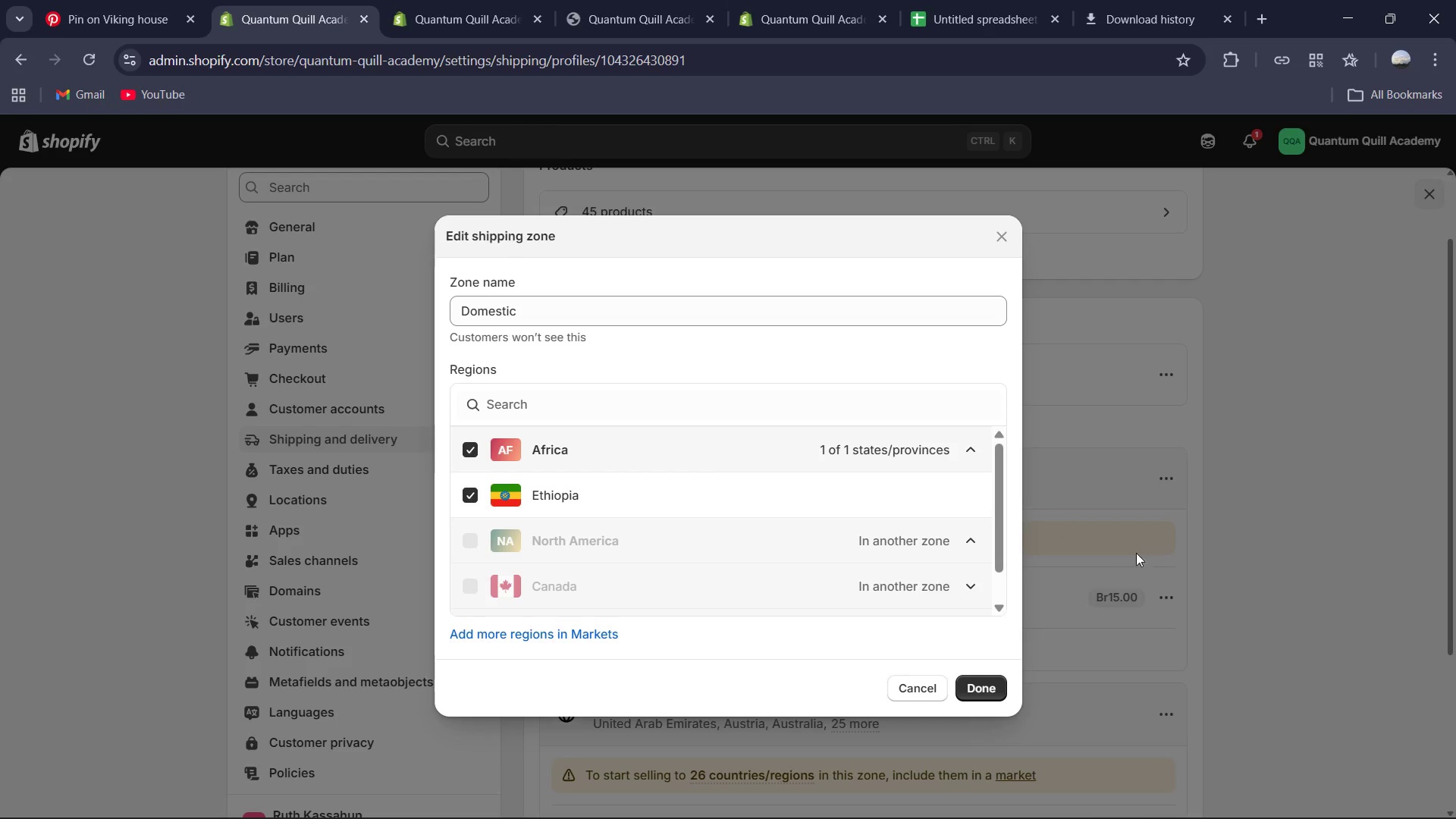 
left_click([468, 457])
 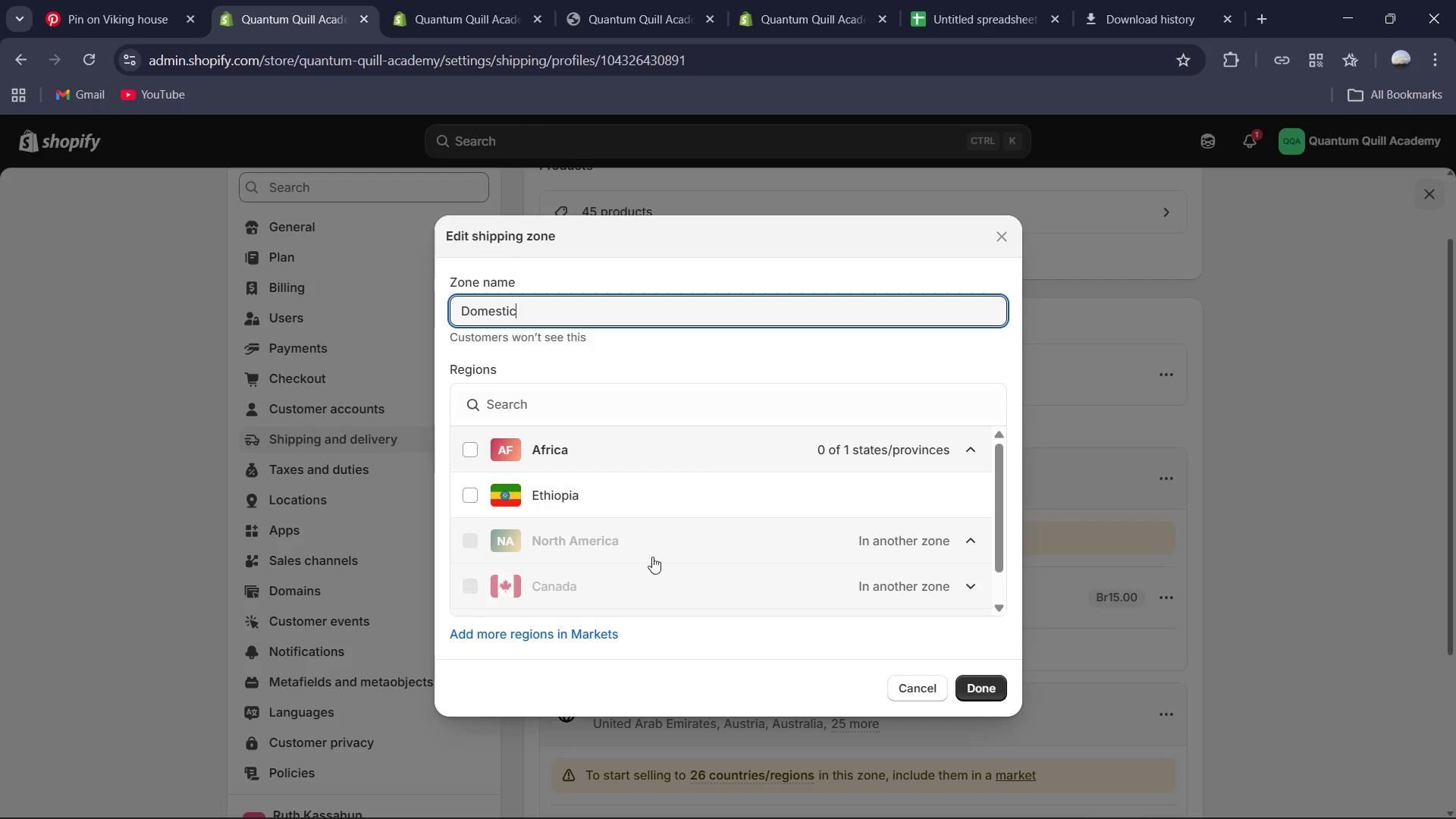 
wait(6.58)
 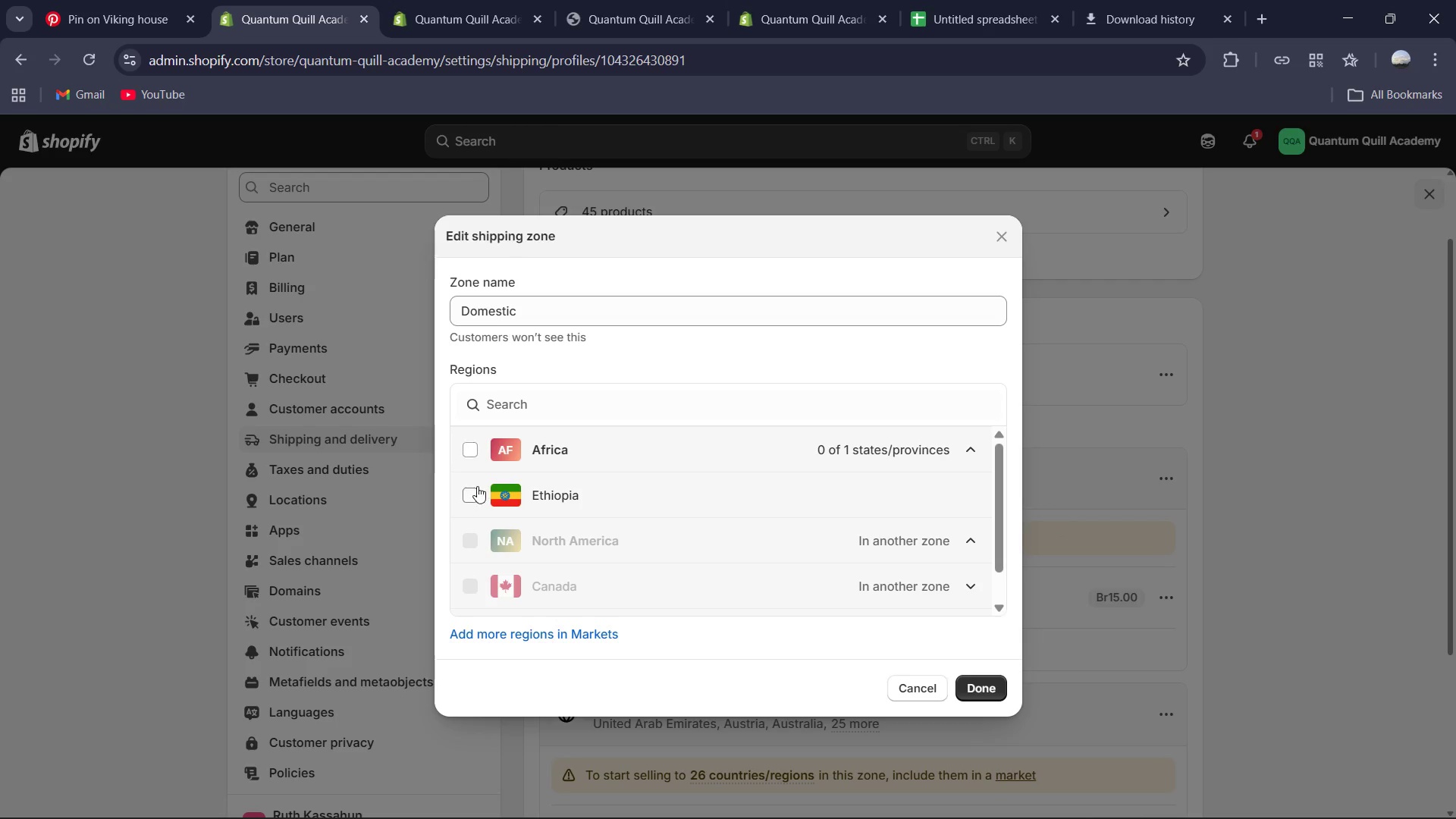 
scroll: coordinate [777, 362], scroll_direction: up, amount: 8.0
 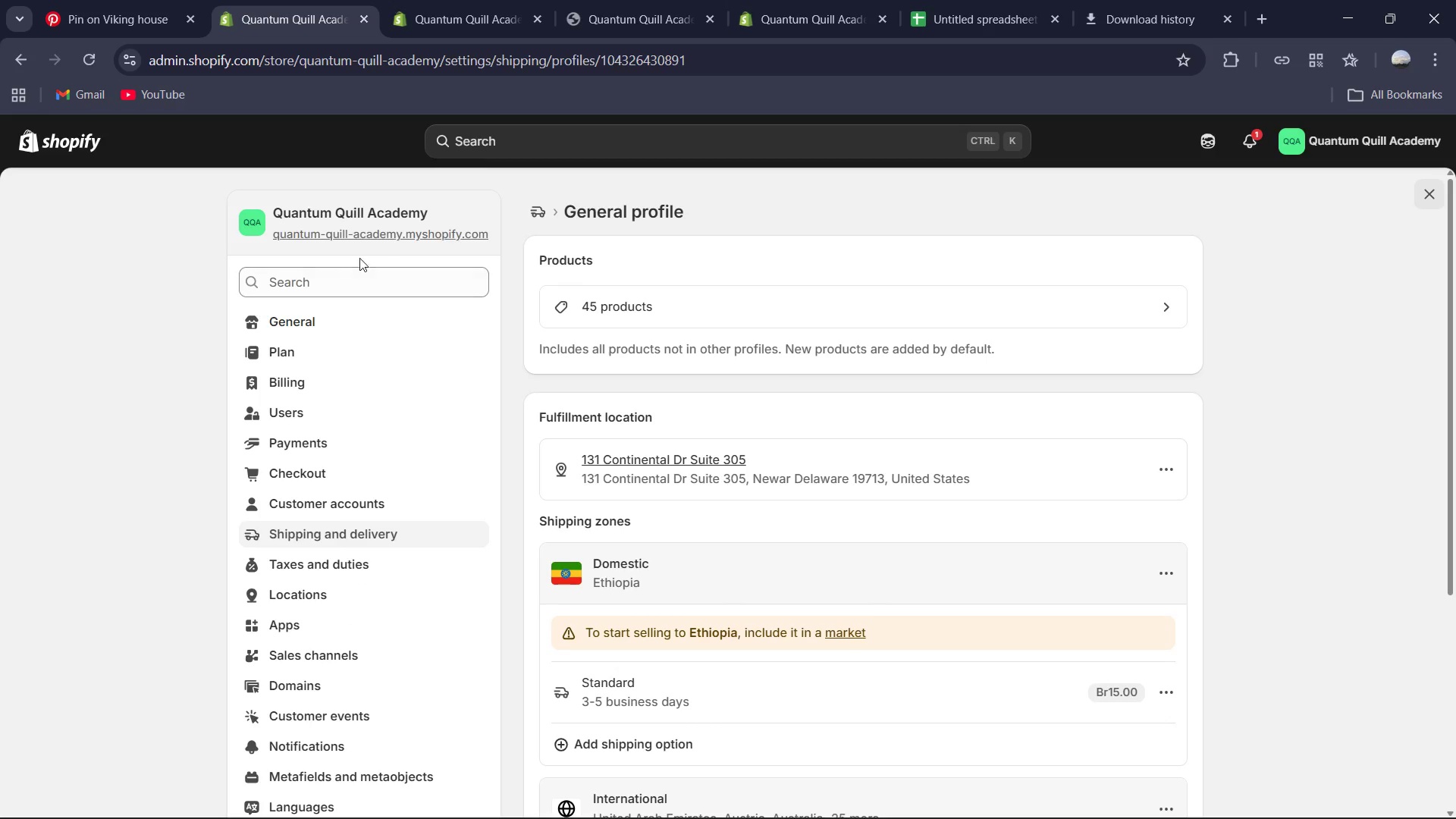 
left_click([341, 331])
 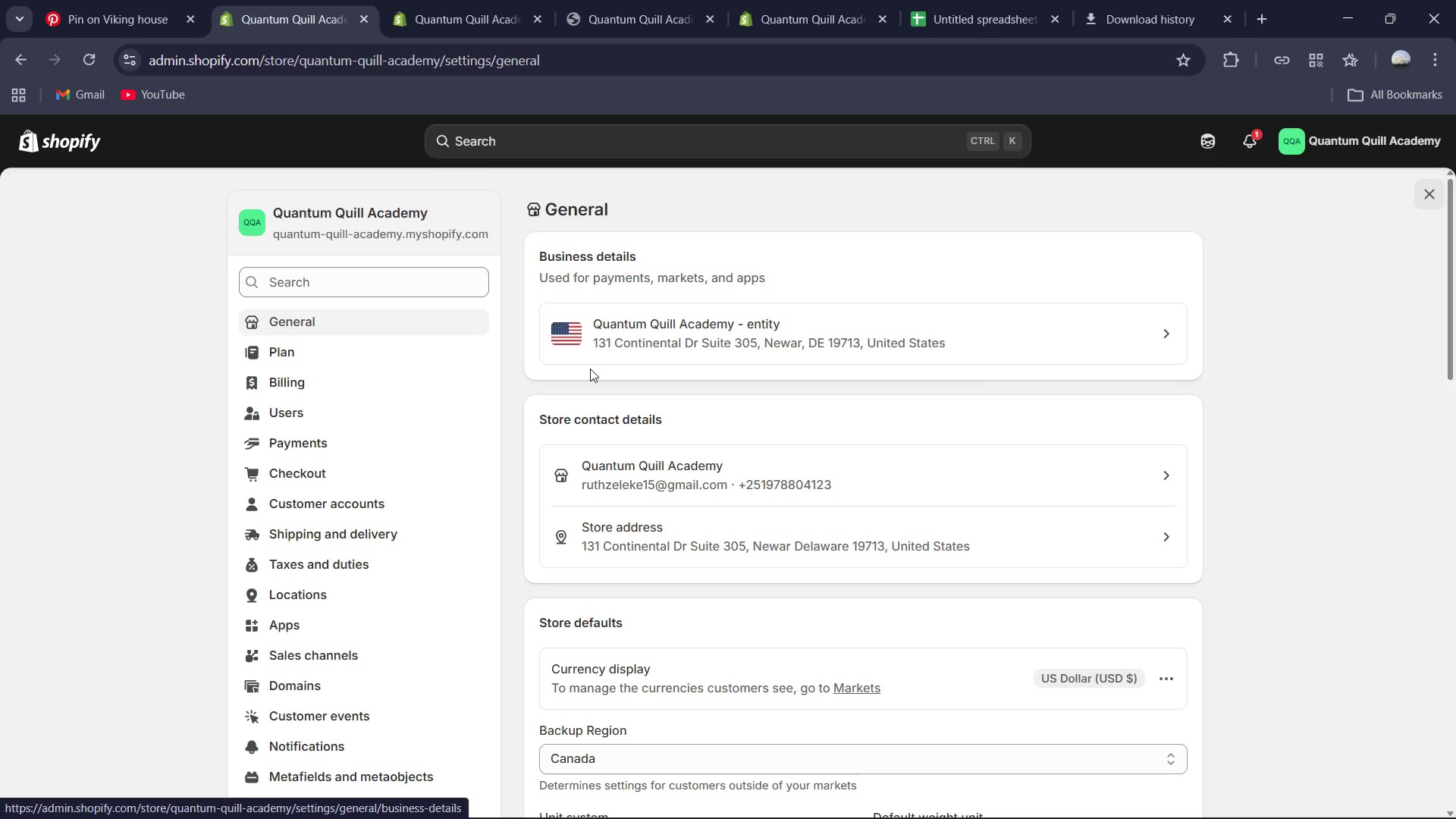 
scroll: coordinate [887, 550], scroll_direction: down, amount: 5.0
 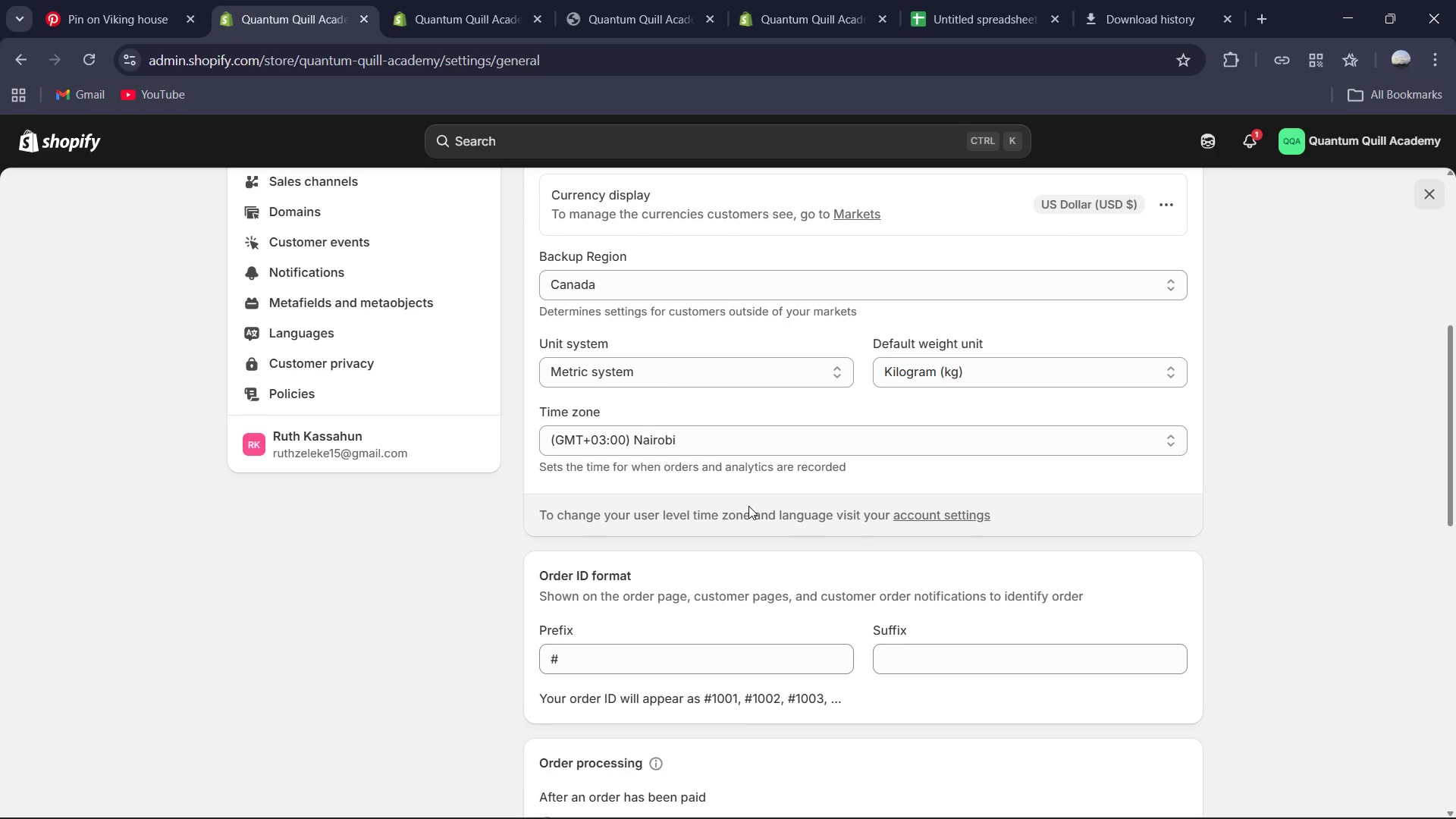 
scroll: coordinate [667, 372], scroll_direction: up, amount: 14.0
 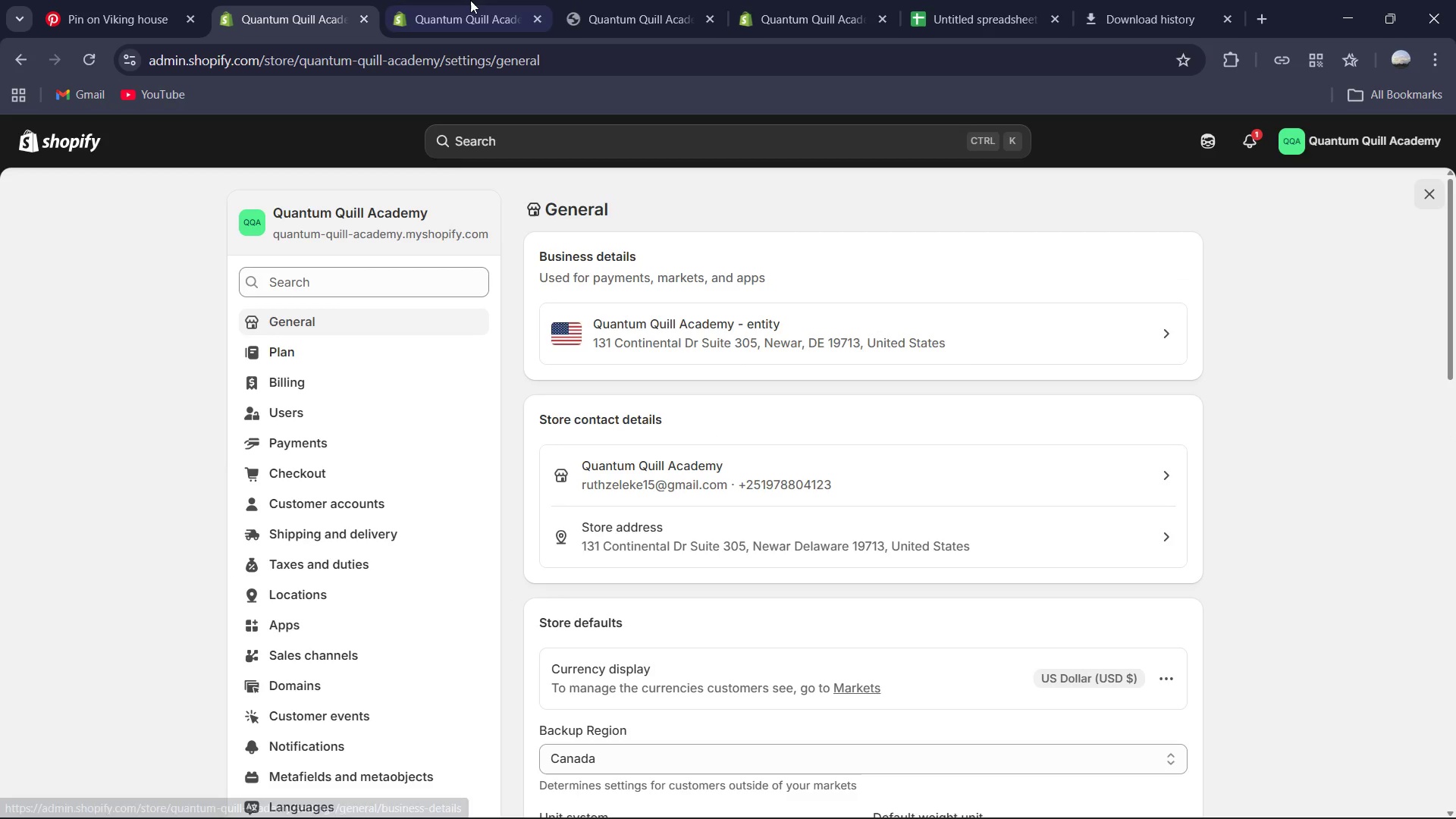 
left_click([464, 0])
 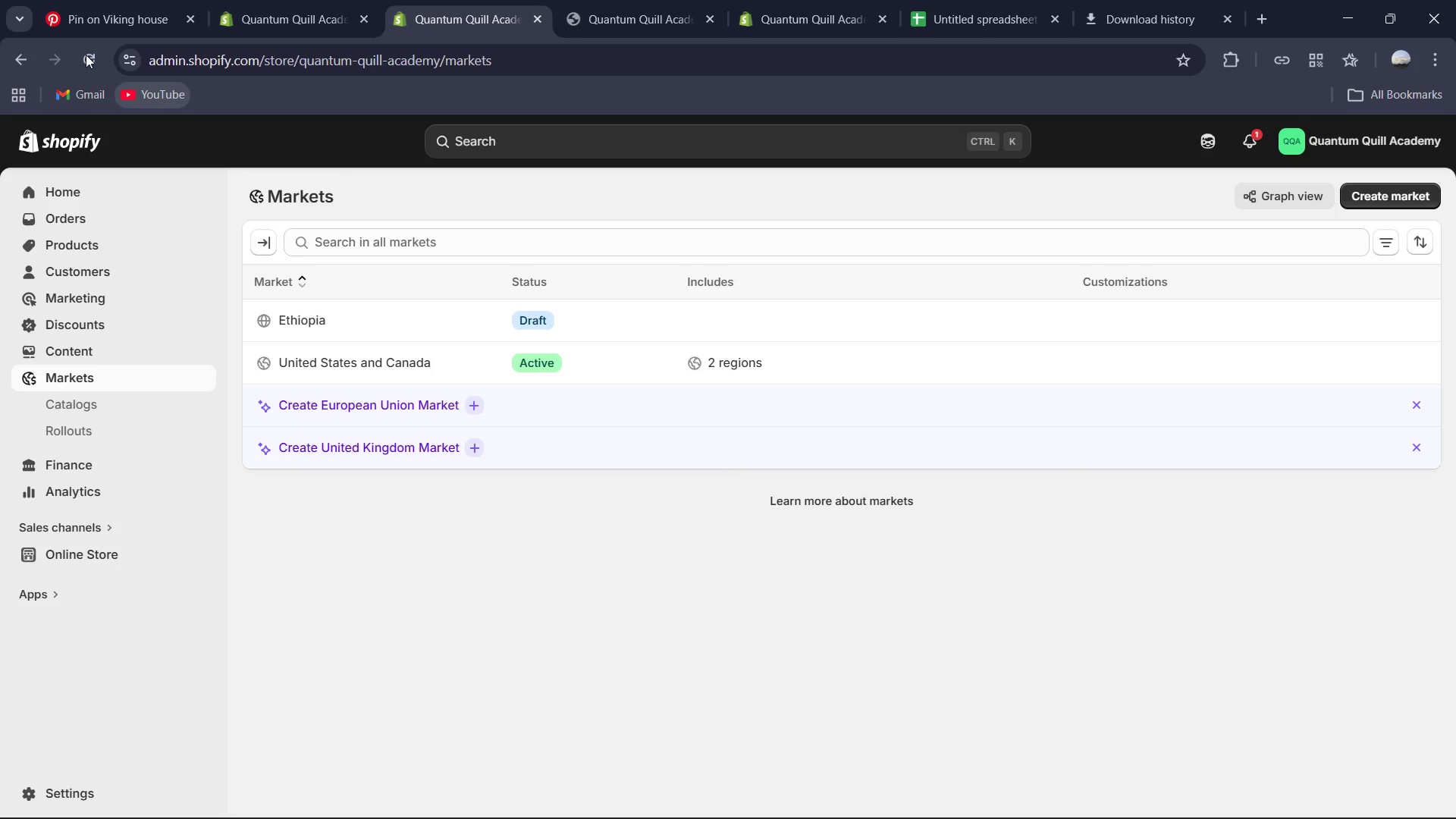 
left_click([86, 55])
 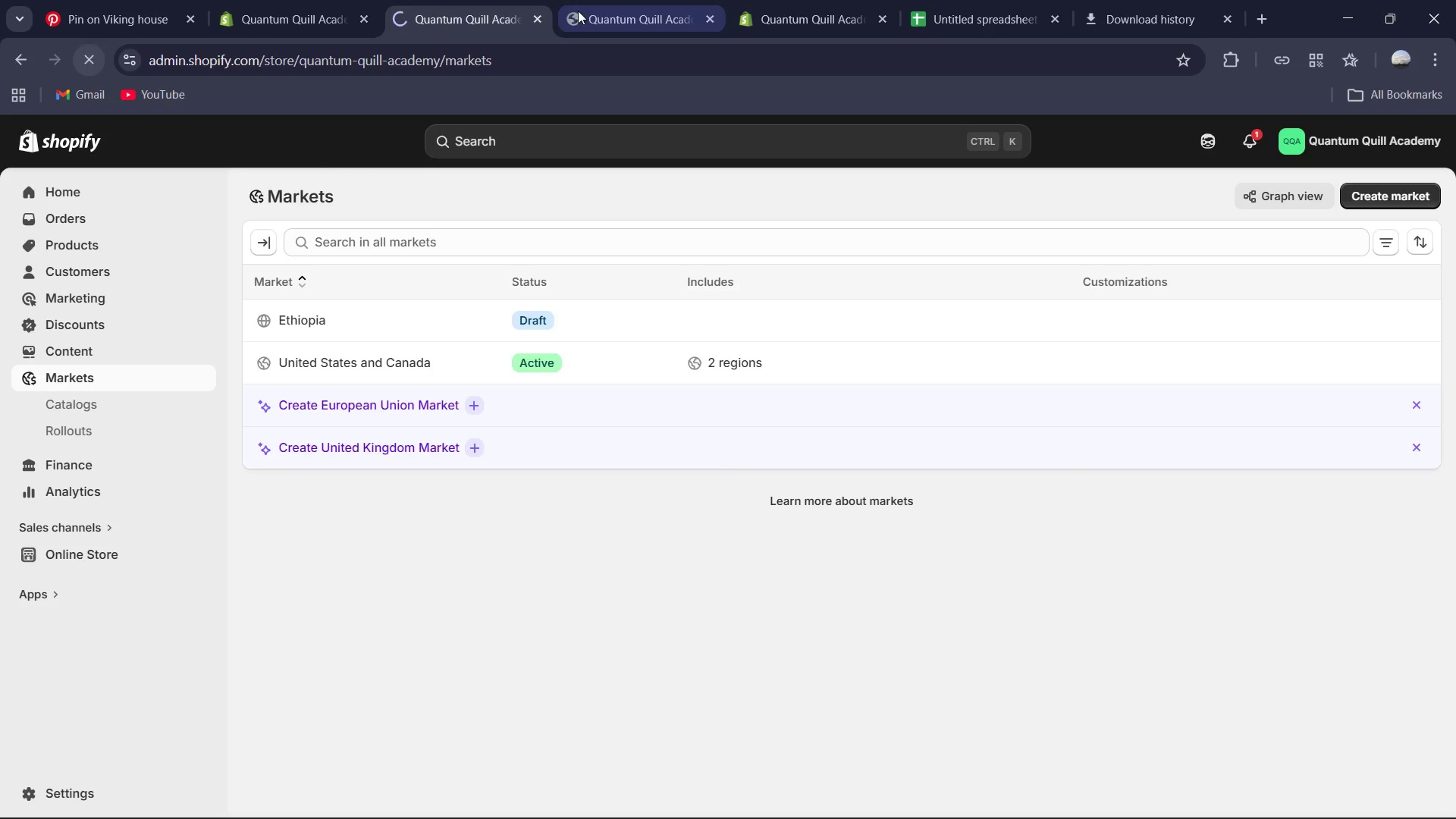 
left_click([594, 0])
 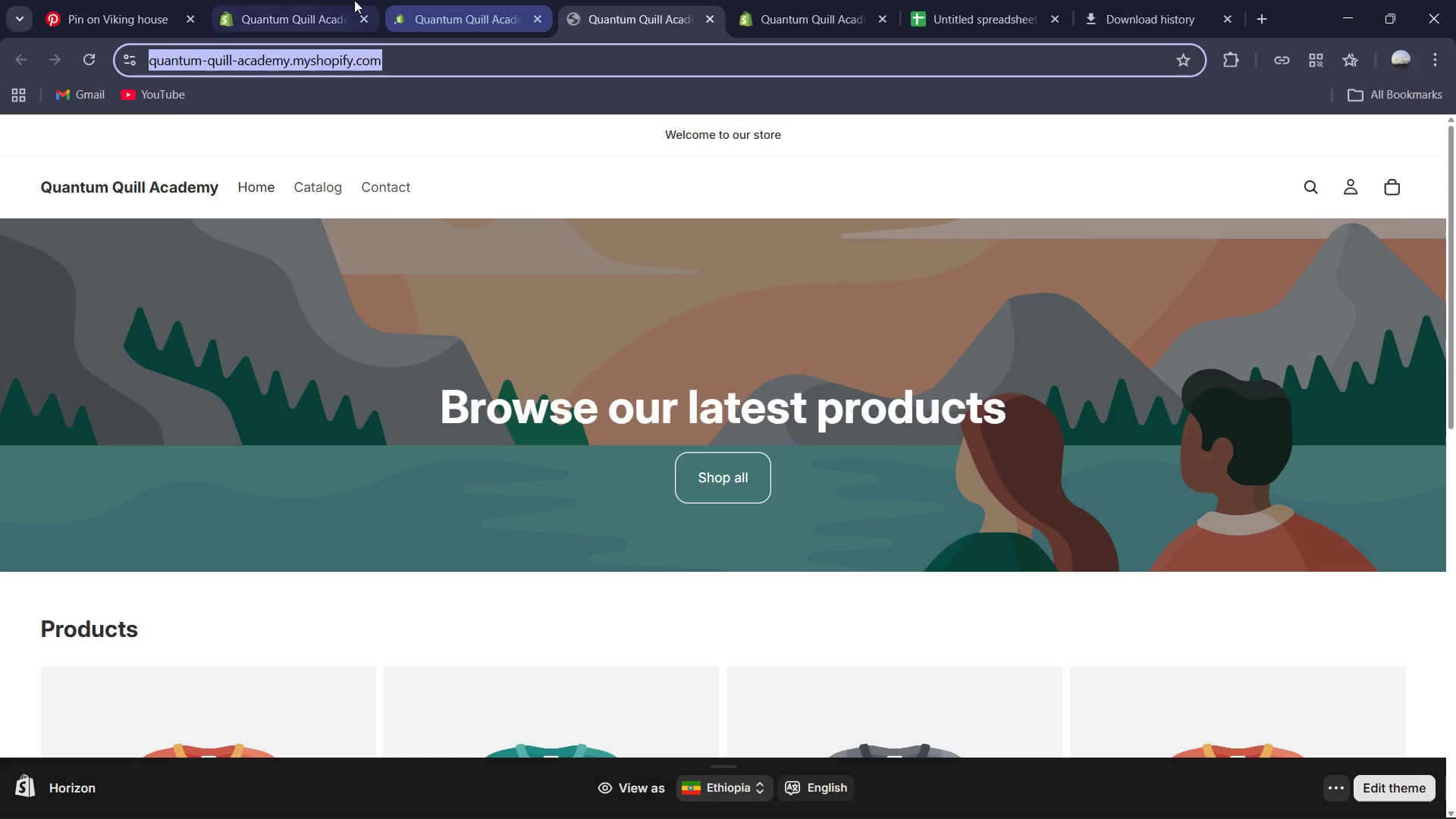 
left_click([322, 0])
 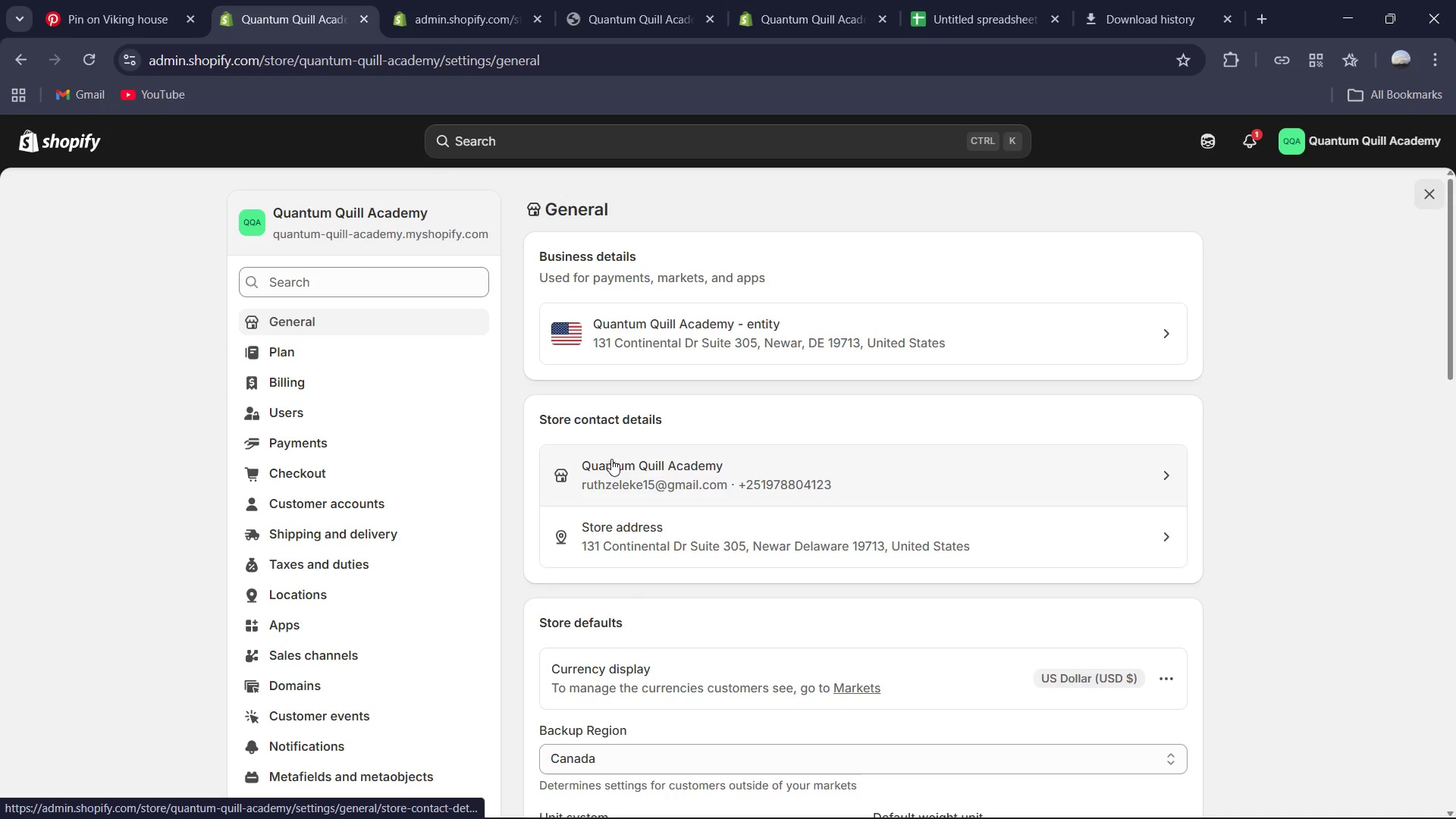 
left_click([620, 150])
 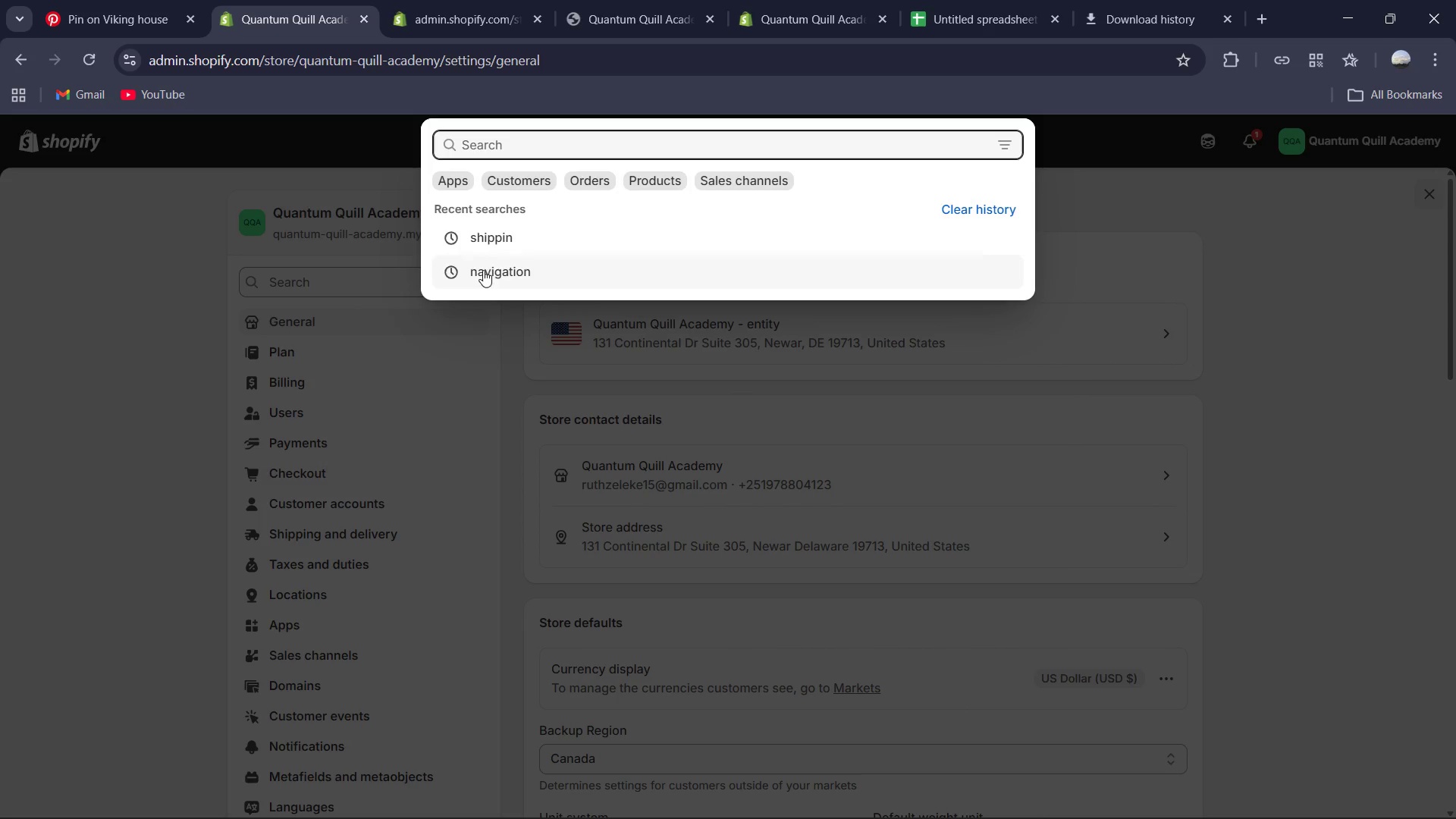 
left_click([504, 240])
 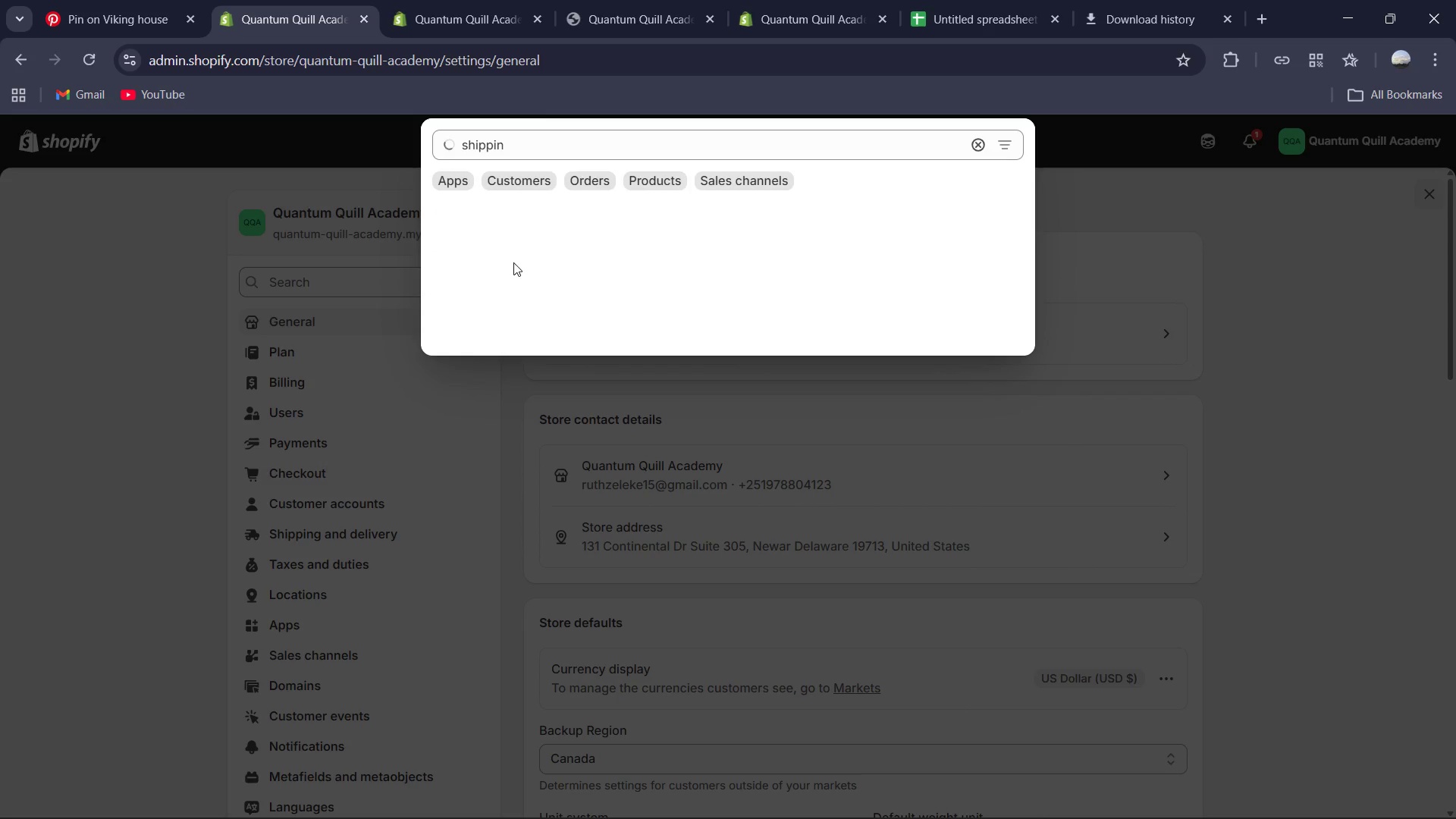 
mouse_move([527, 309])
 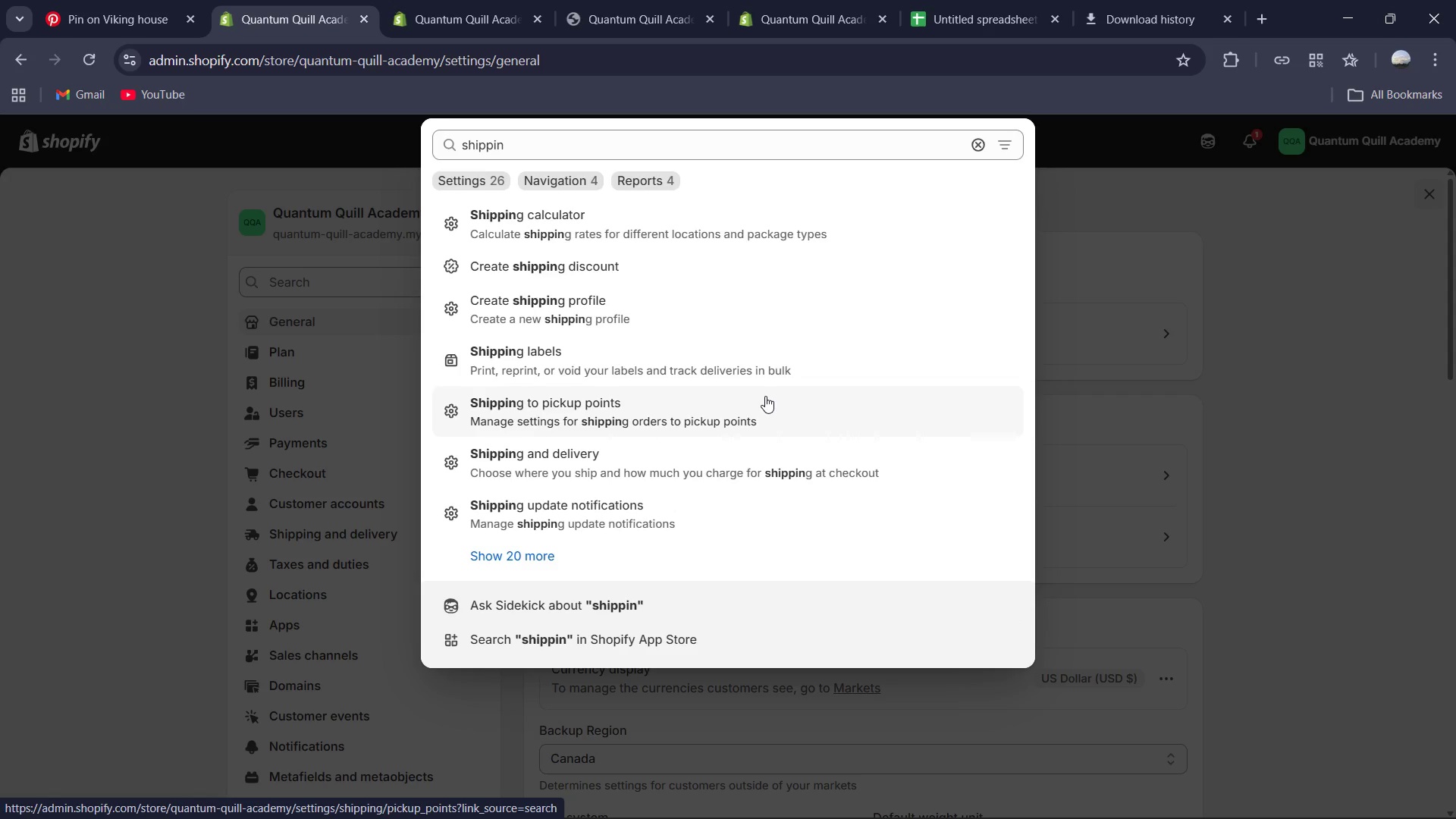 
wait(18.19)
 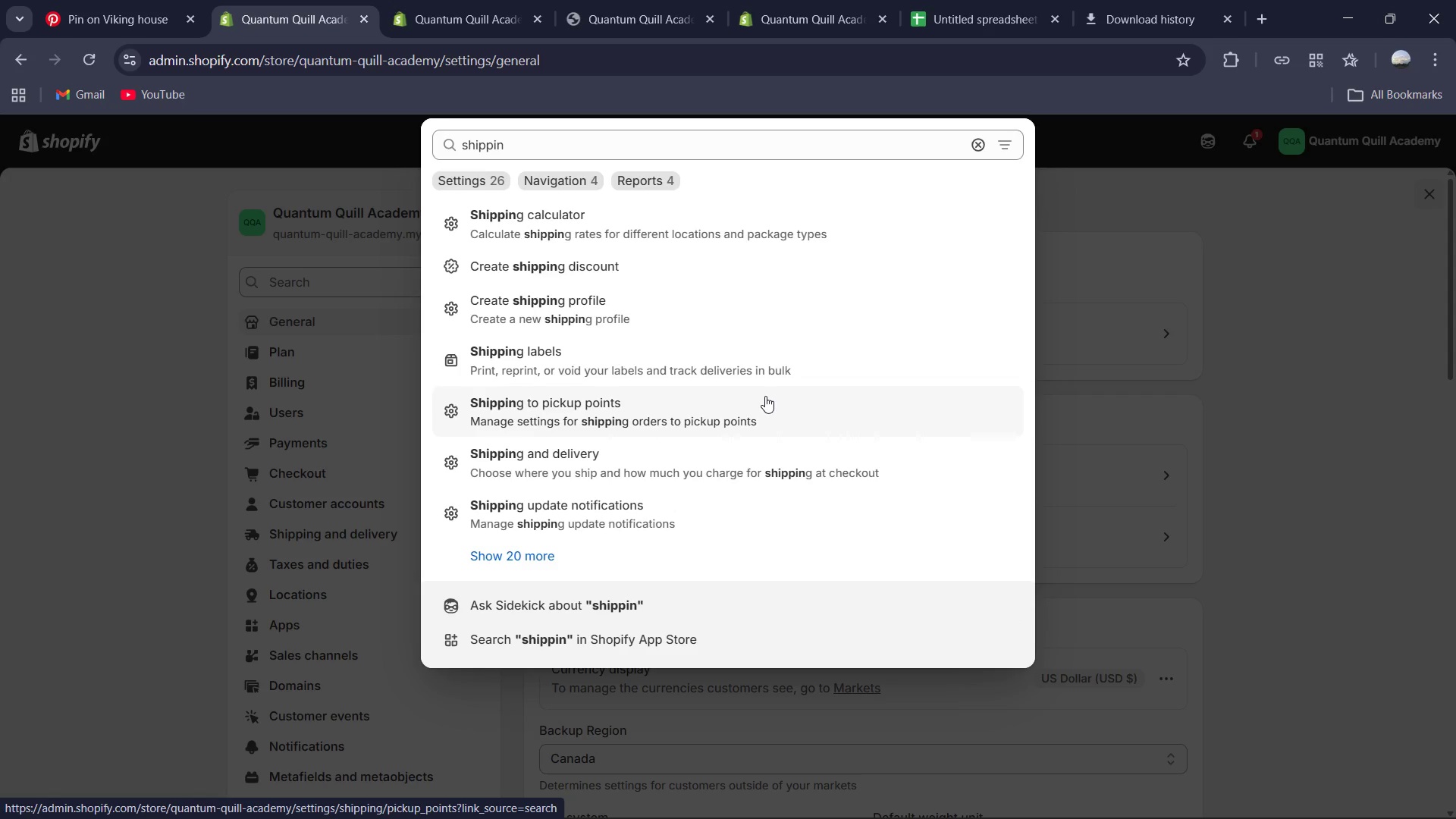 
left_click([563, 228])
 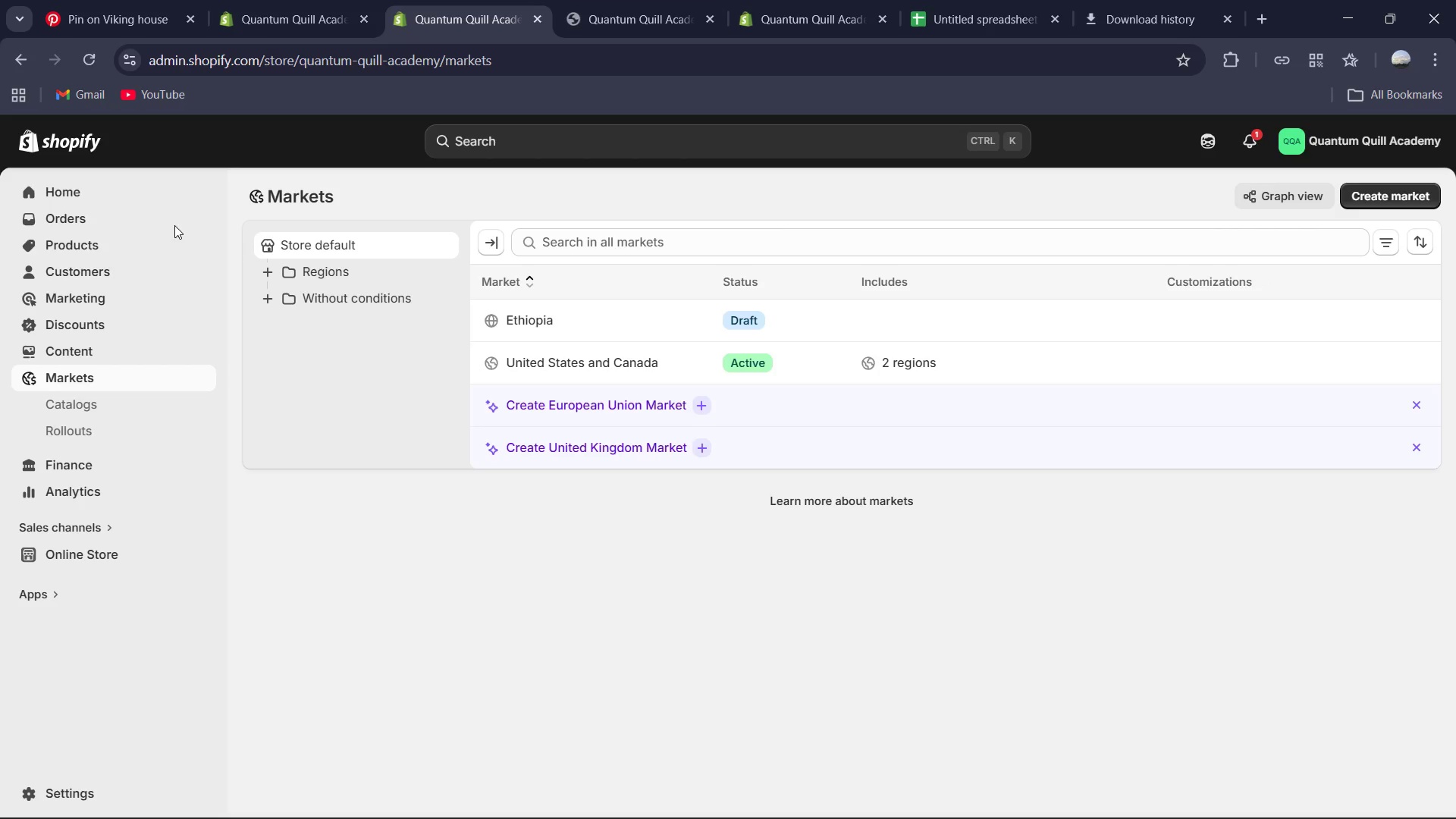 
wait(9.84)
 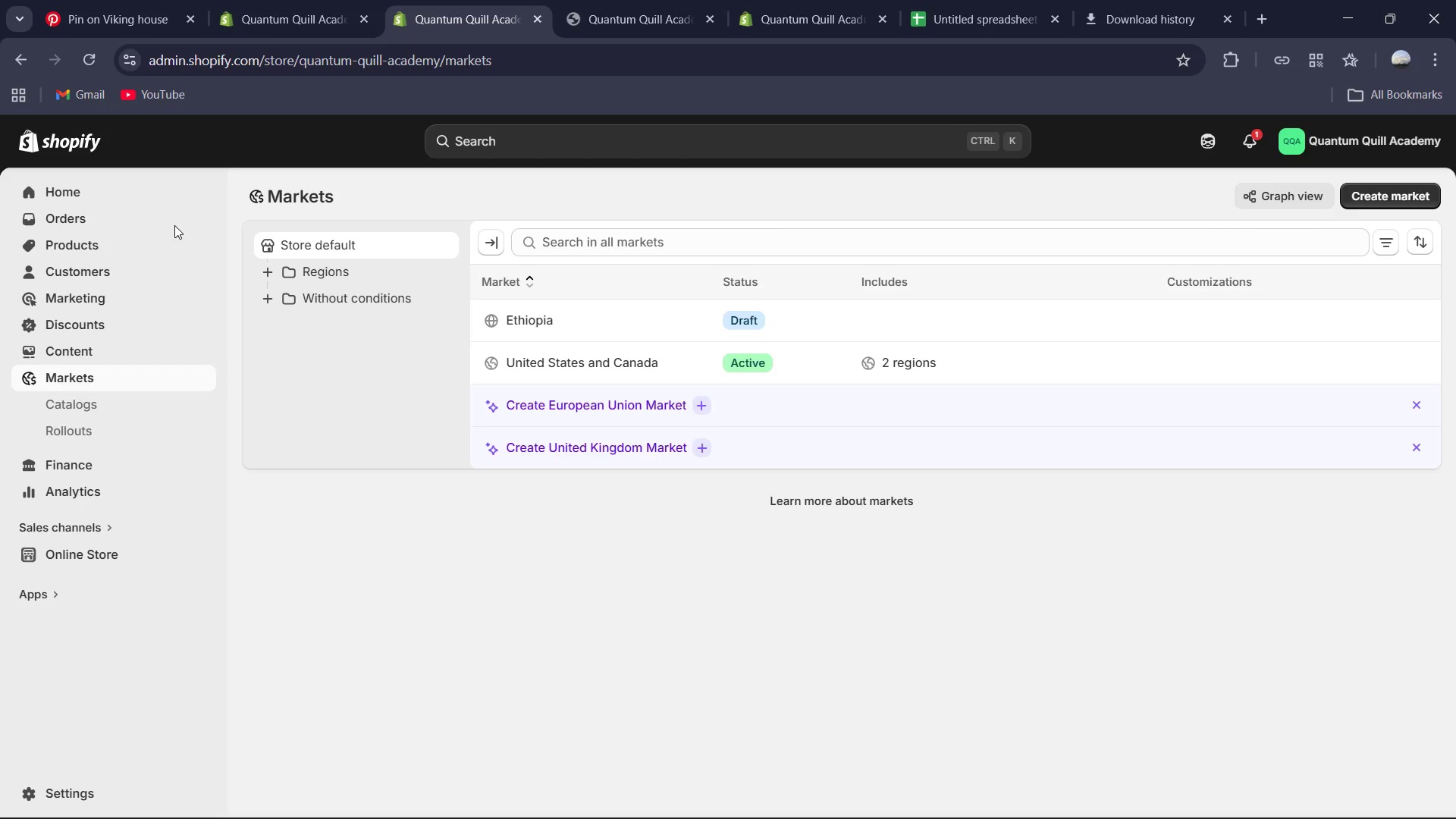 
left_click([155, 278])
 